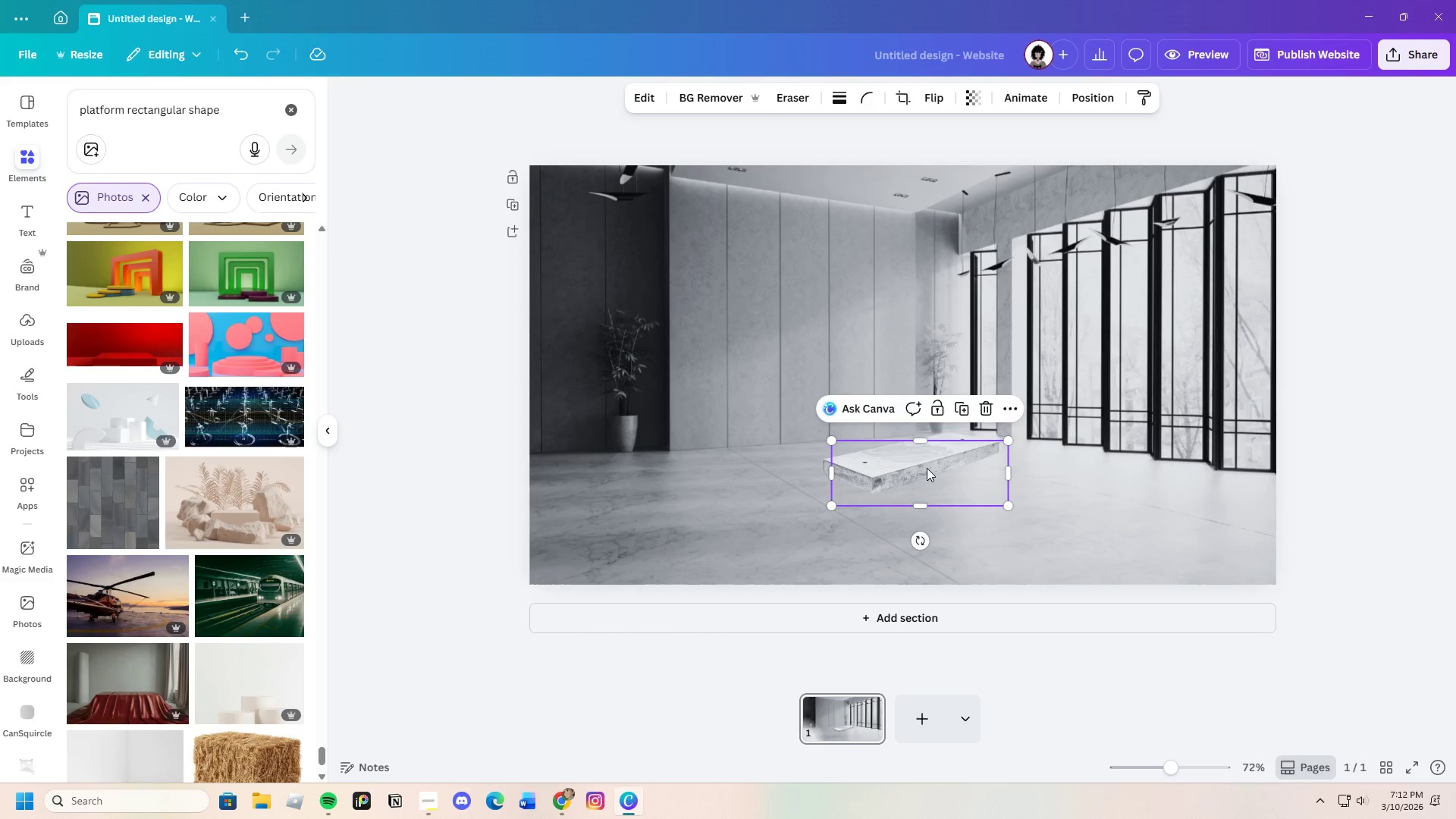 
key(Control+V)
 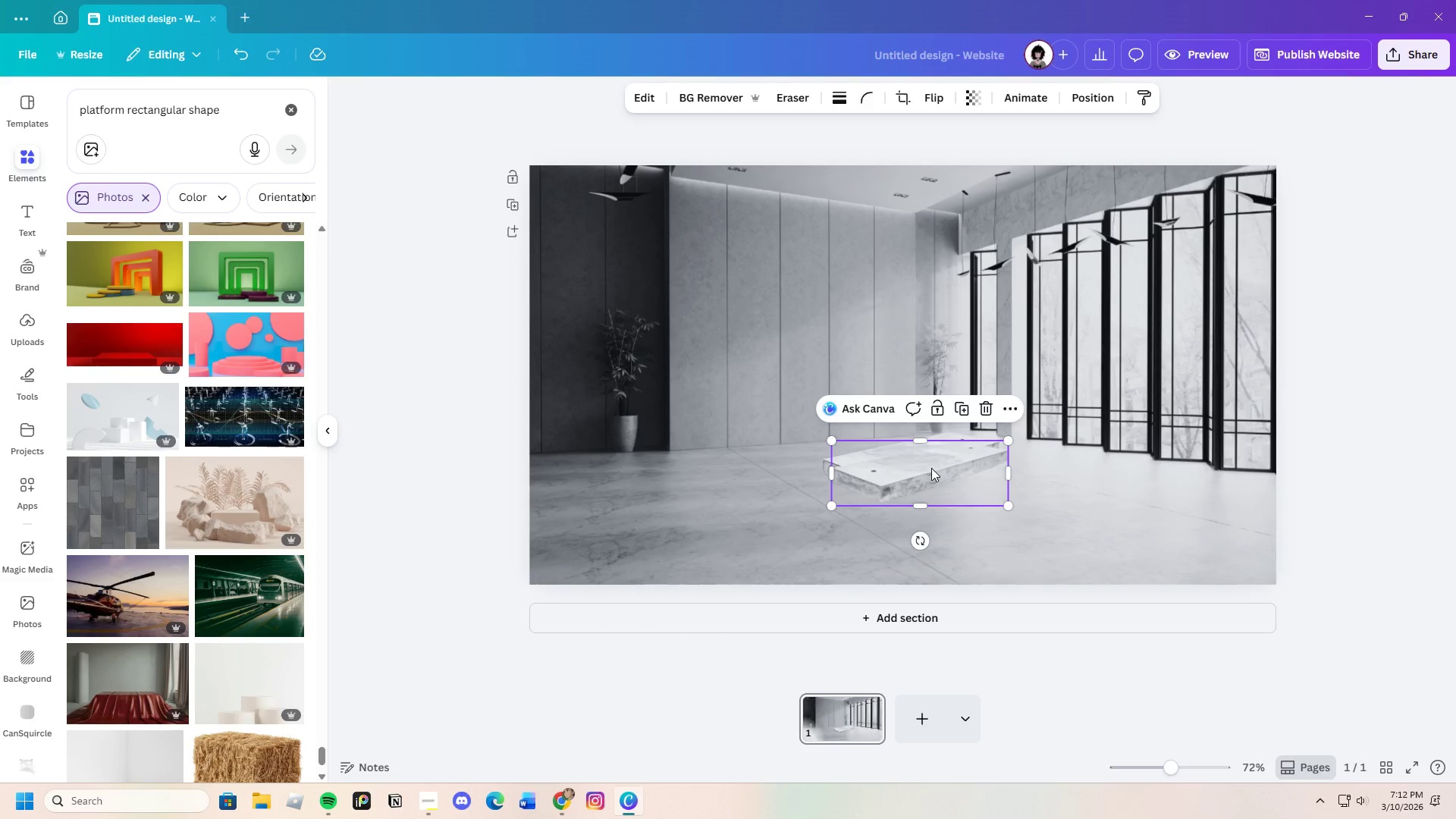 
left_click_drag(start_coordinate=[931, 468], to_coordinate=[1034, 493])
 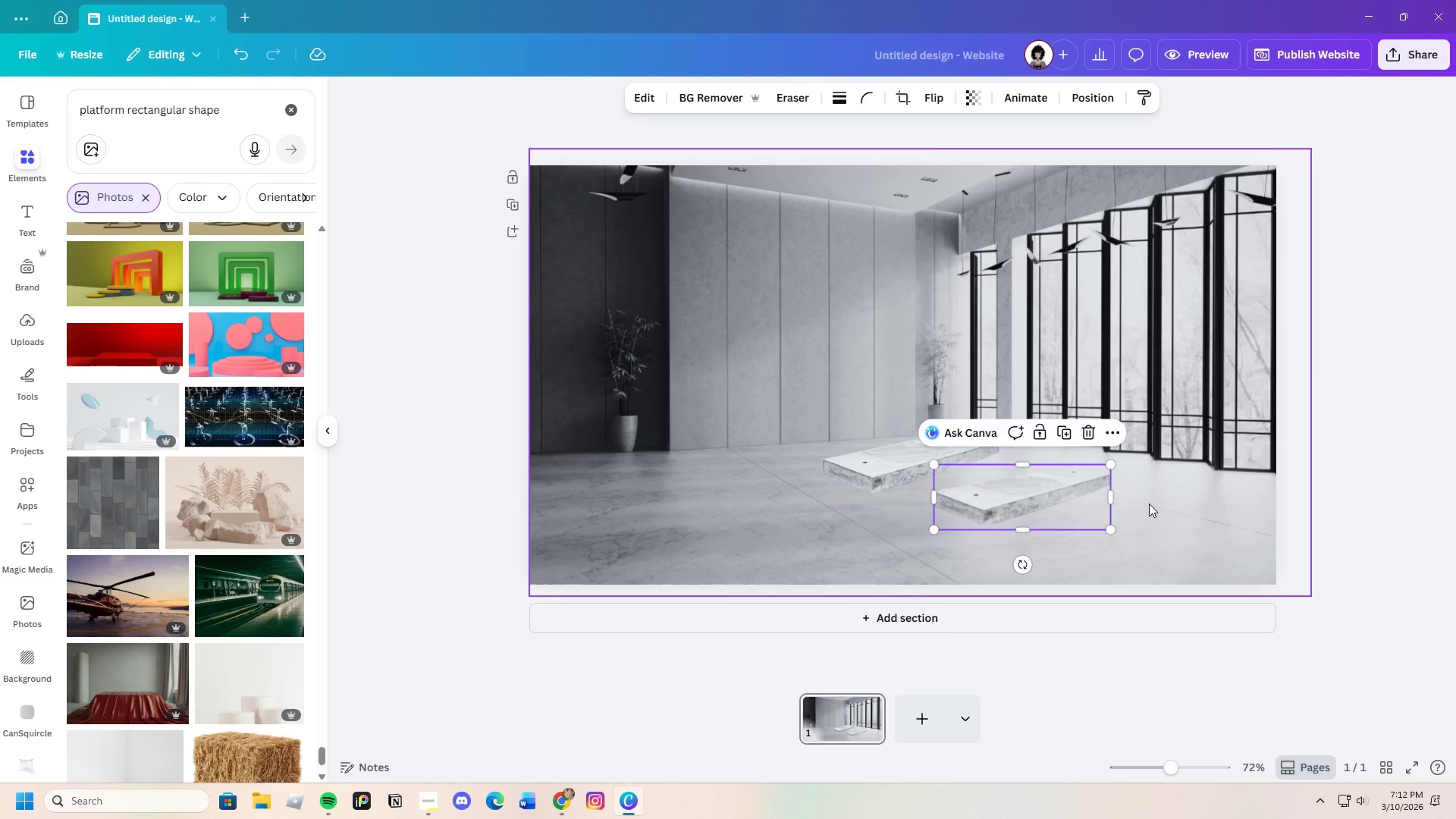 
left_click([1149, 504])
 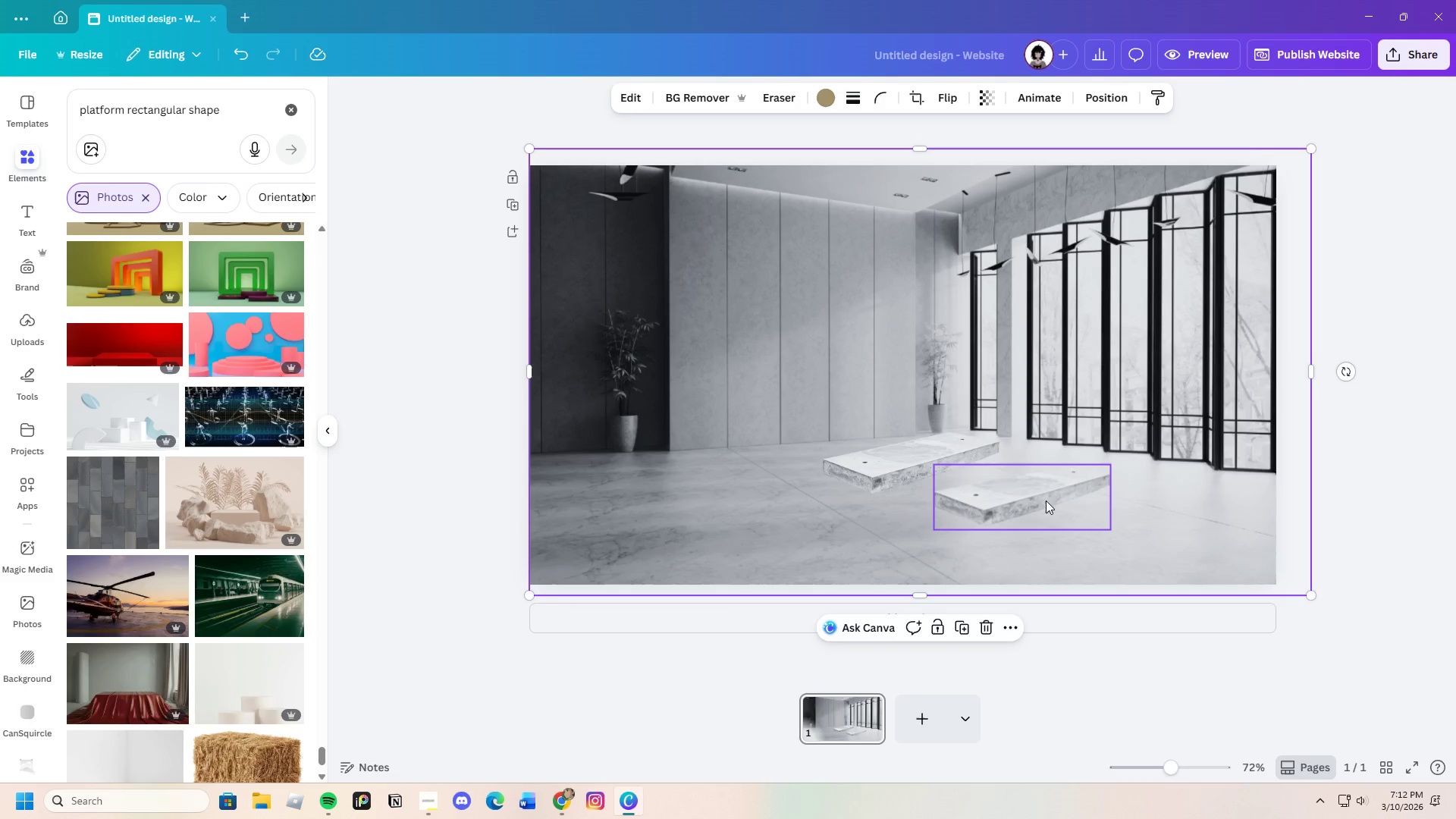 
left_click([1032, 497])
 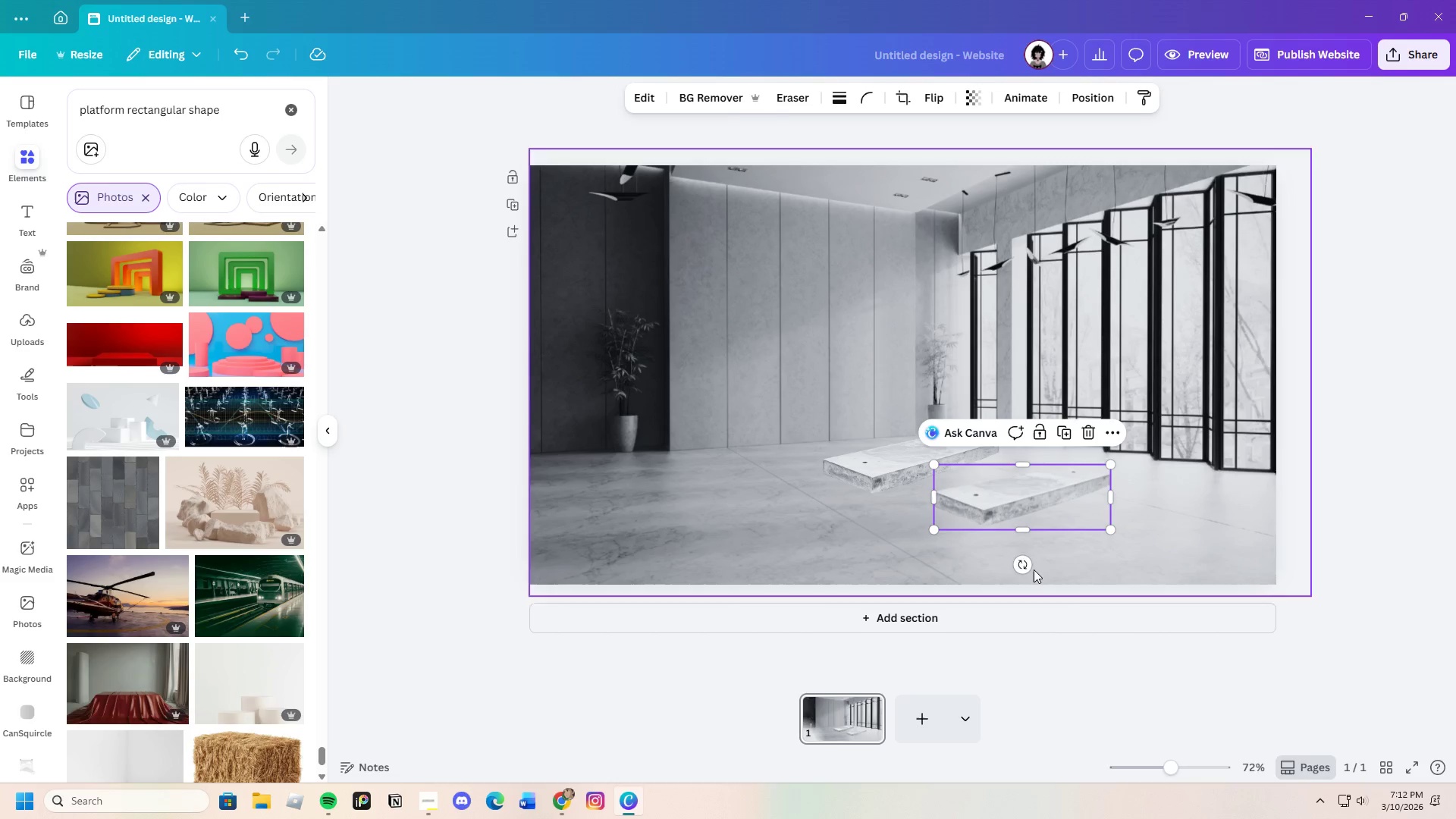 
left_click_drag(start_coordinate=[1020, 562], to_coordinate=[1019, 567])
 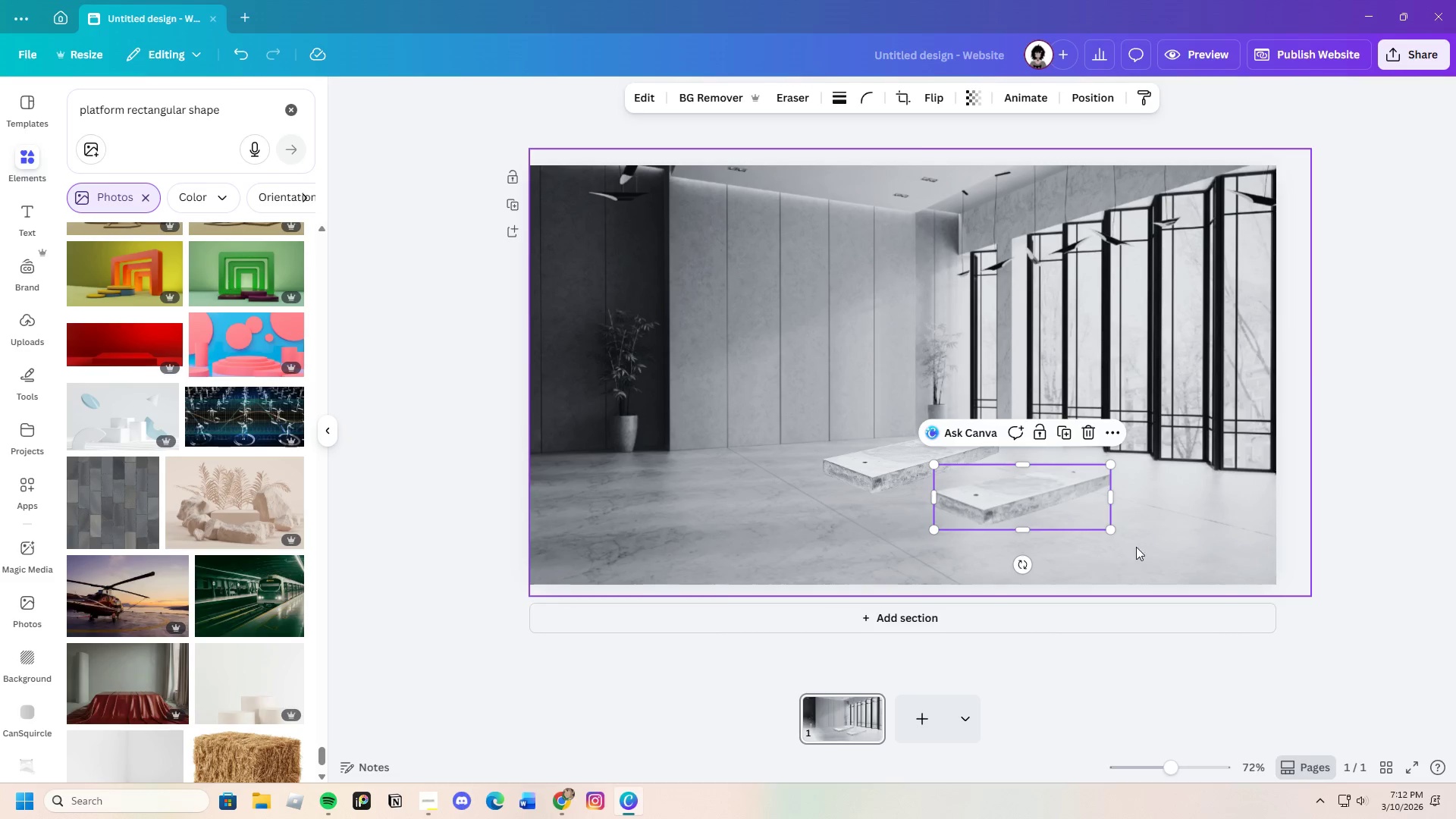 
left_click([1136, 547])
 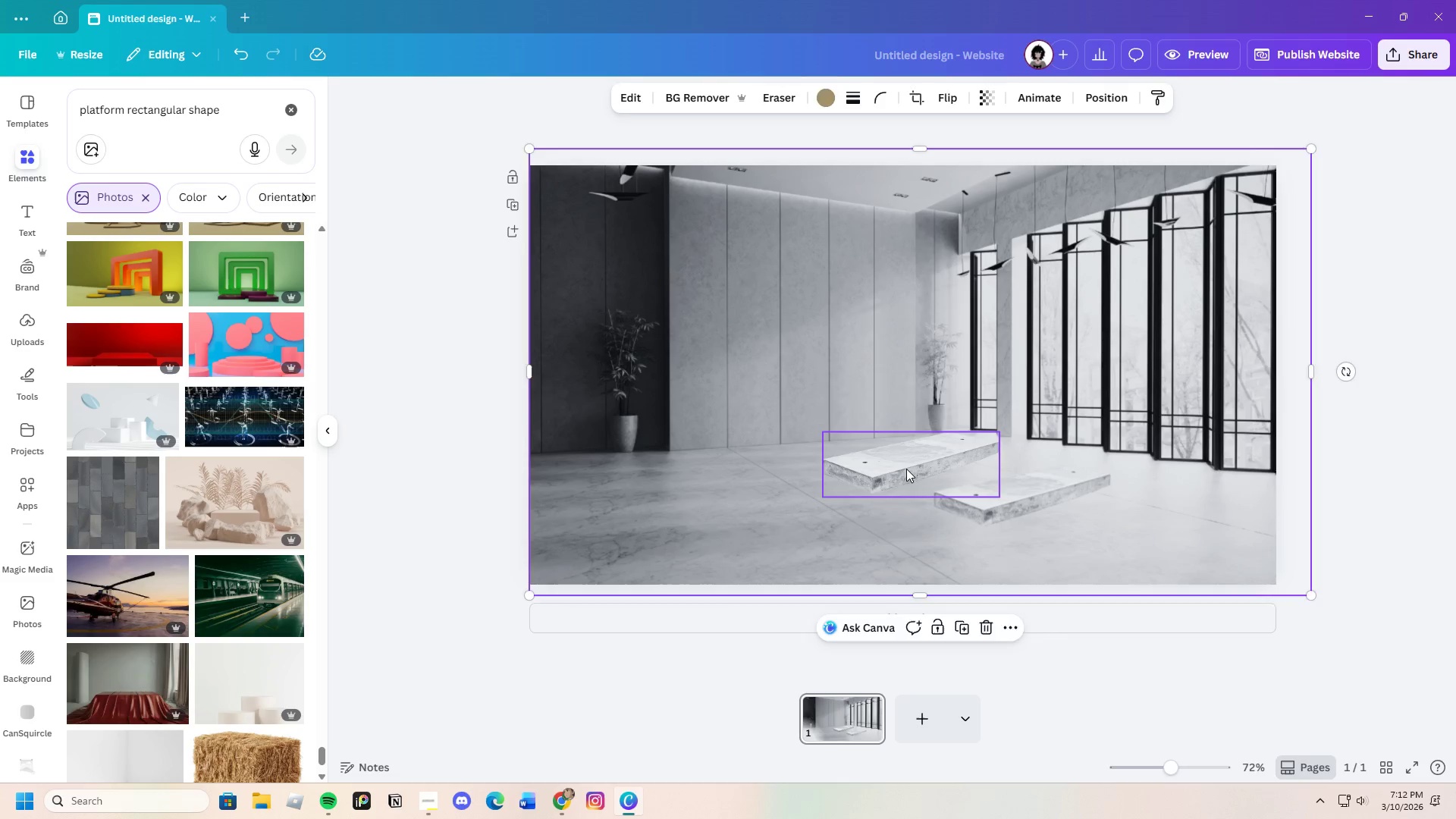 
left_click([906, 469])
 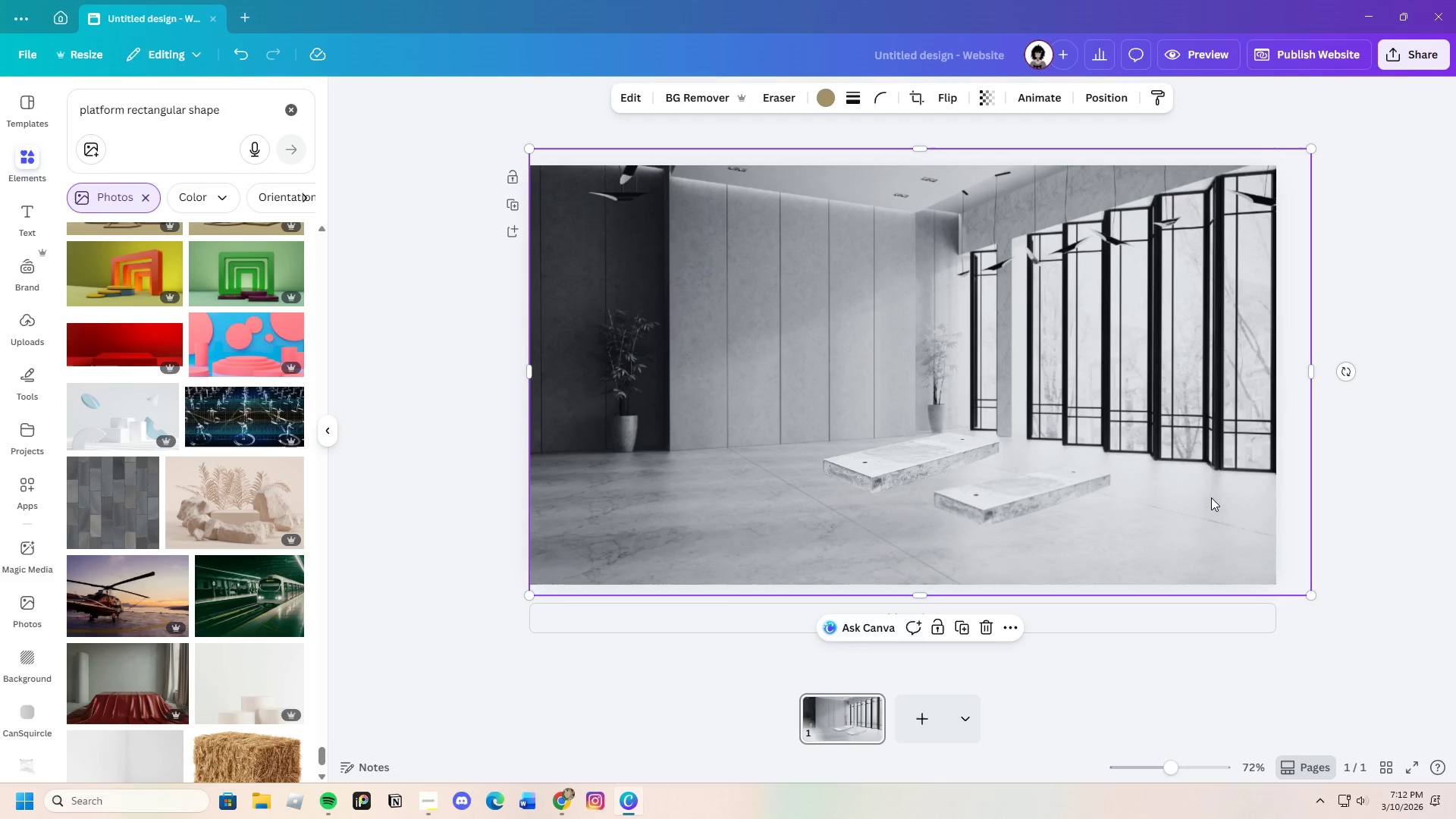 
wait(6.94)
 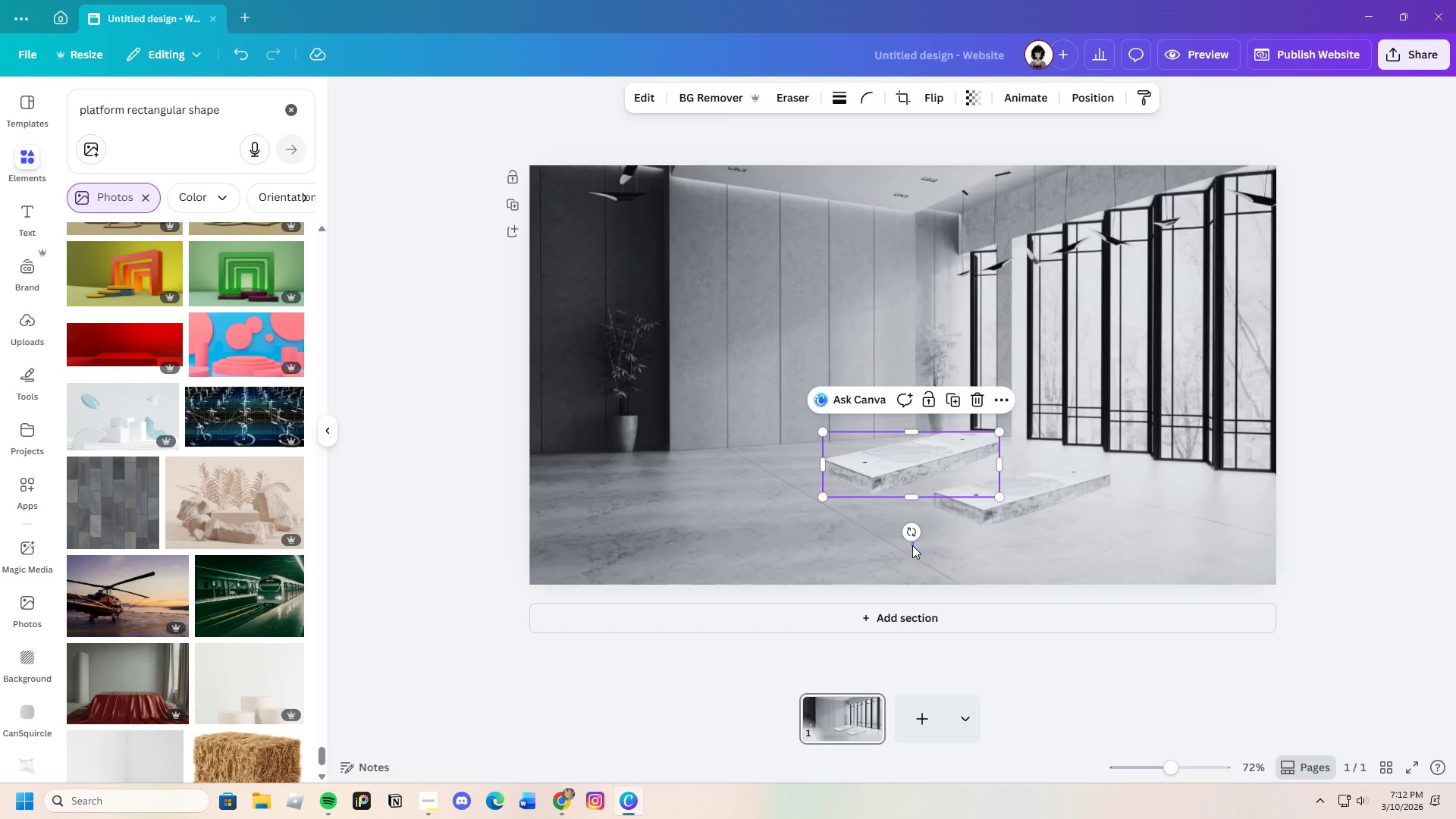 
left_click_drag(start_coordinate=[1044, 503], to_coordinate=[1027, 510])
 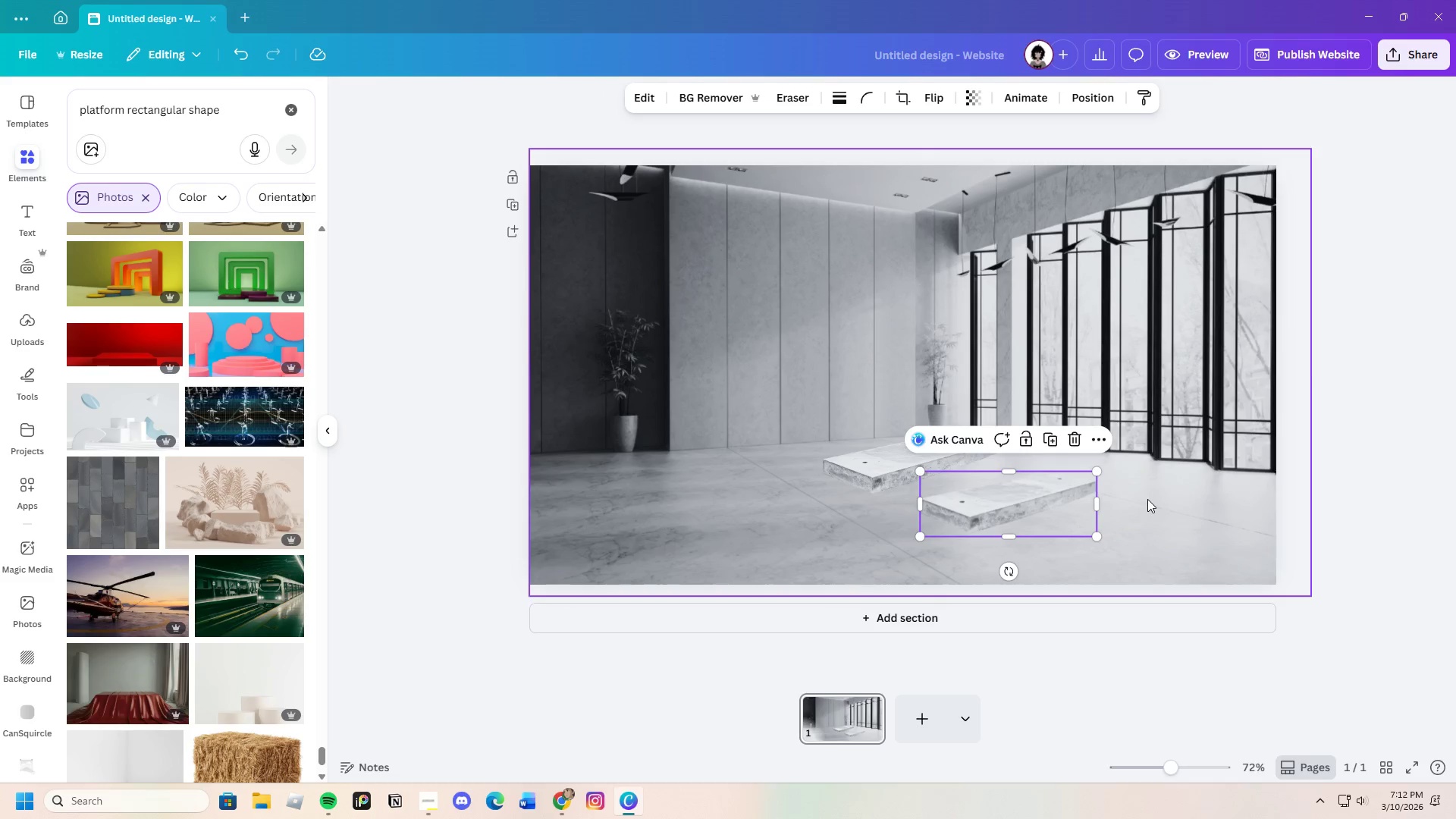 
left_click([1147, 499])
 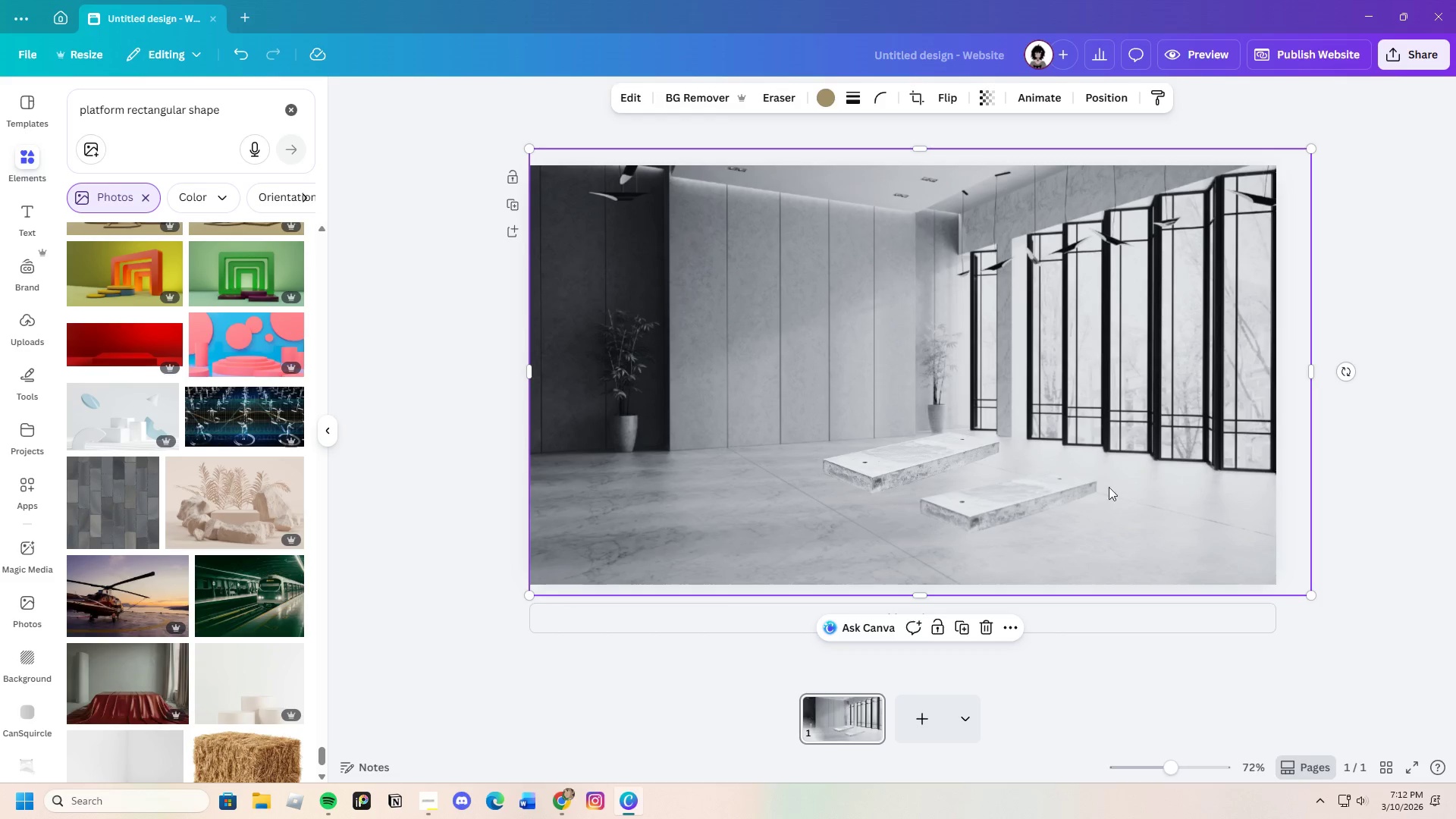 
left_click_drag(start_coordinate=[908, 460], to_coordinate=[917, 473])
 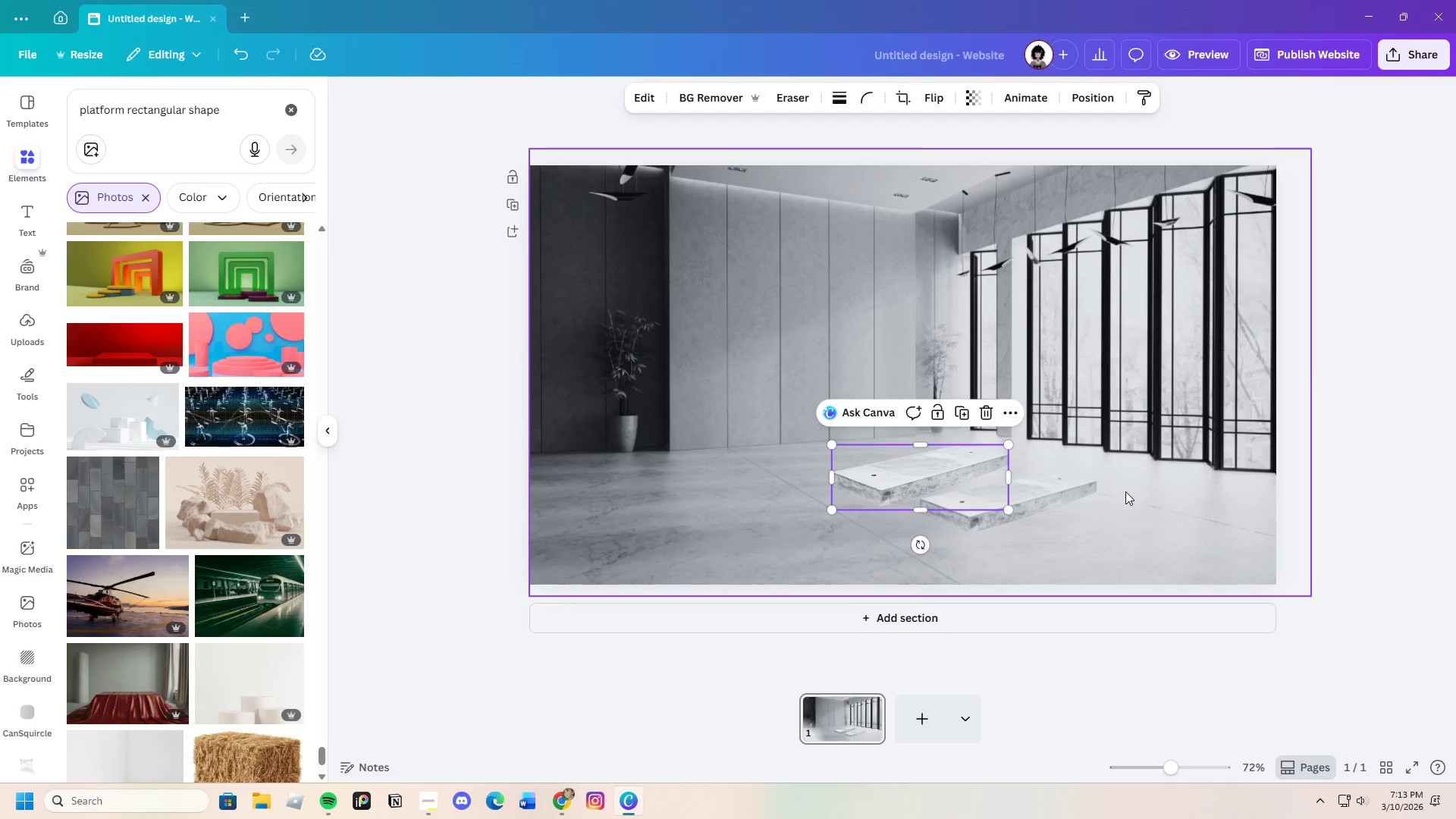 
left_click([1125, 491])
 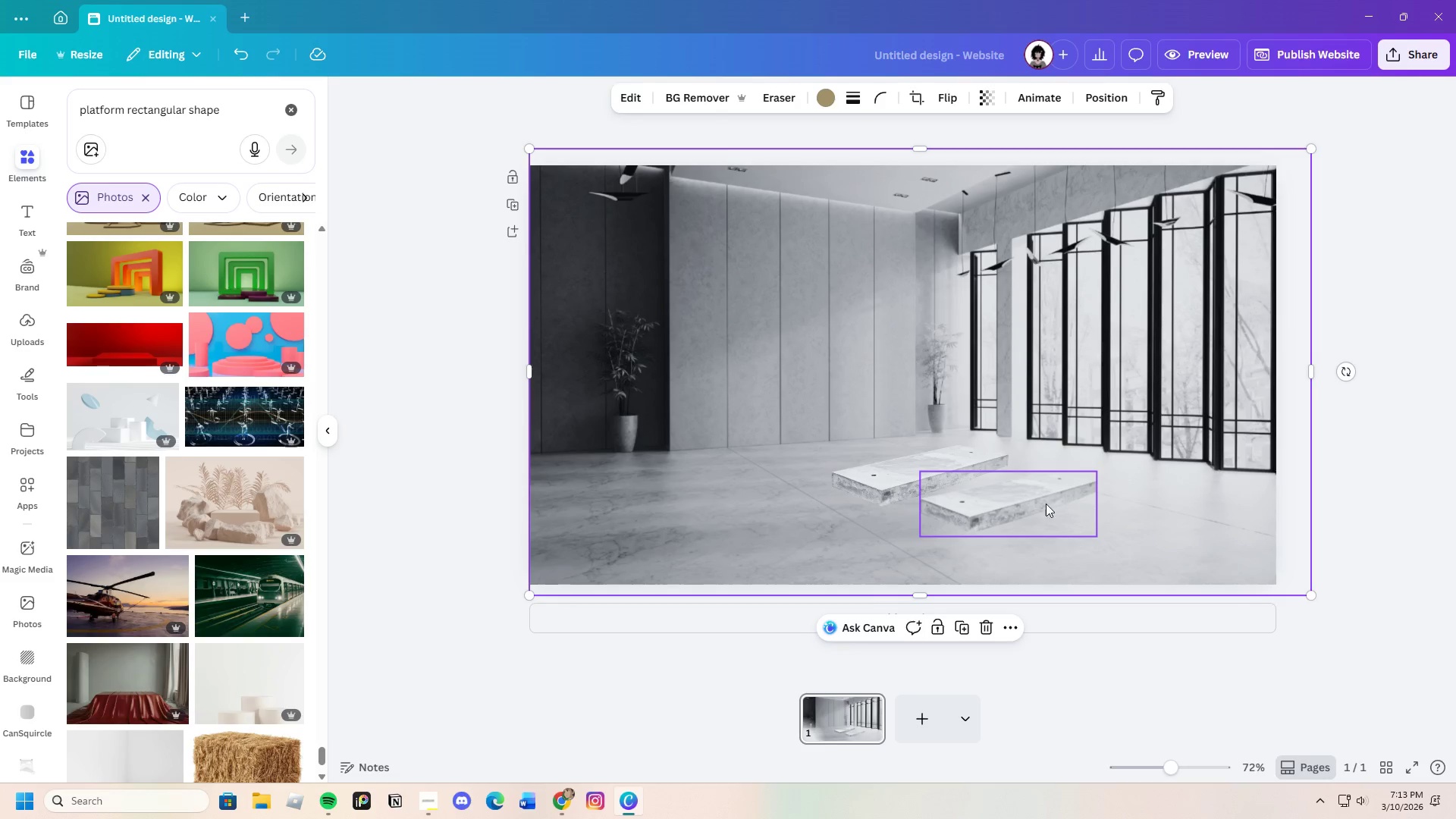 
left_click_drag(start_coordinate=[1037, 502], to_coordinate=[1020, 507])
 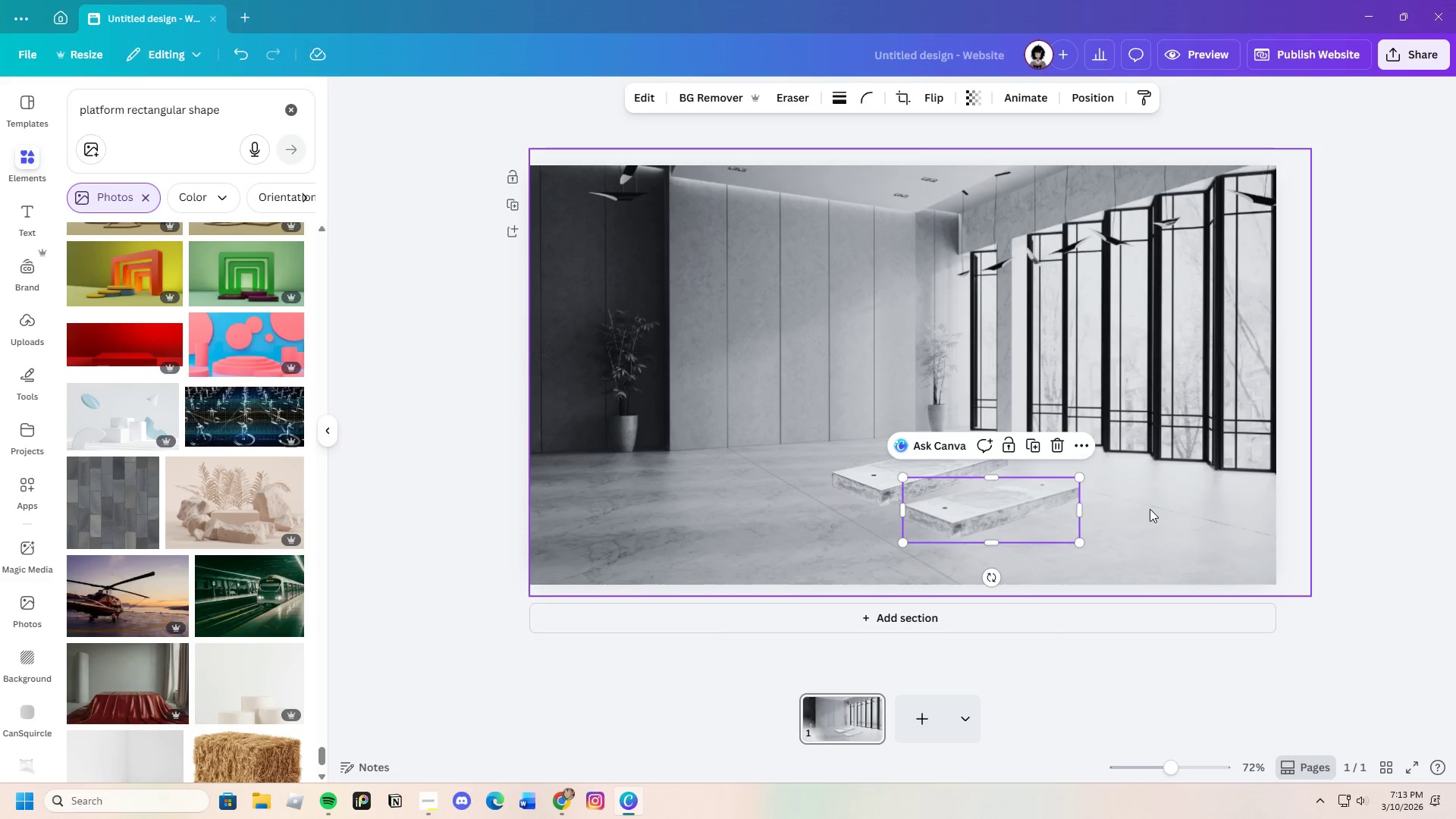 
left_click([1150, 509])
 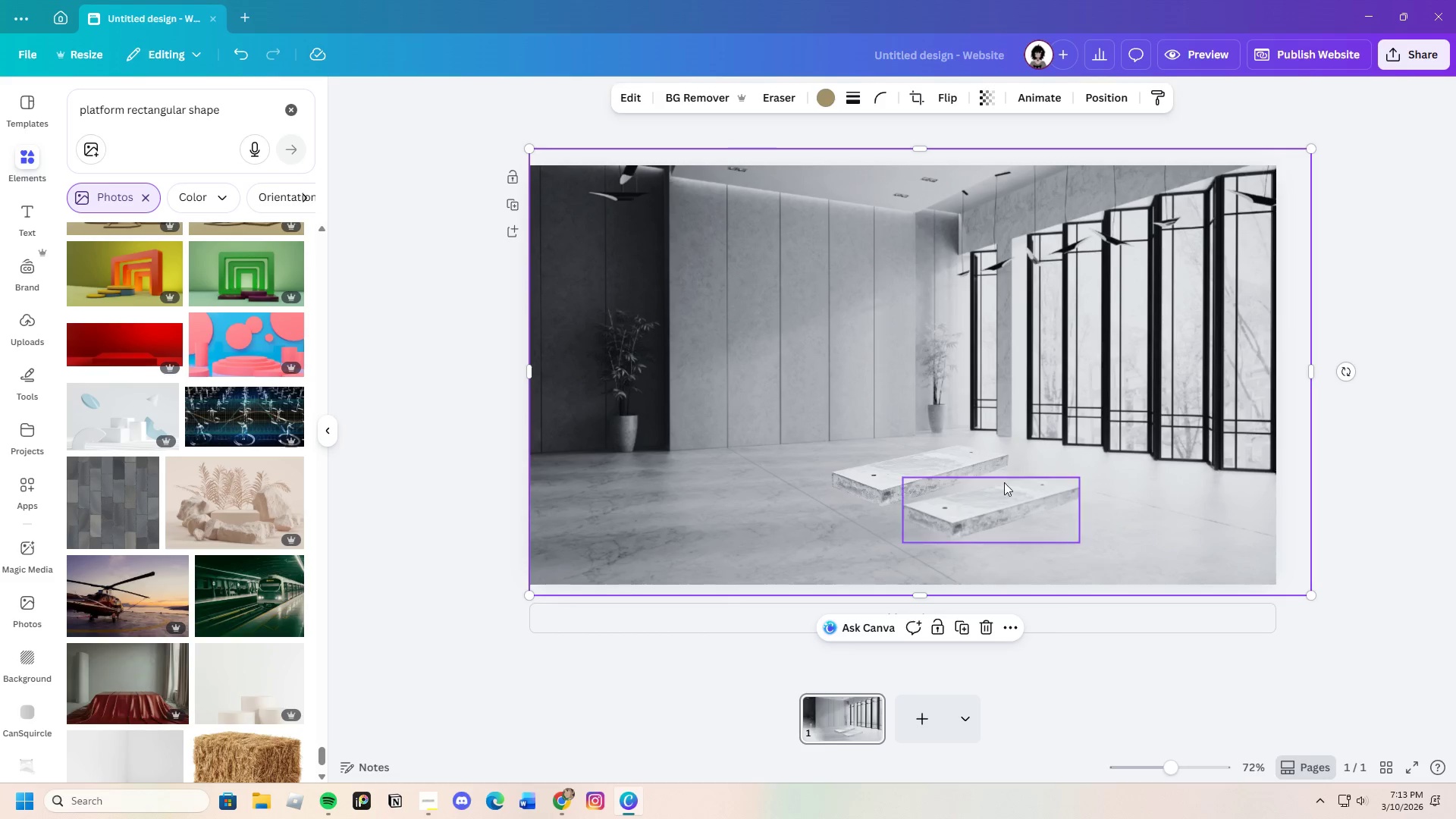 
left_click_drag(start_coordinate=[921, 469], to_coordinate=[916, 457])
 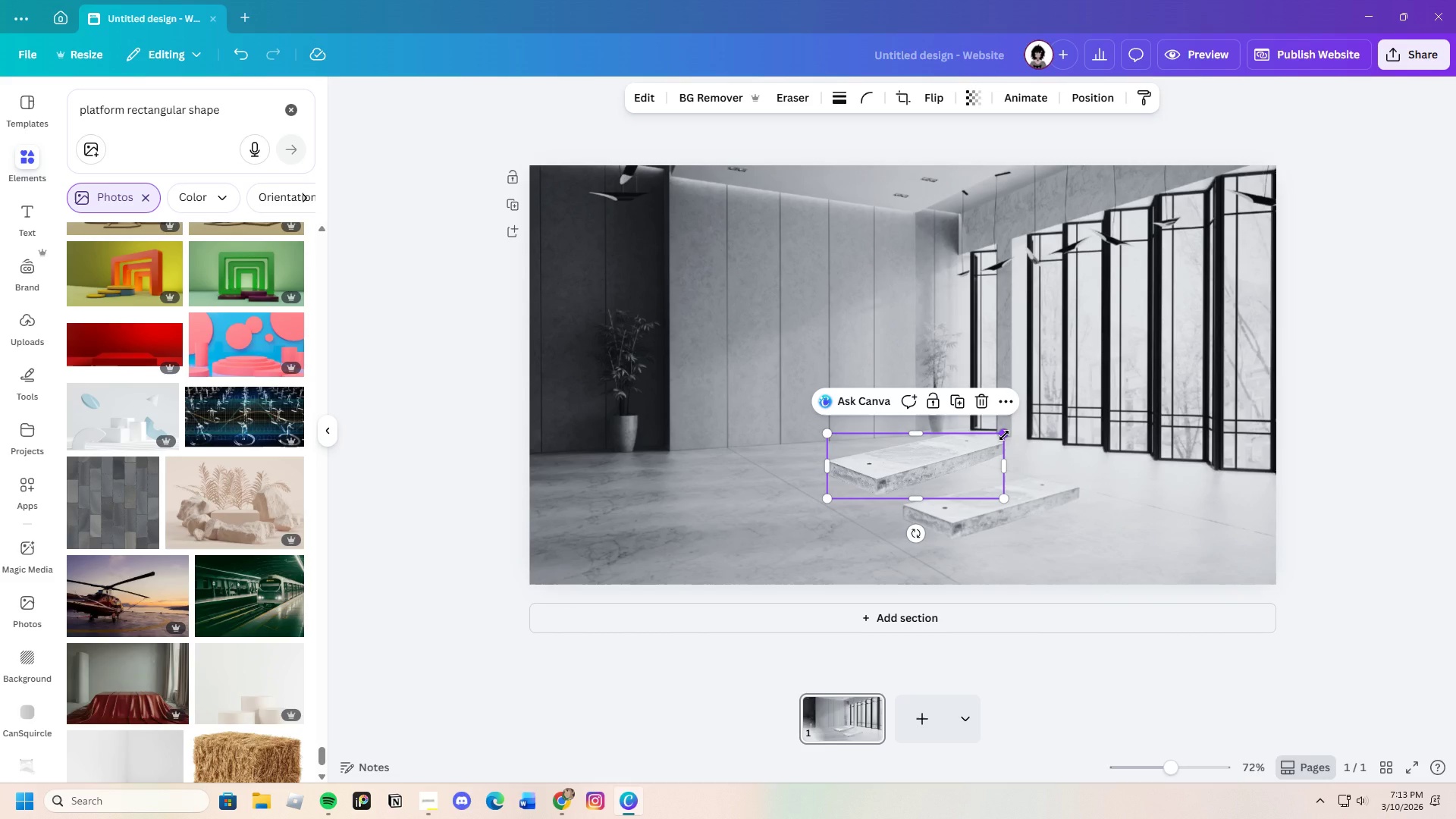 
left_click_drag(start_coordinate=[1004, 435], to_coordinate=[961, 454])
 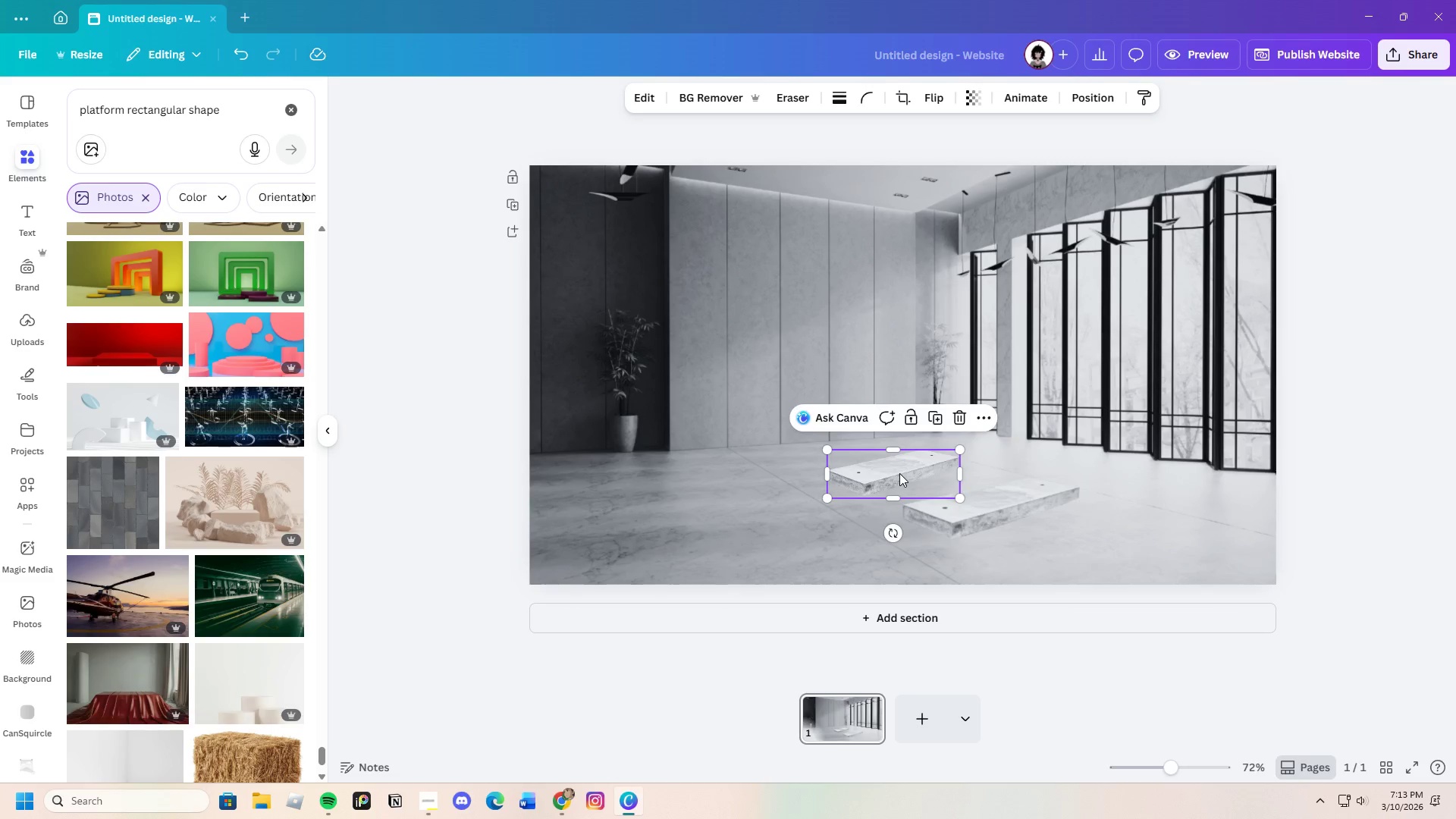 
left_click_drag(start_coordinate=[899, 473], to_coordinate=[924, 461])
 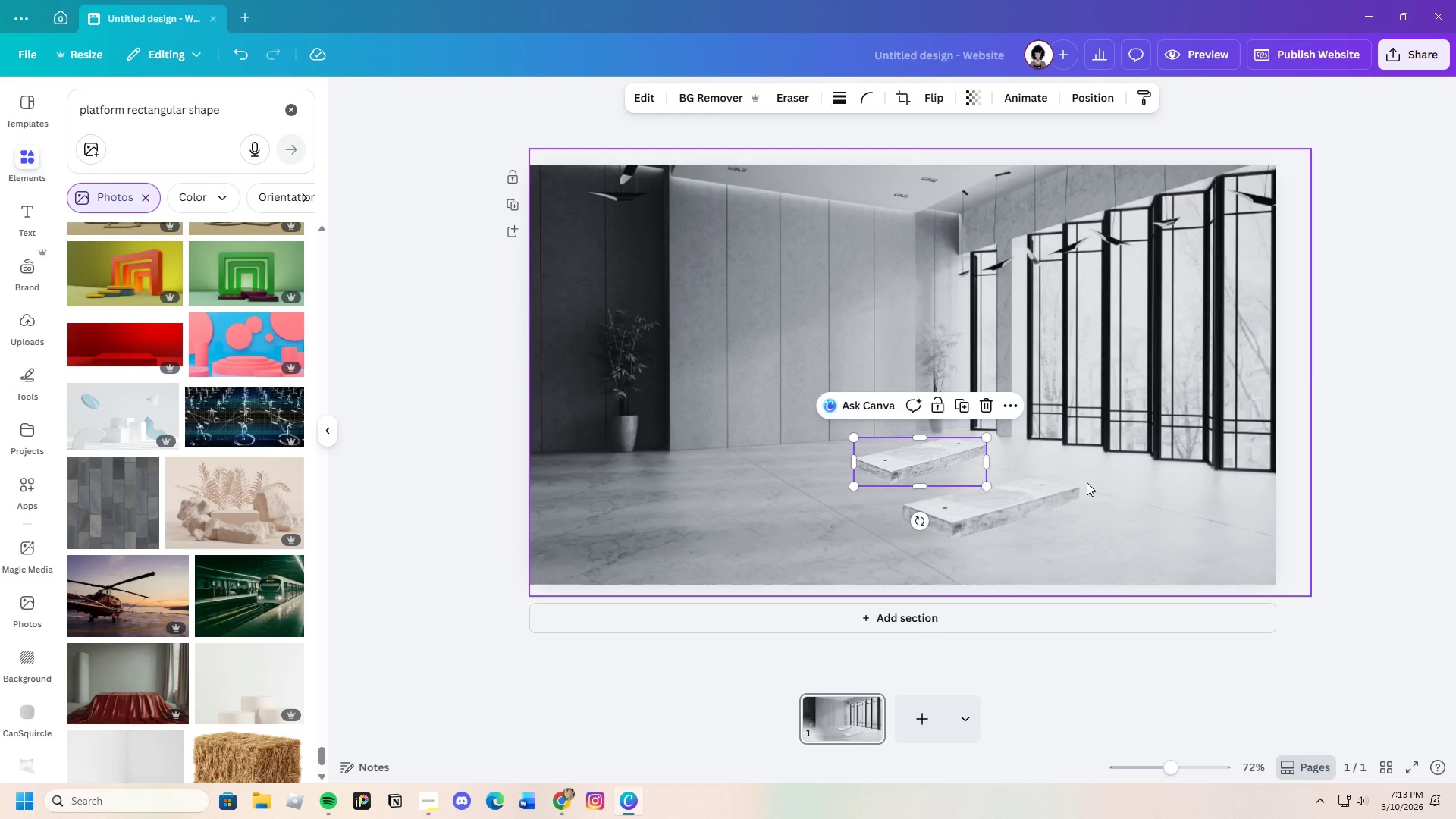 
left_click([1087, 482])
 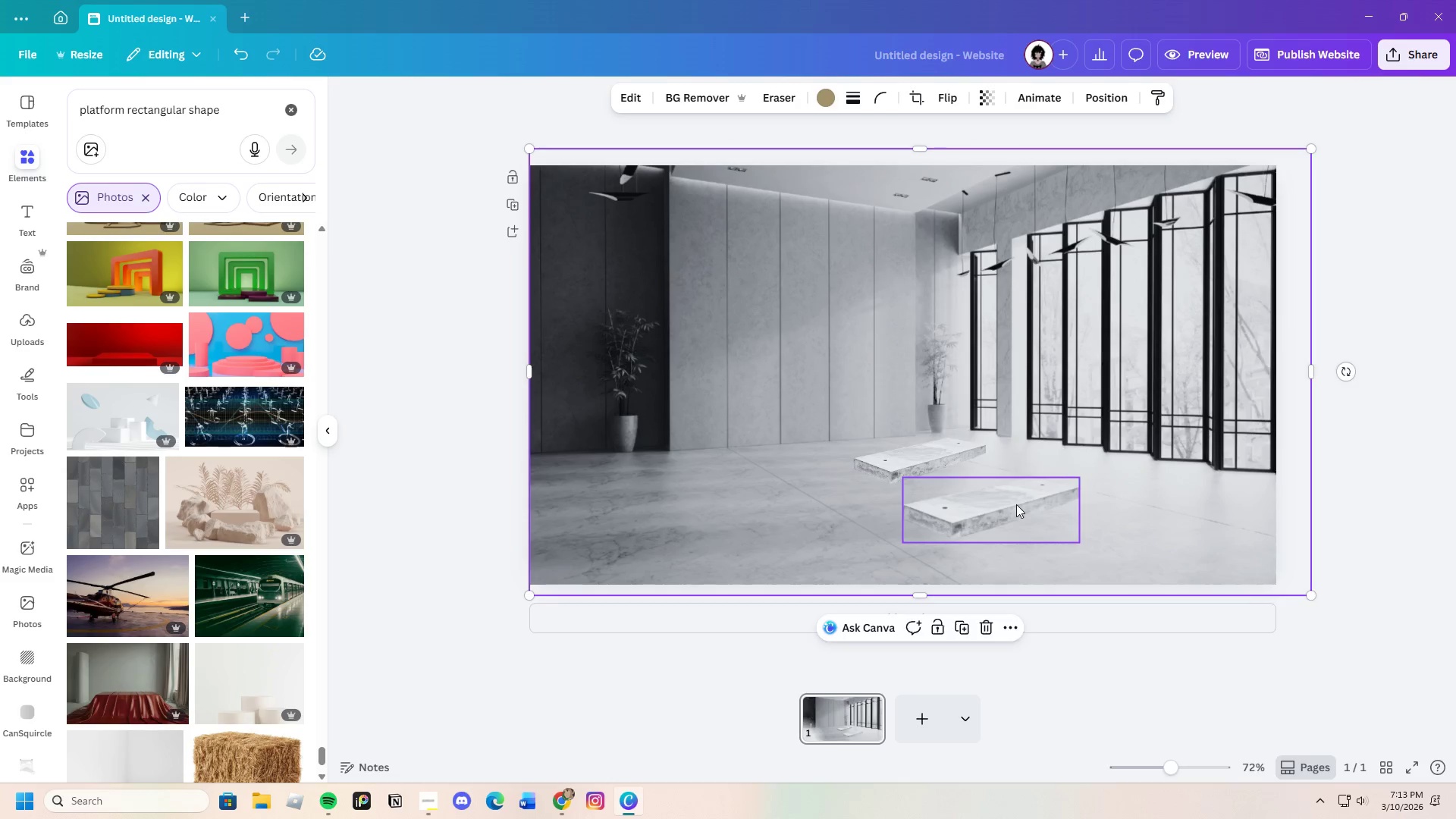 
left_click_drag(start_coordinate=[1016, 504], to_coordinate=[1007, 482])
 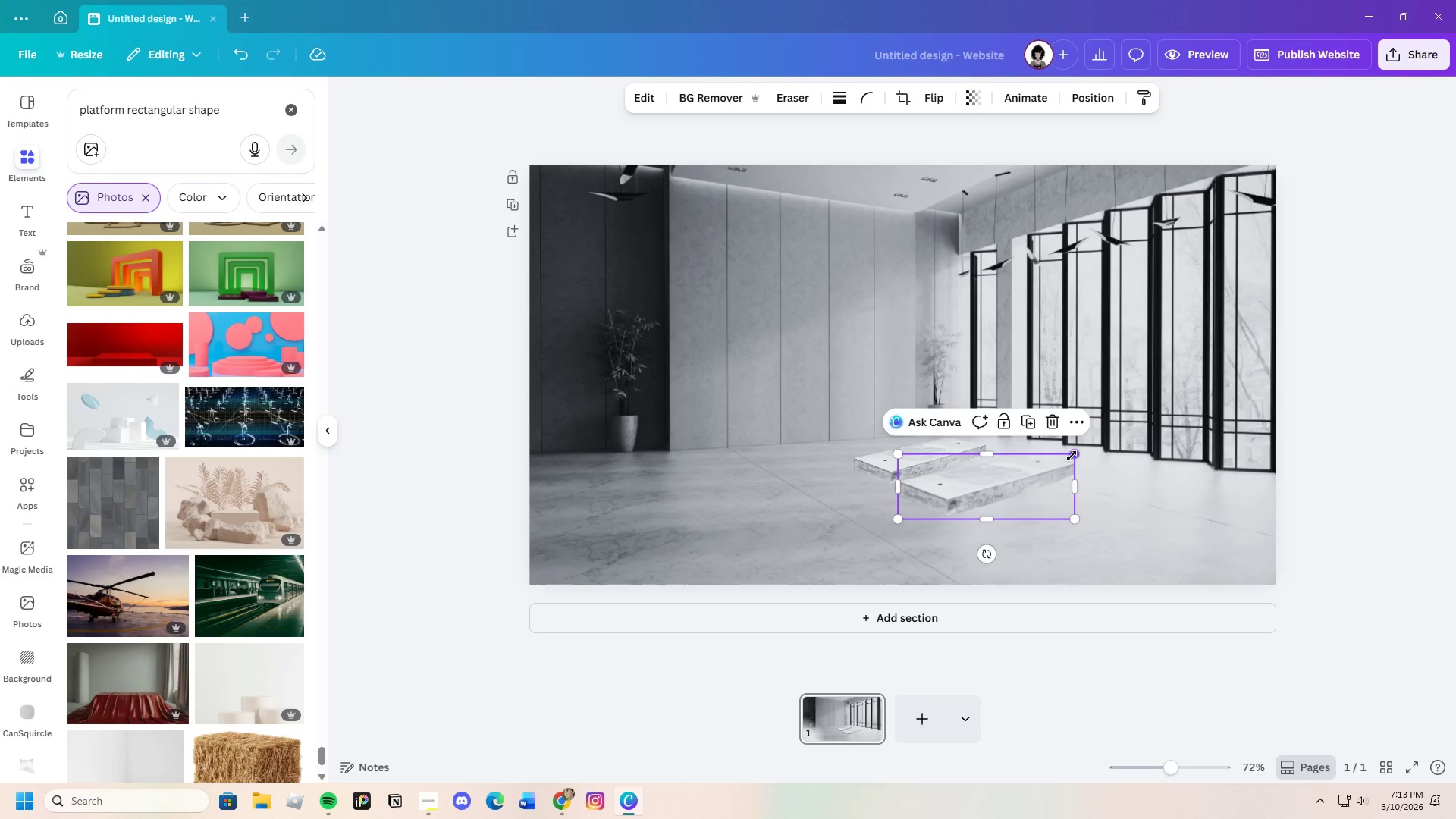 
left_click_drag(start_coordinate=[1072, 456], to_coordinate=[1047, 460])
 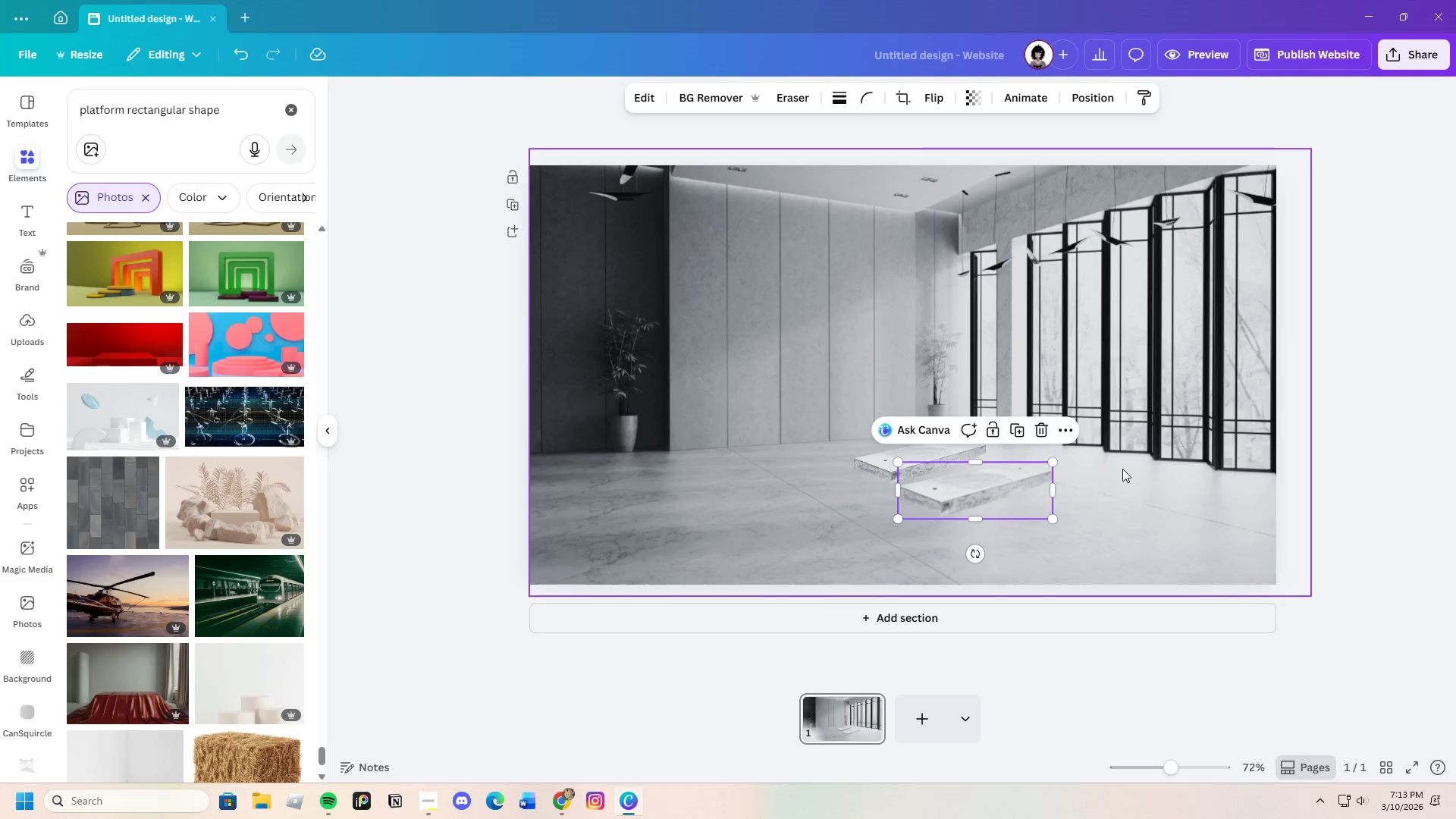 
left_click([1122, 469])
 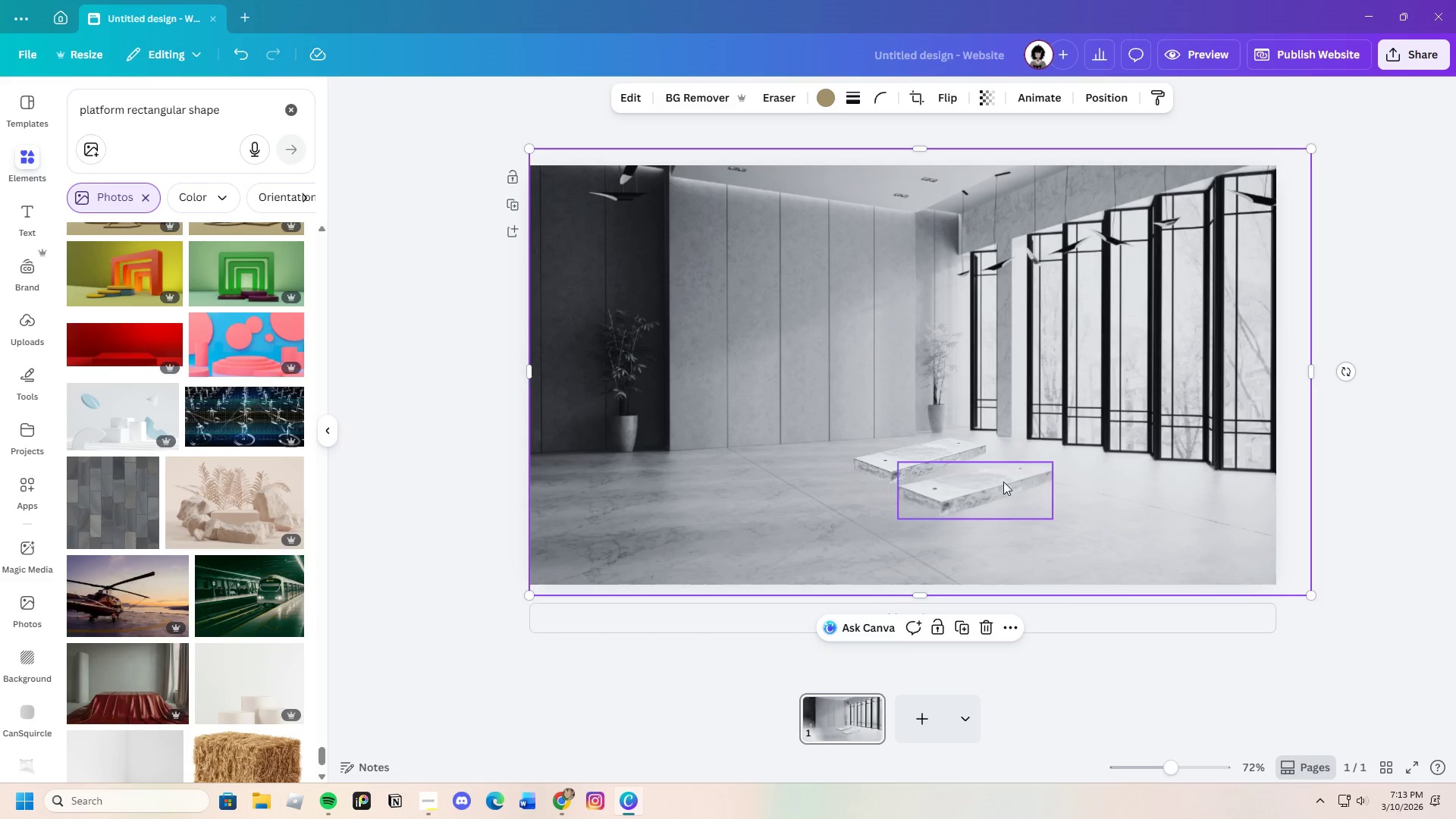 
left_click_drag(start_coordinate=[984, 482], to_coordinate=[1005, 472])
 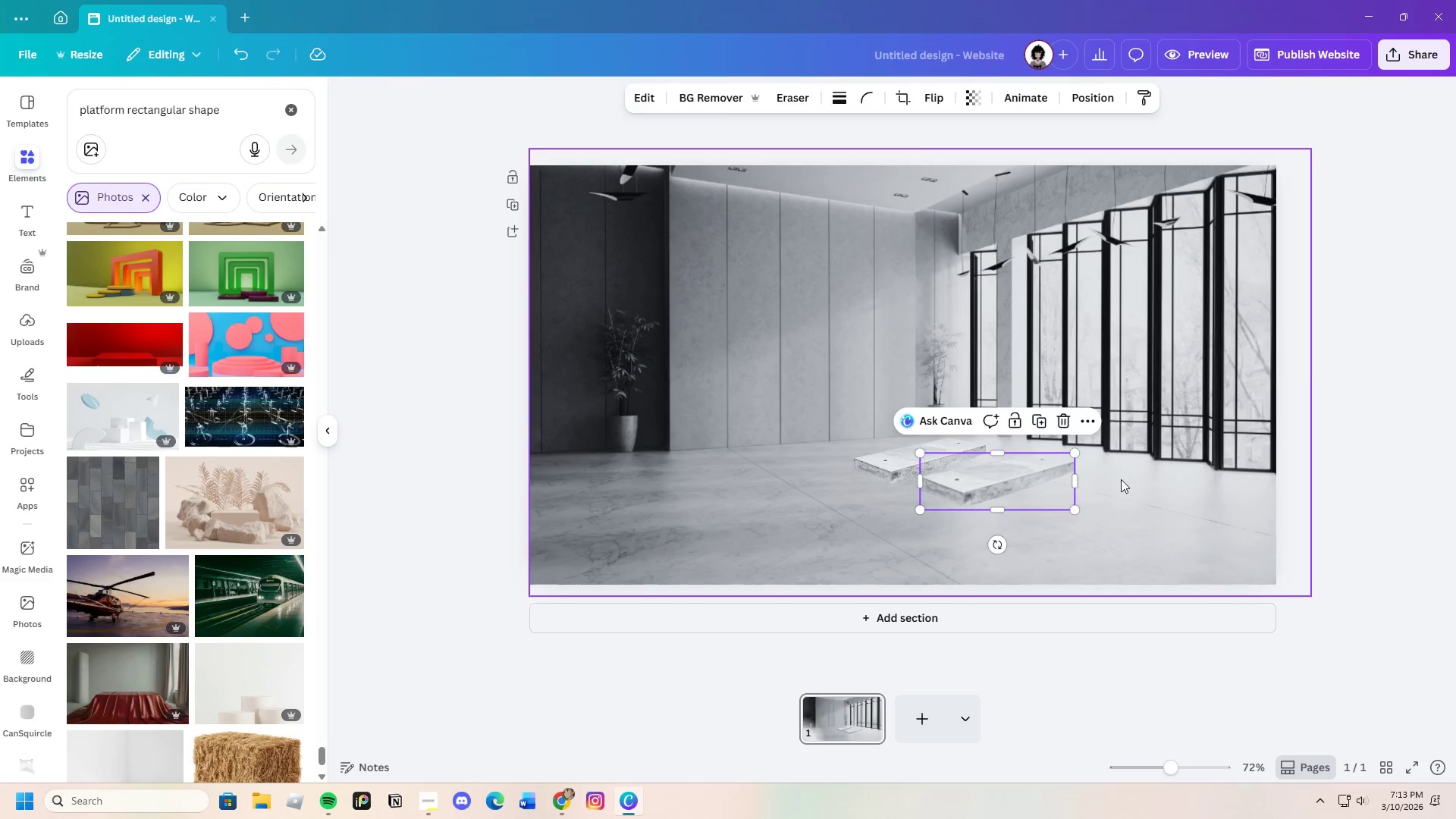 
left_click([1121, 479])
 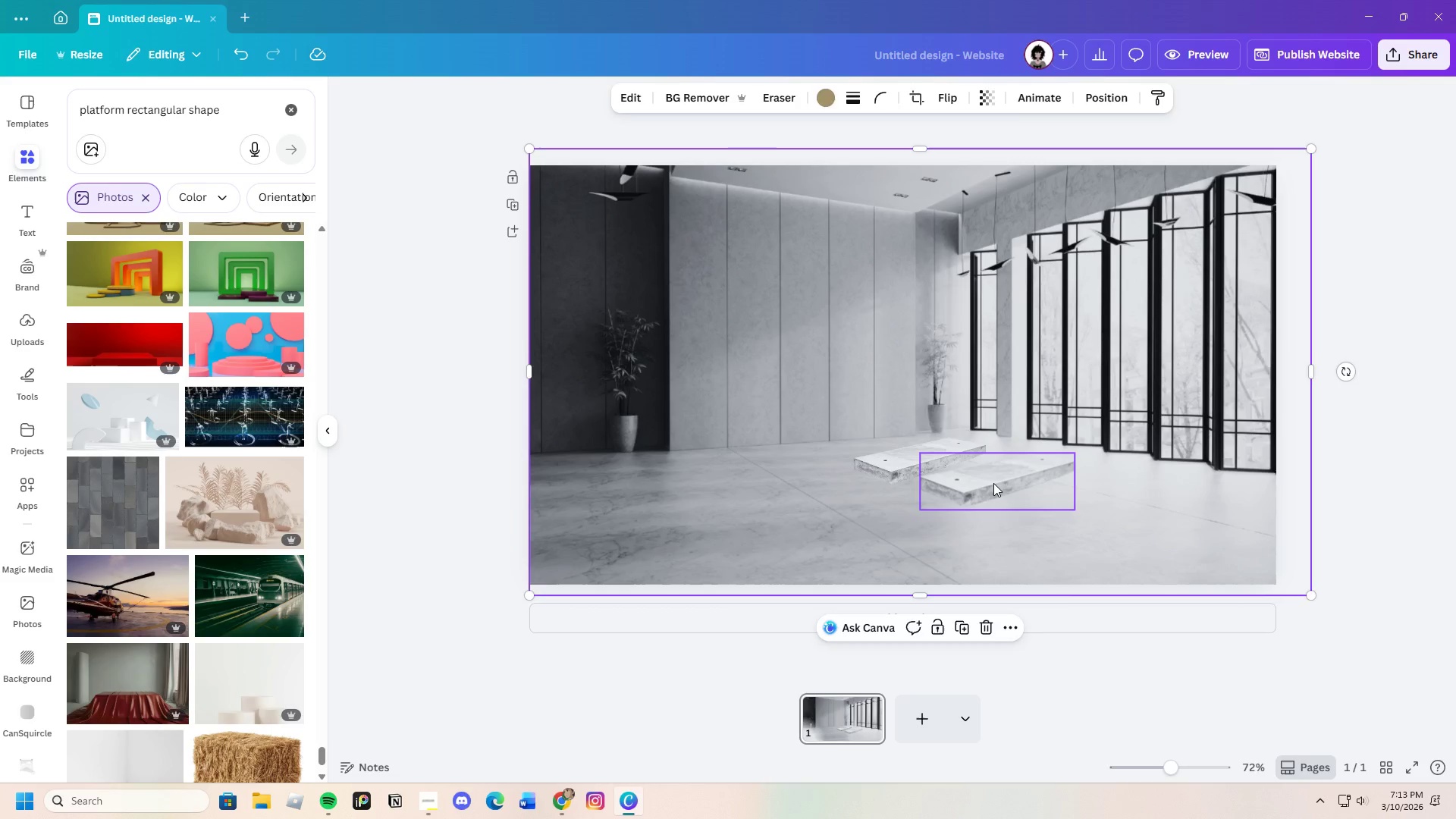 
left_click_drag(start_coordinate=[993, 482], to_coordinate=[1009, 490])
 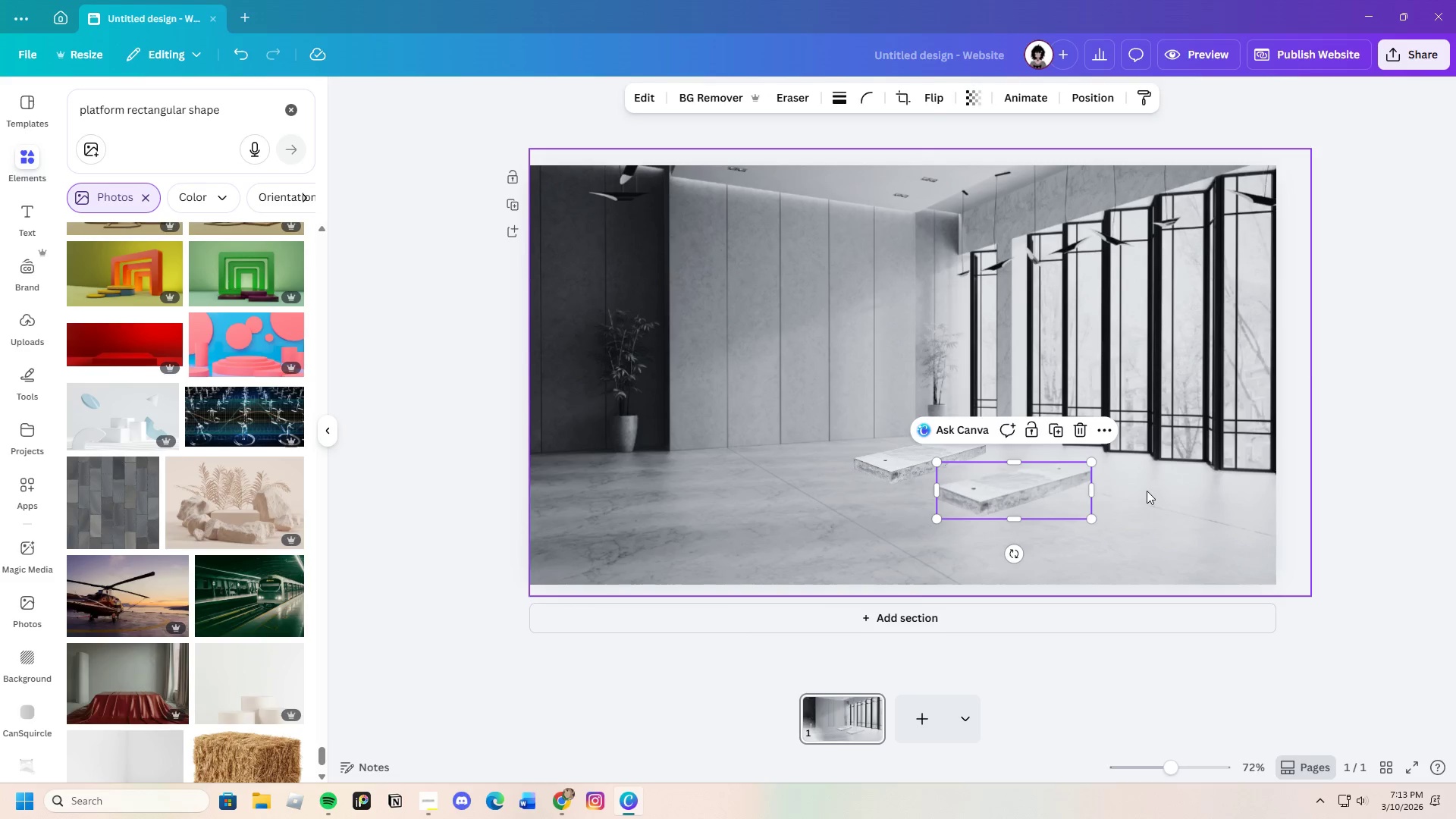 
left_click([1147, 491])
 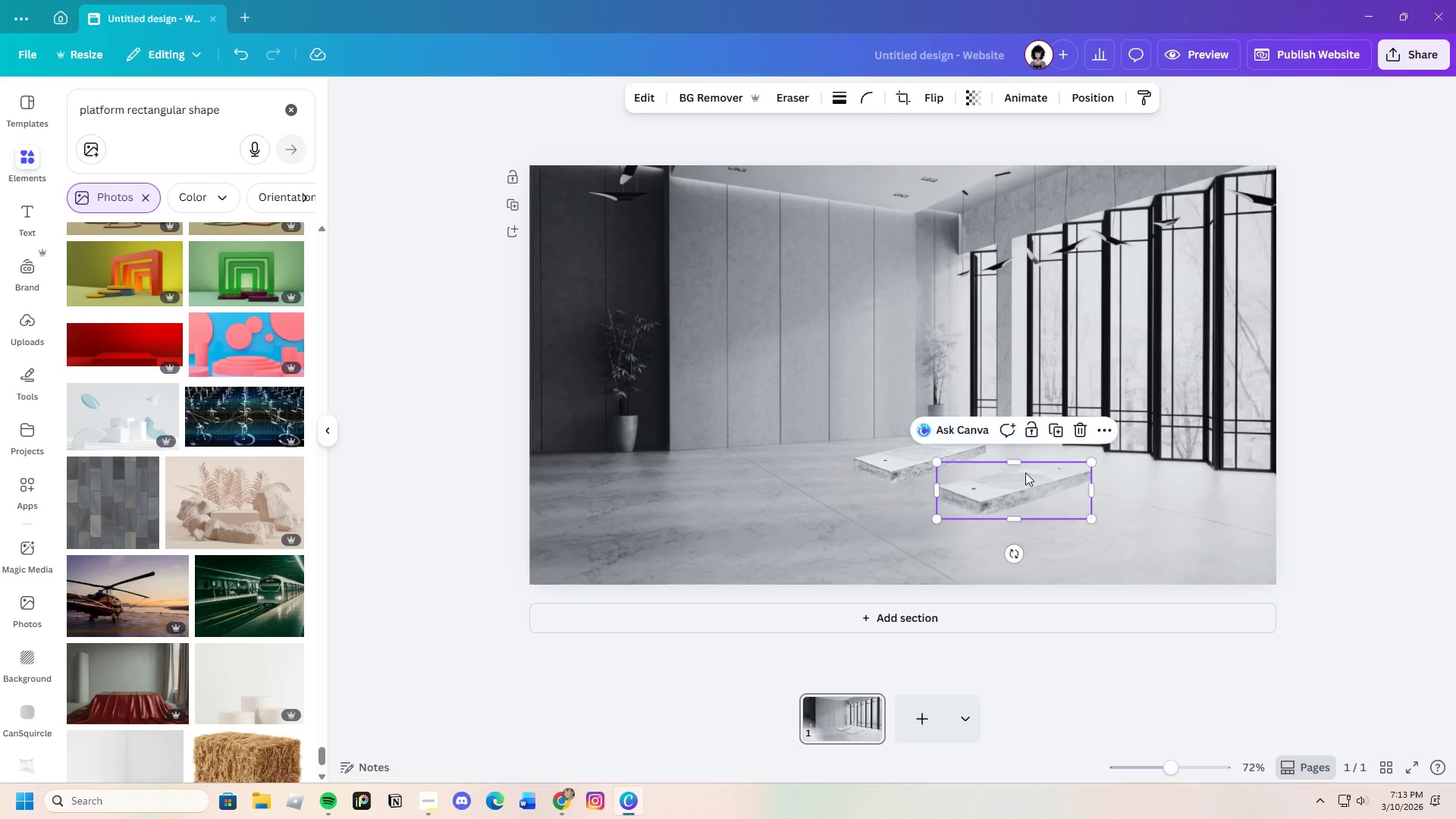 
left_click_drag(start_coordinate=[1025, 472], to_coordinate=[1034, 468])
 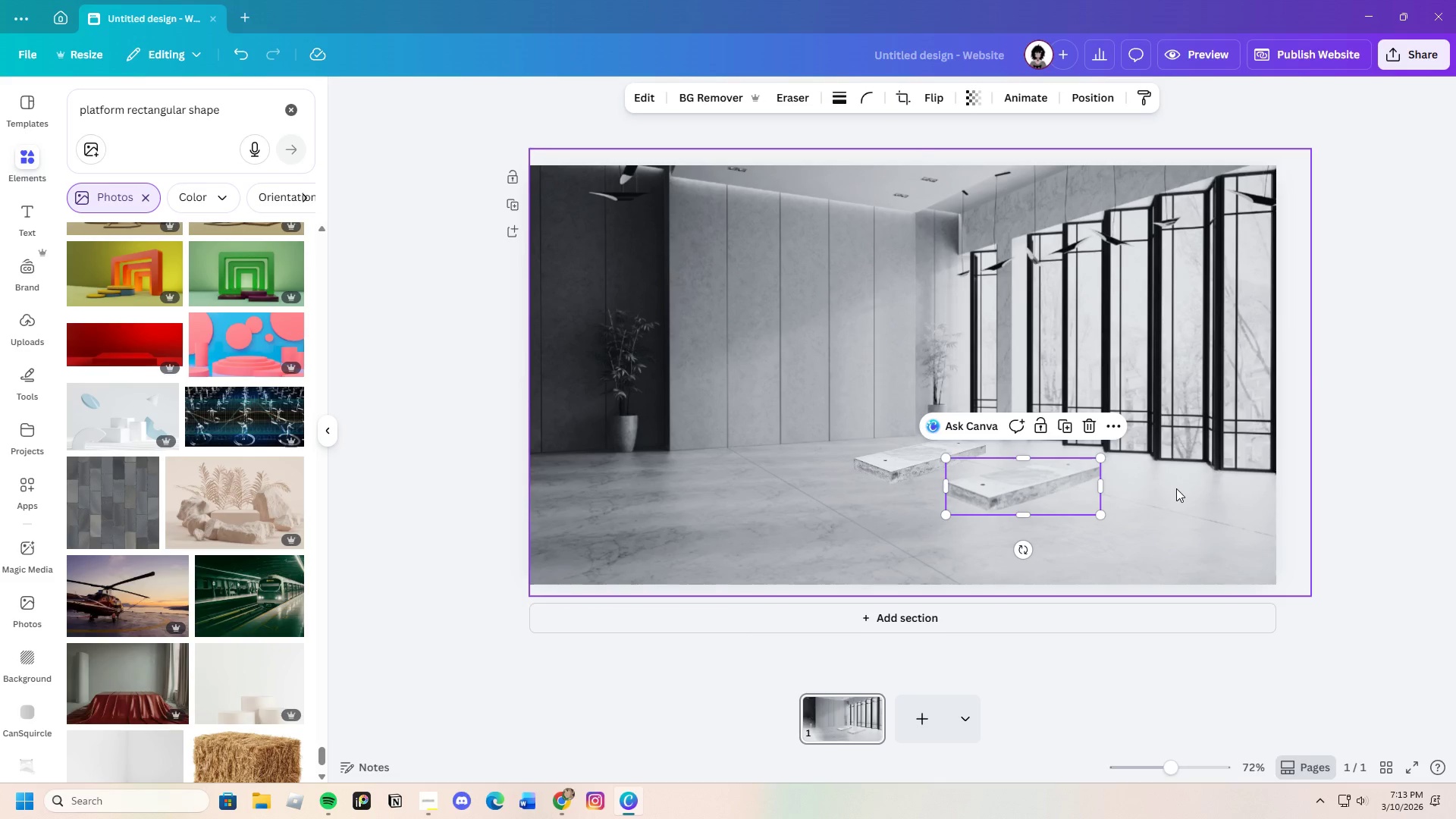 
left_click([1176, 488])
 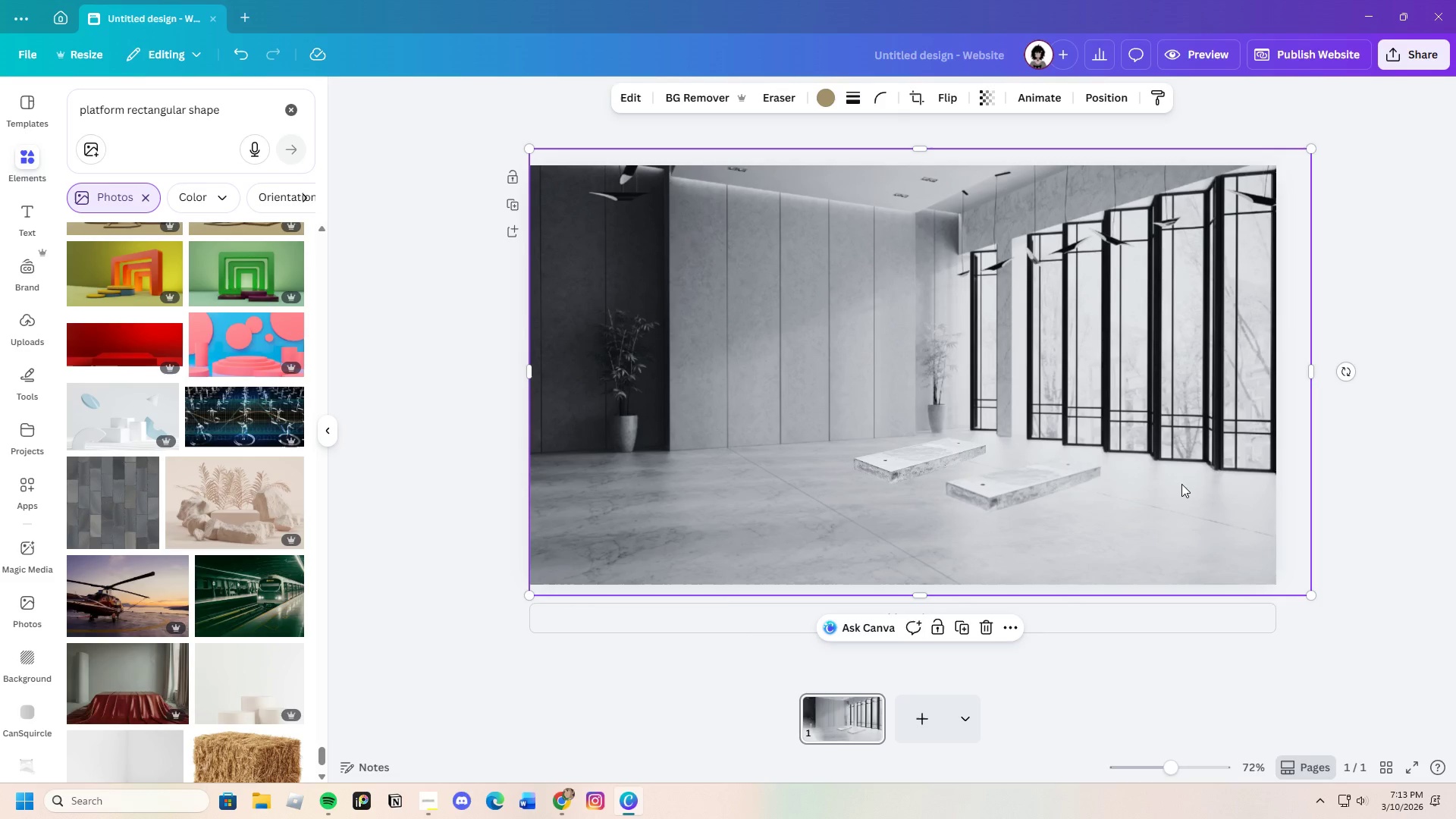 
left_click([903, 456])
 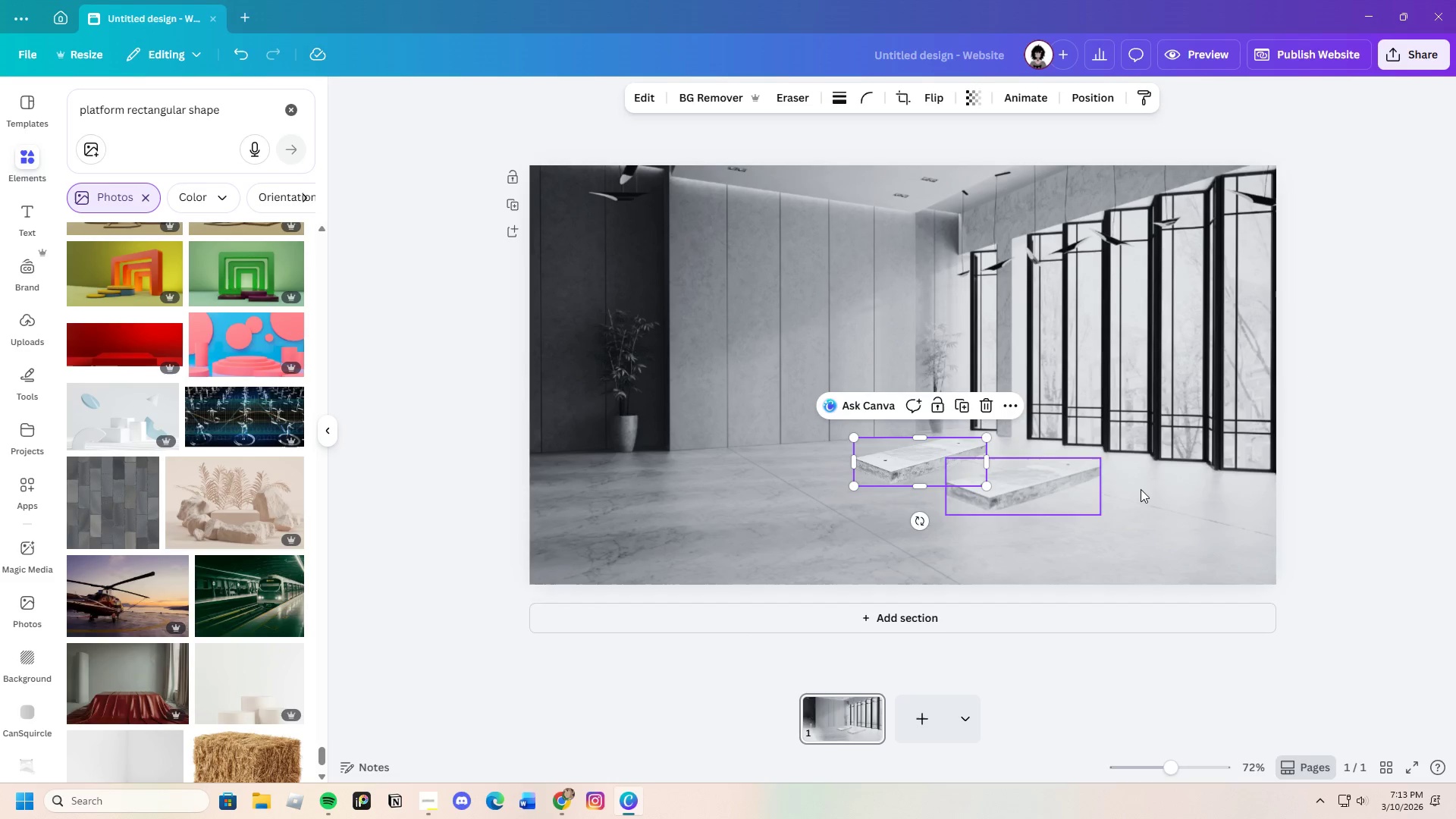 
left_click([1200, 497])
 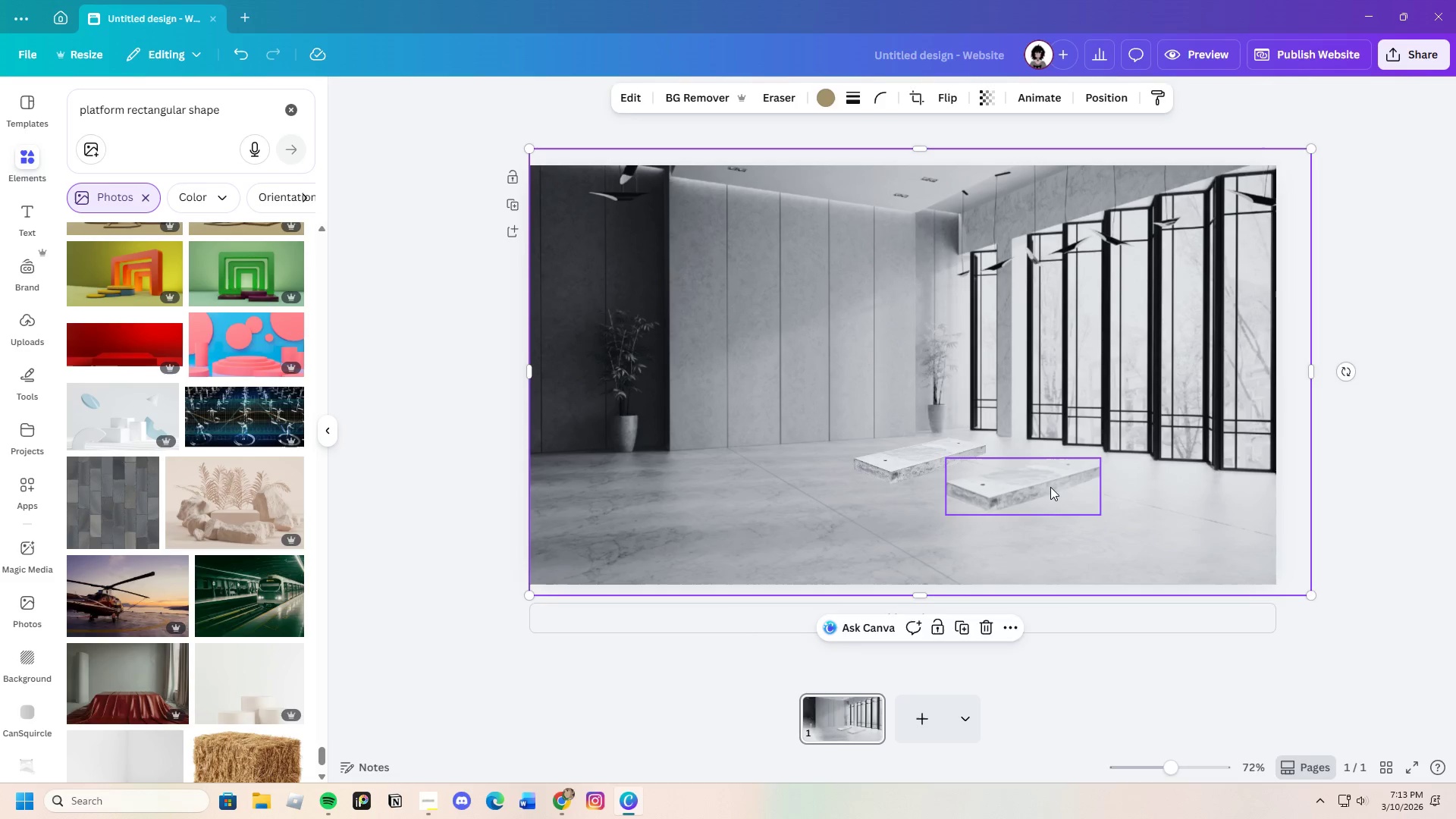 
left_click([1050, 486])
 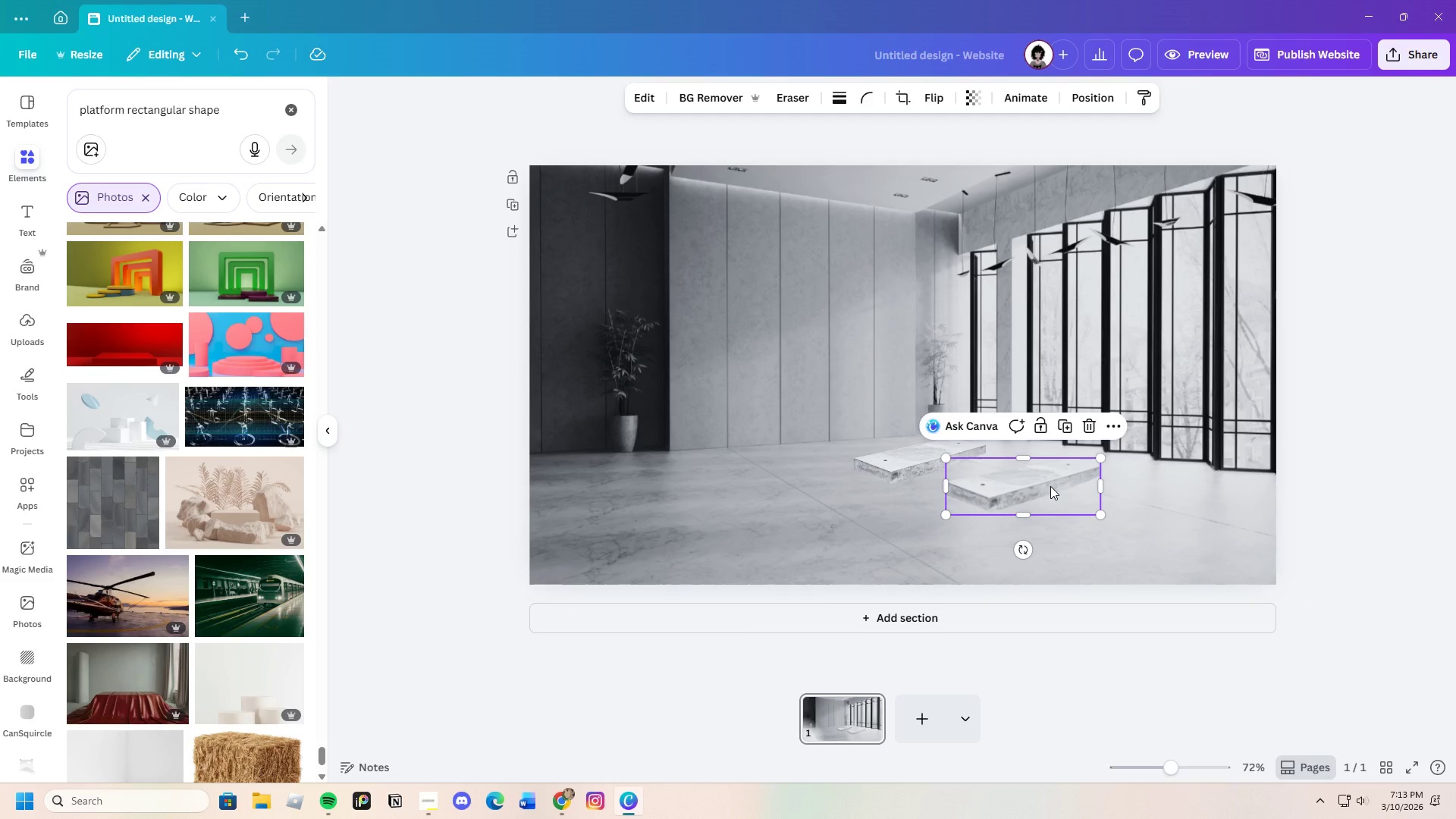 
key(Control+C)
 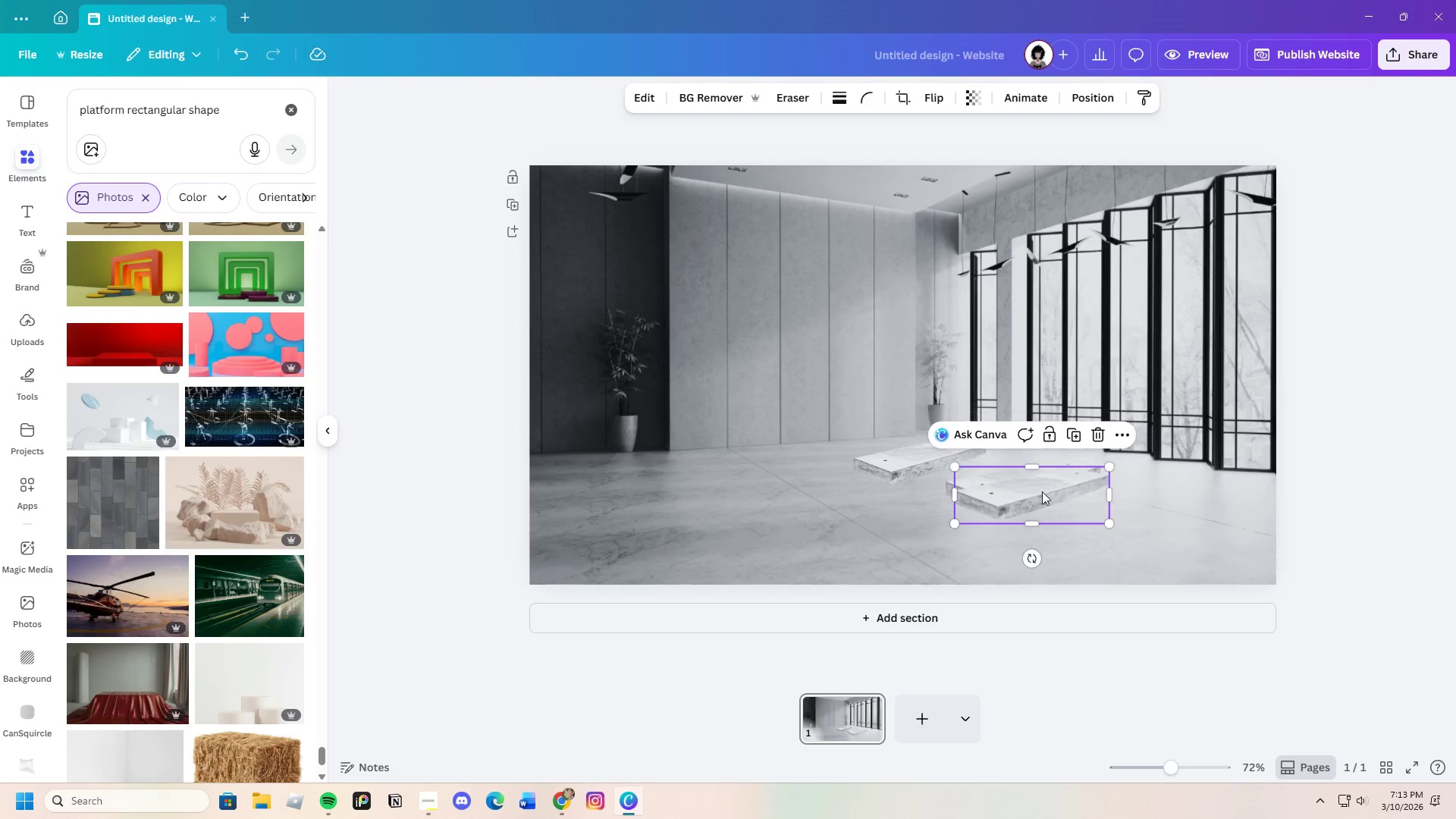 
key(Control+V)
 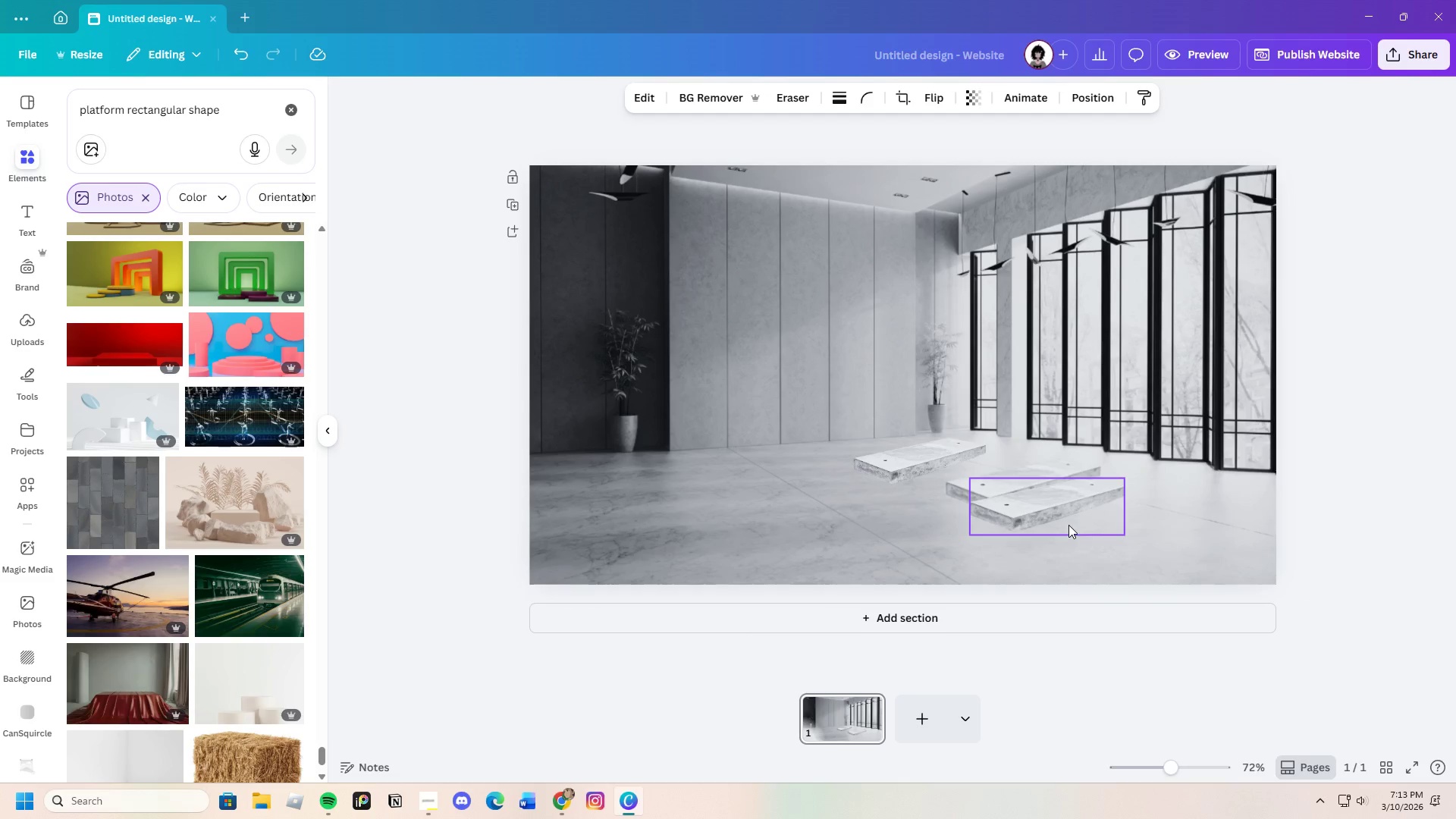 
left_click_drag(start_coordinate=[1019, 497], to_coordinate=[1105, 519])
 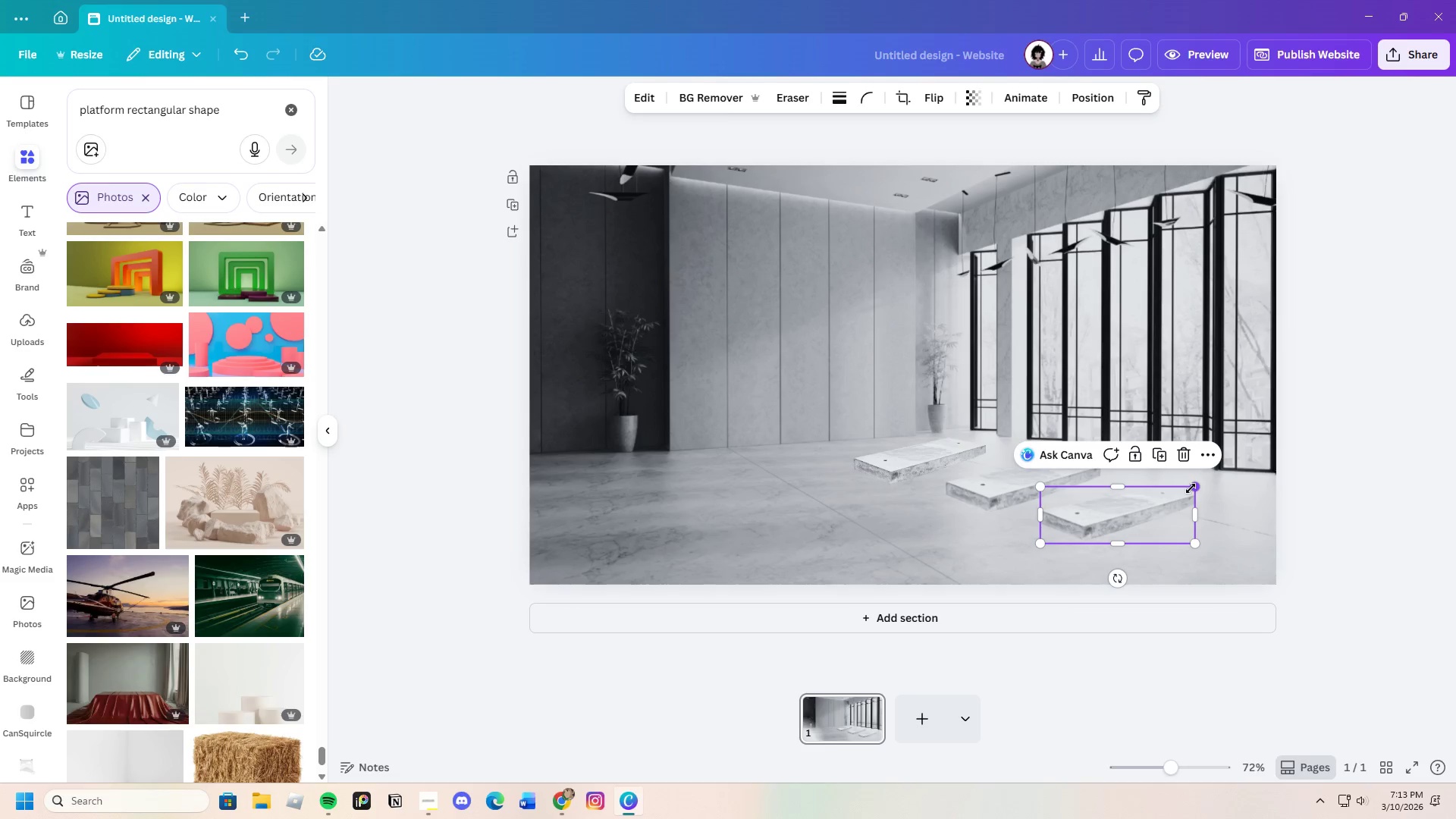 
left_click_drag(start_coordinate=[1193, 488], to_coordinate=[1208, 486])
 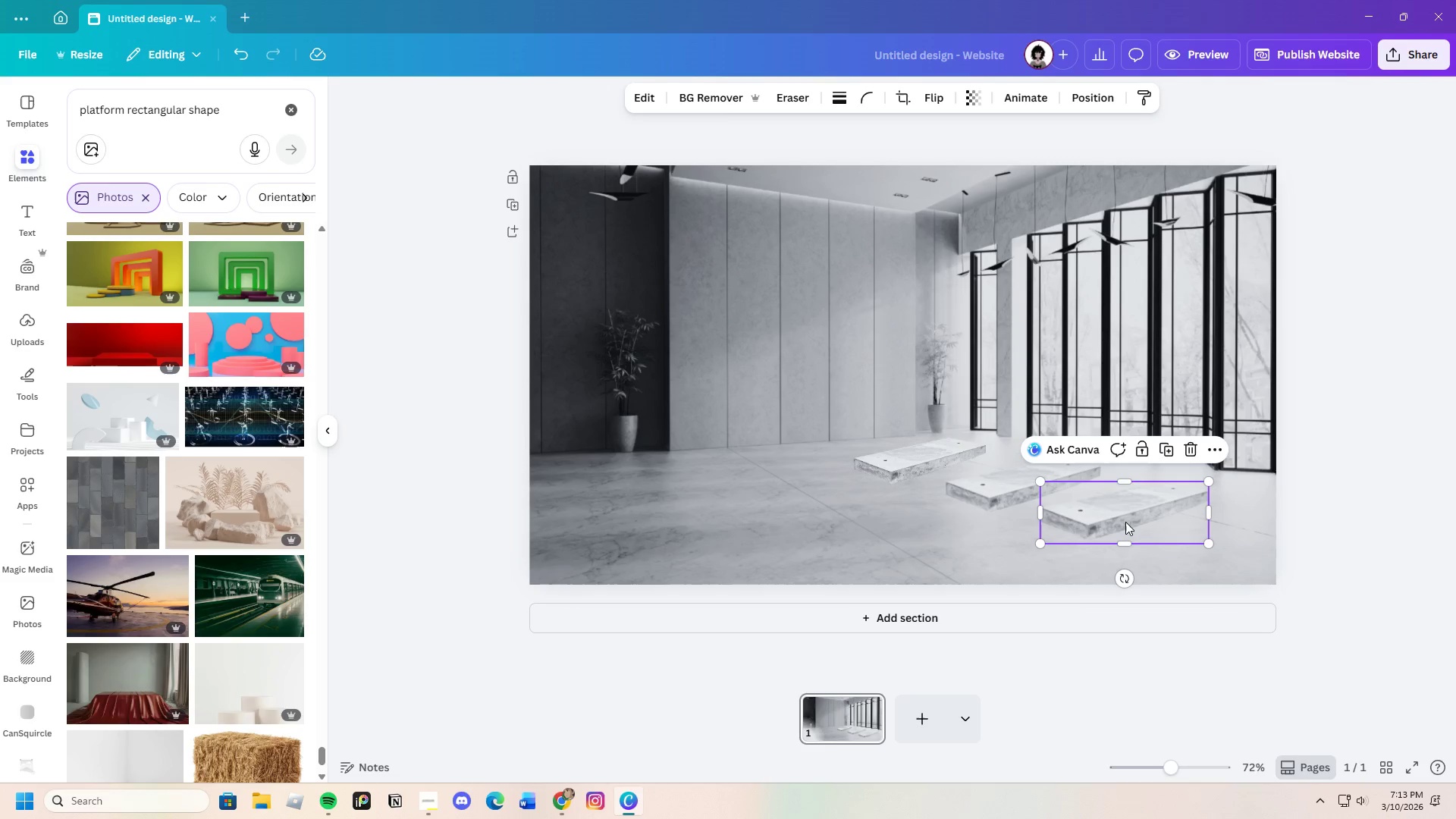 
left_click_drag(start_coordinate=[1125, 522], to_coordinate=[1132, 526])
 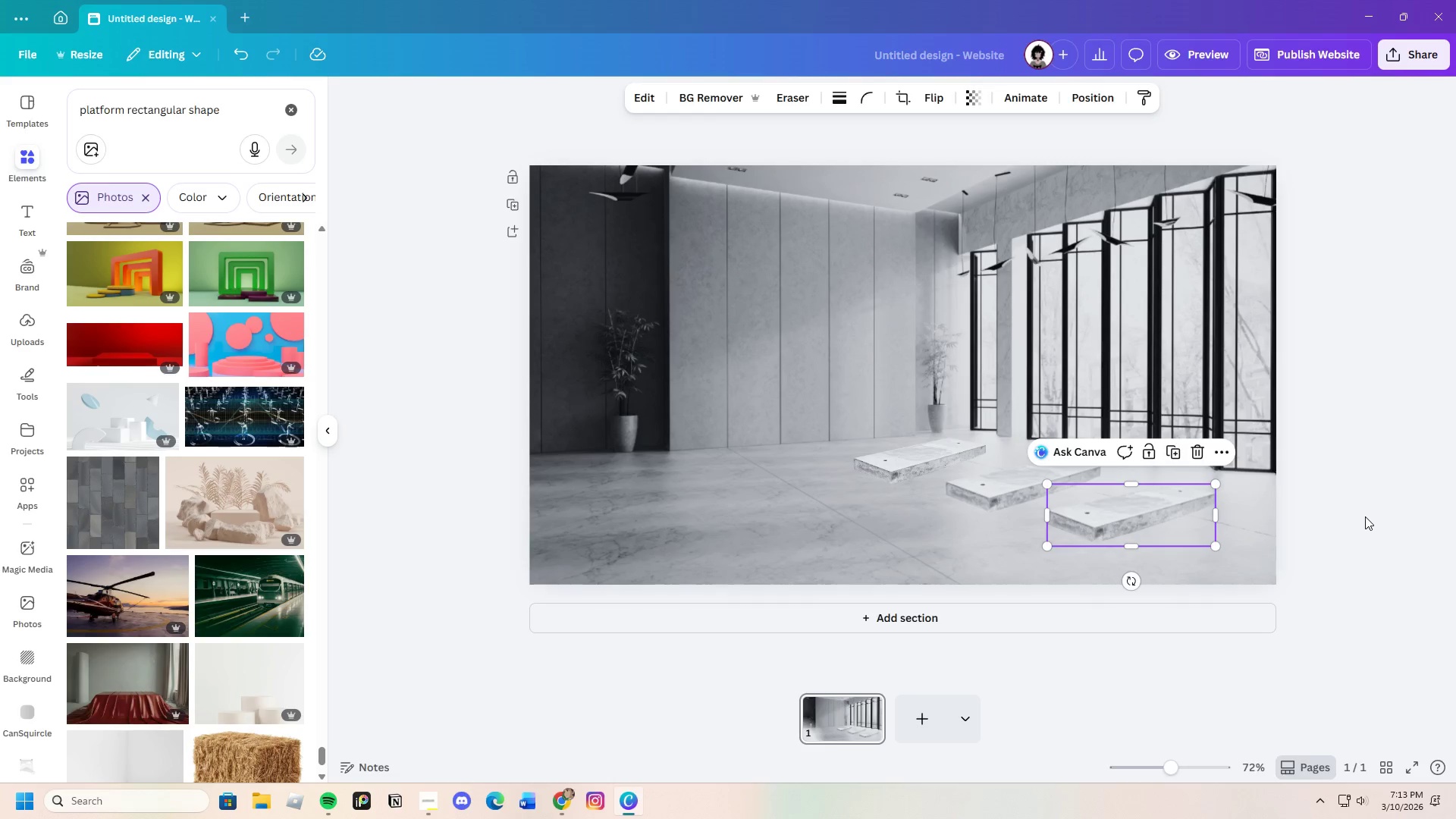 
left_click([1365, 516])
 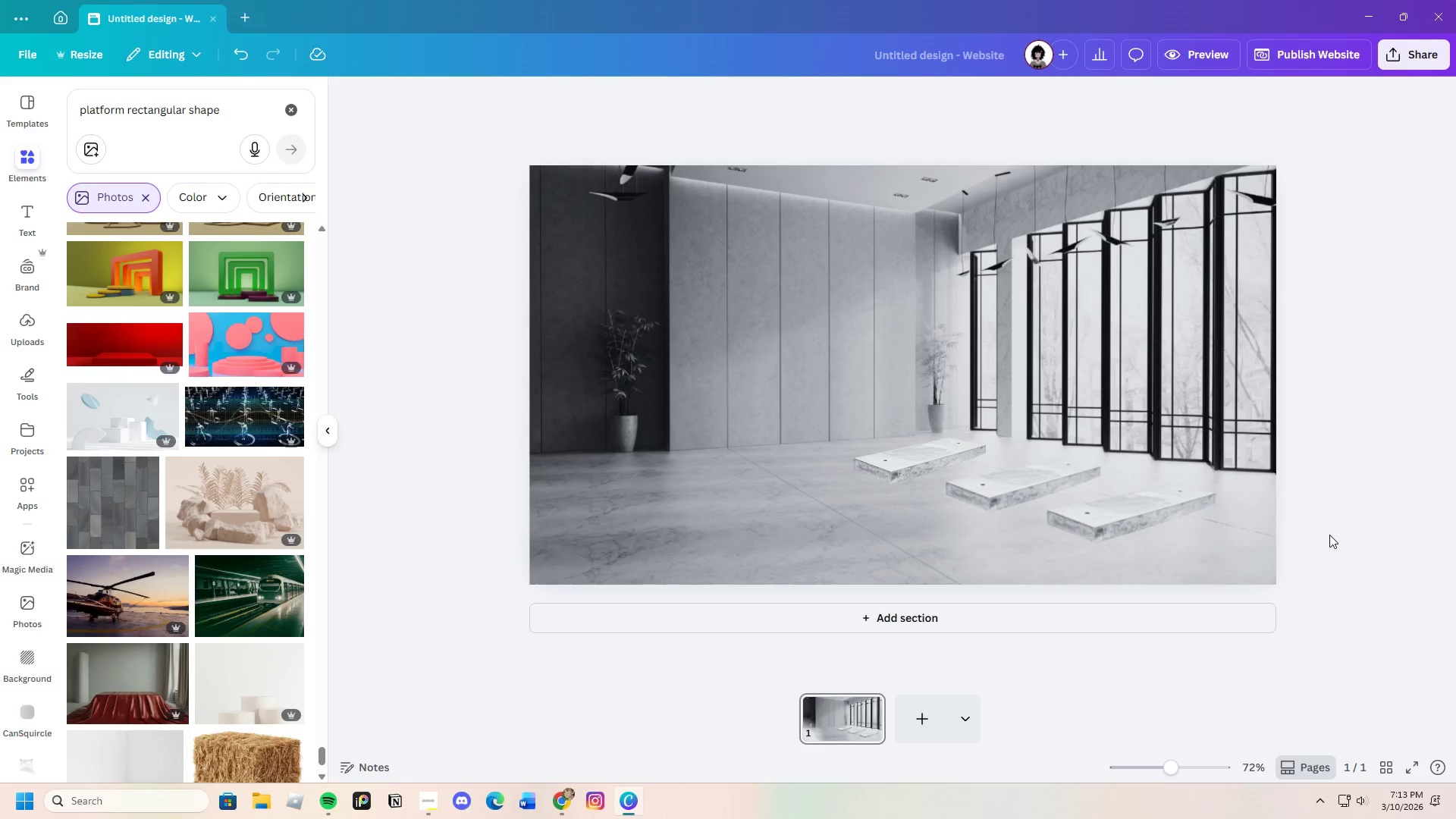 
left_click([1117, 536])
 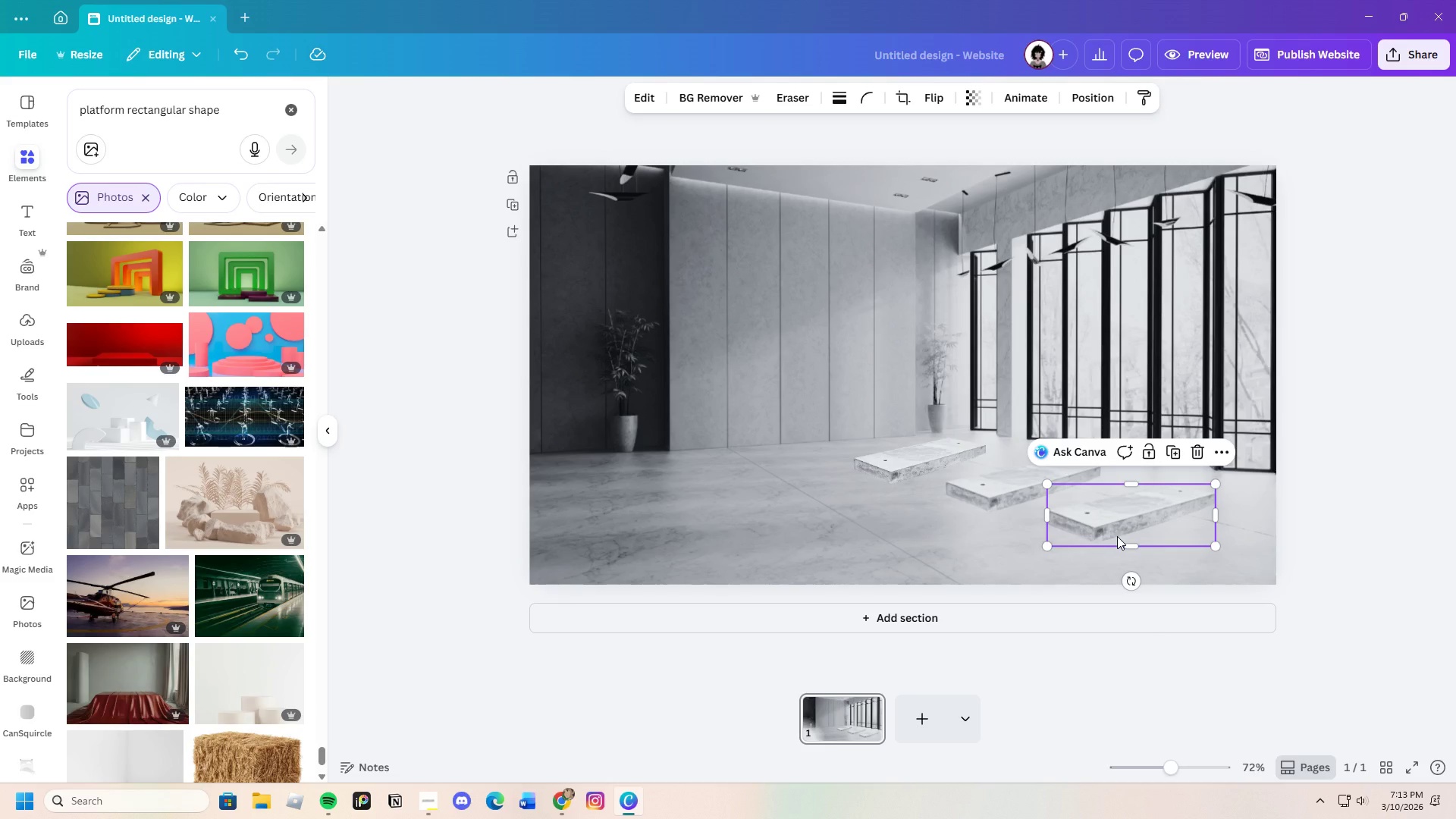 
key(Control+C)
 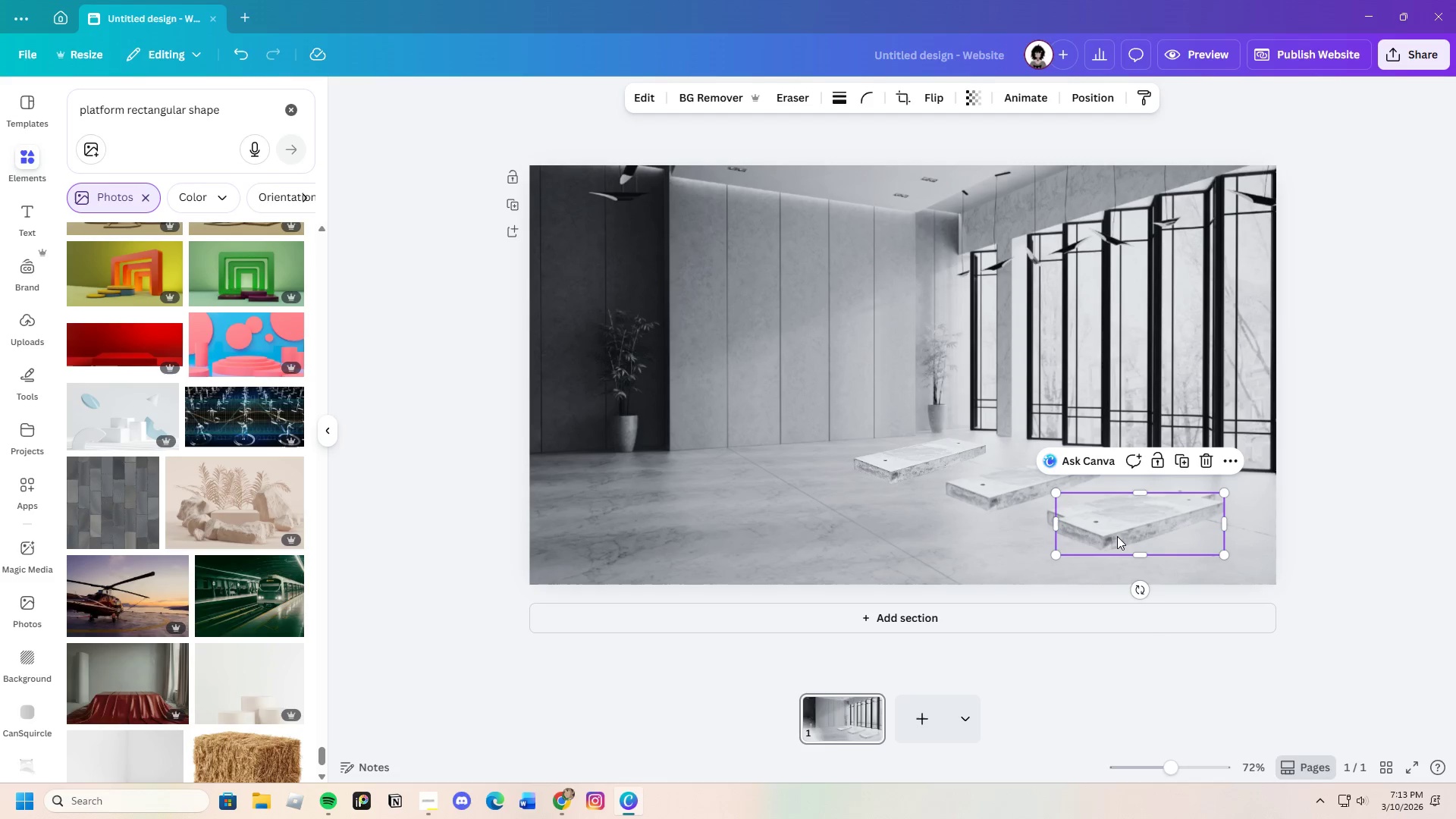 
key(Control+V)
 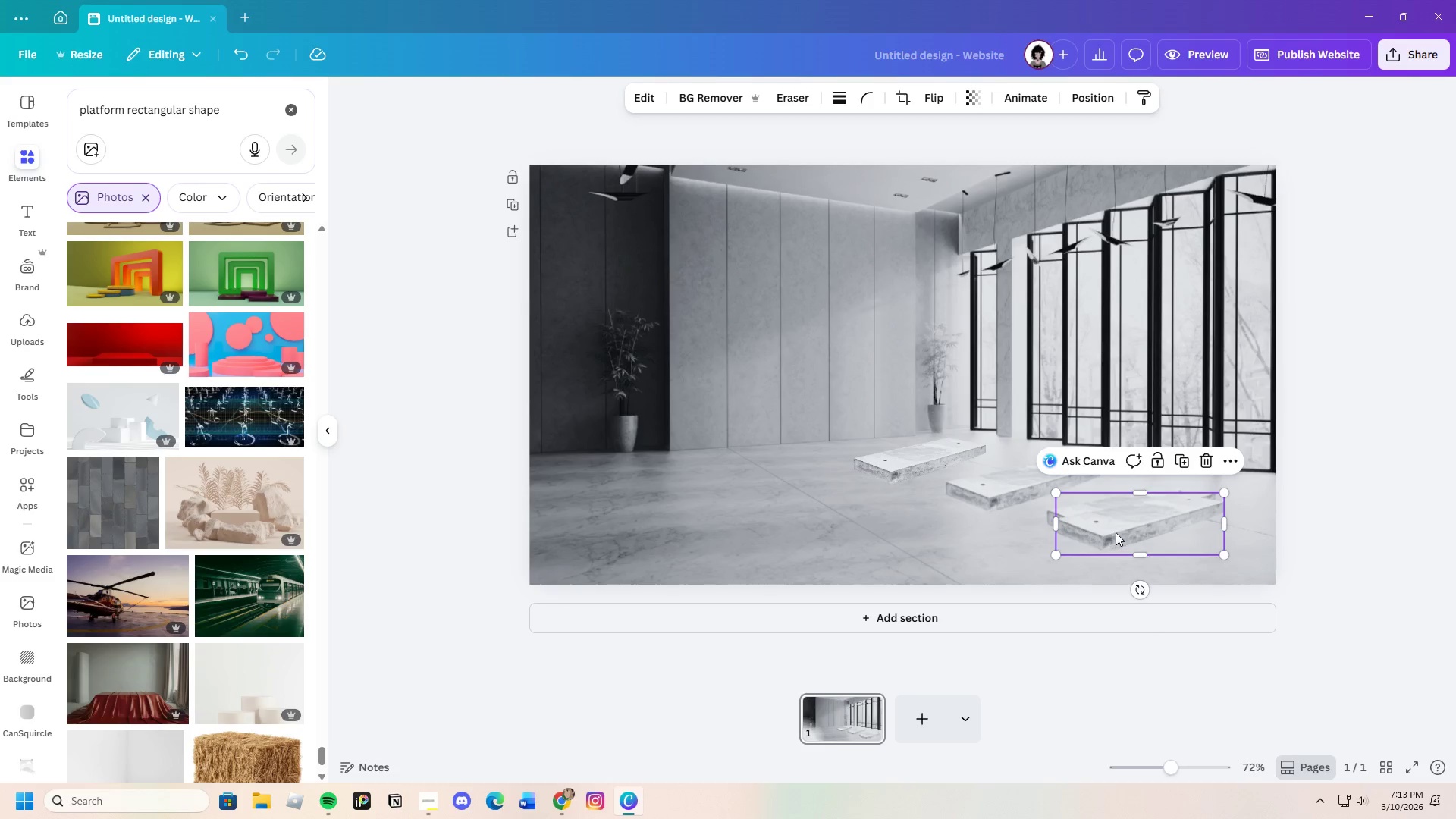 
left_click_drag(start_coordinate=[1112, 532], to_coordinate=[1238, 565])
 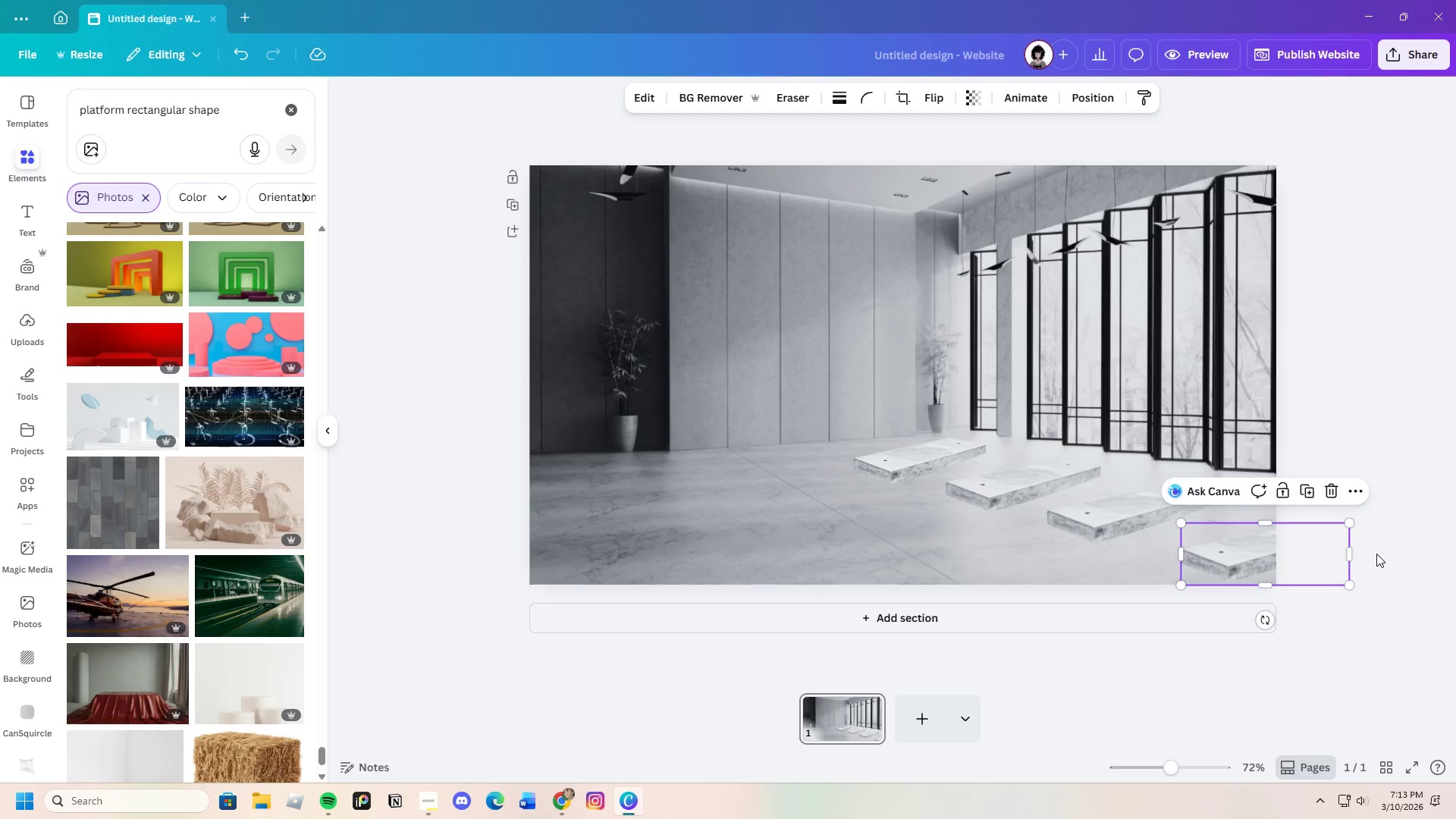 
left_click([1376, 554])
 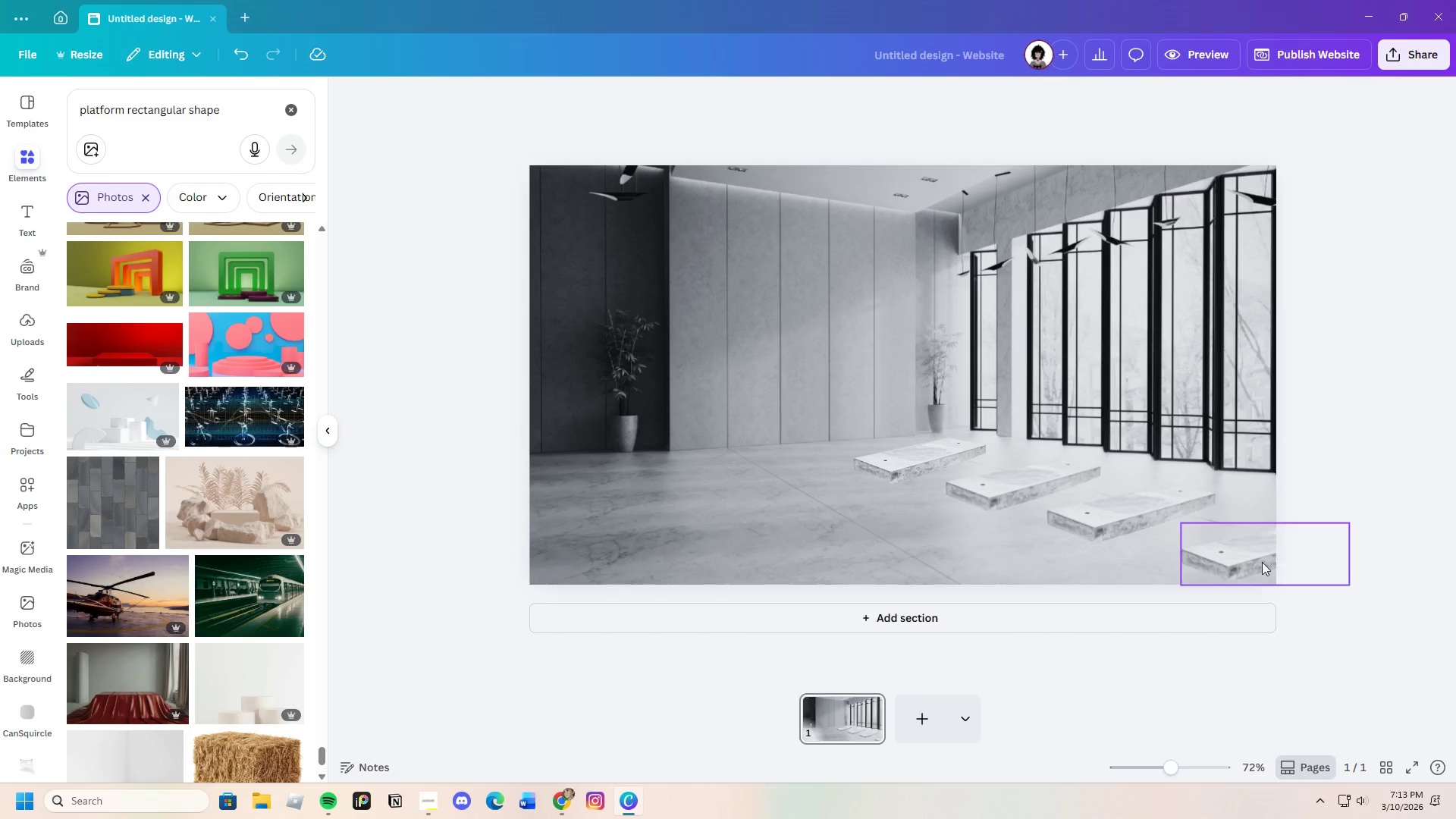 
left_click_drag(start_coordinate=[1239, 561], to_coordinate=[1207, 565])
 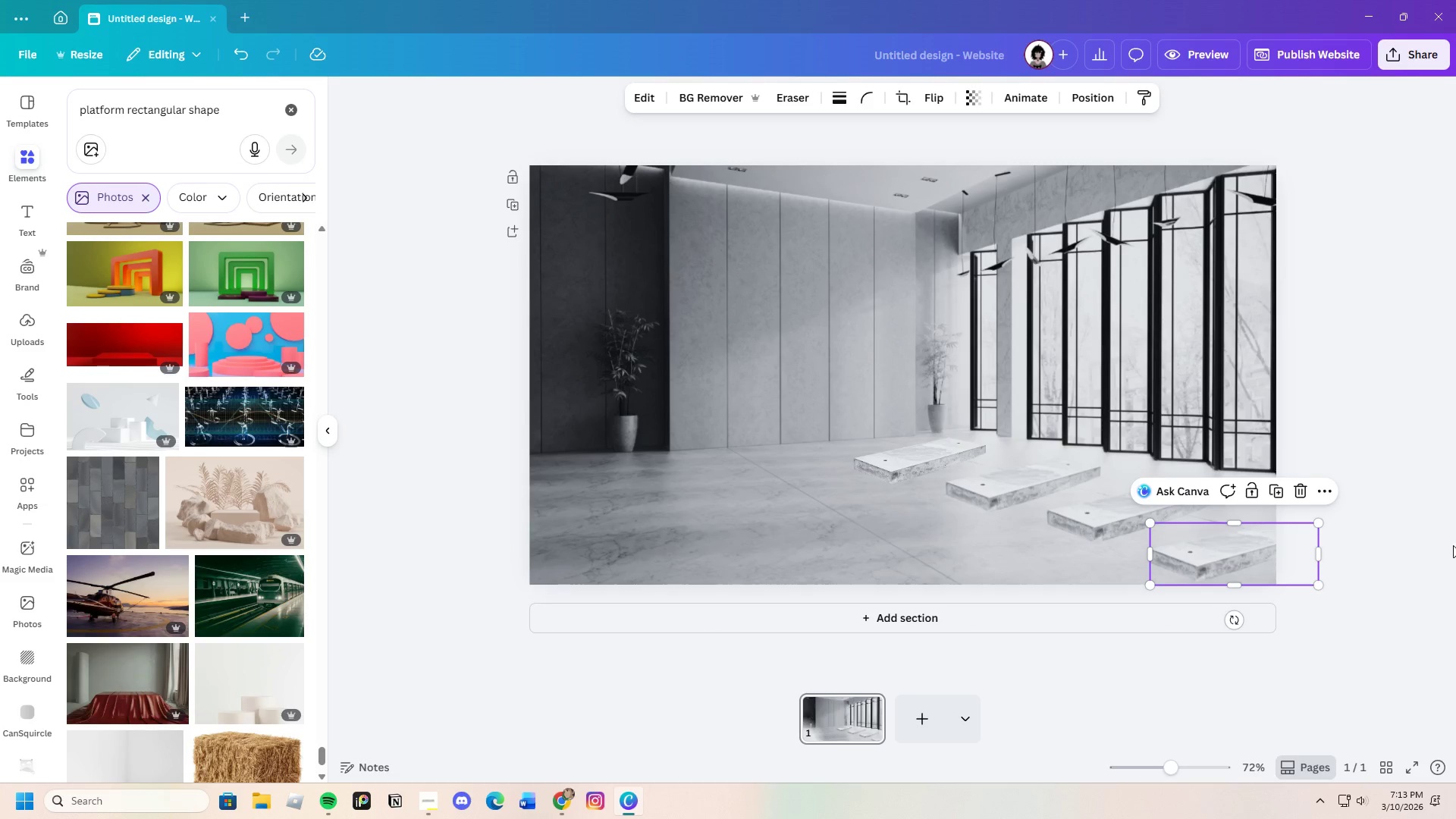 
left_click([1453, 545])
 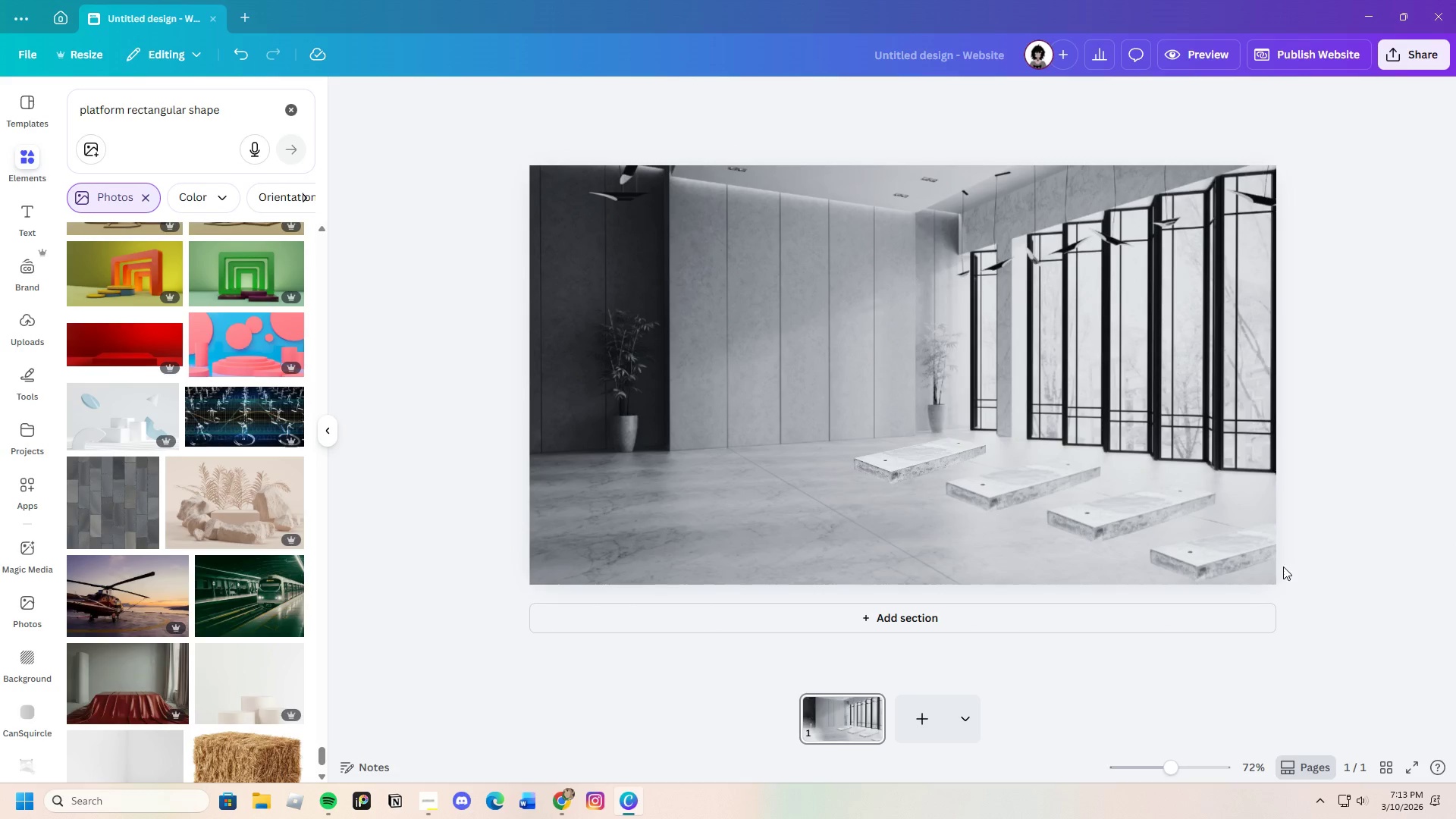 
left_click([1199, 566])
 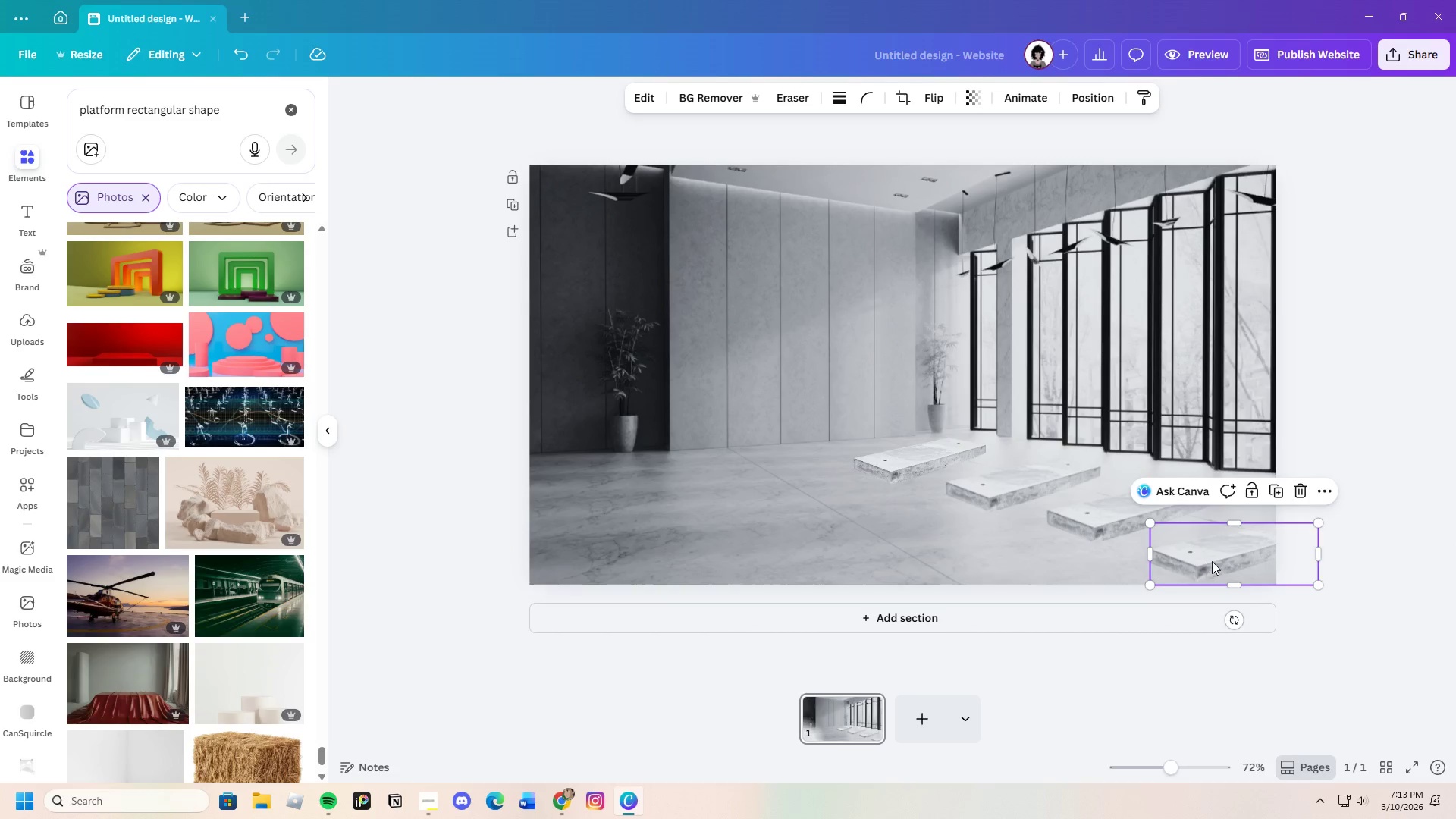 
left_click_drag(start_coordinate=[1207, 563], to_coordinate=[1221, 558])
 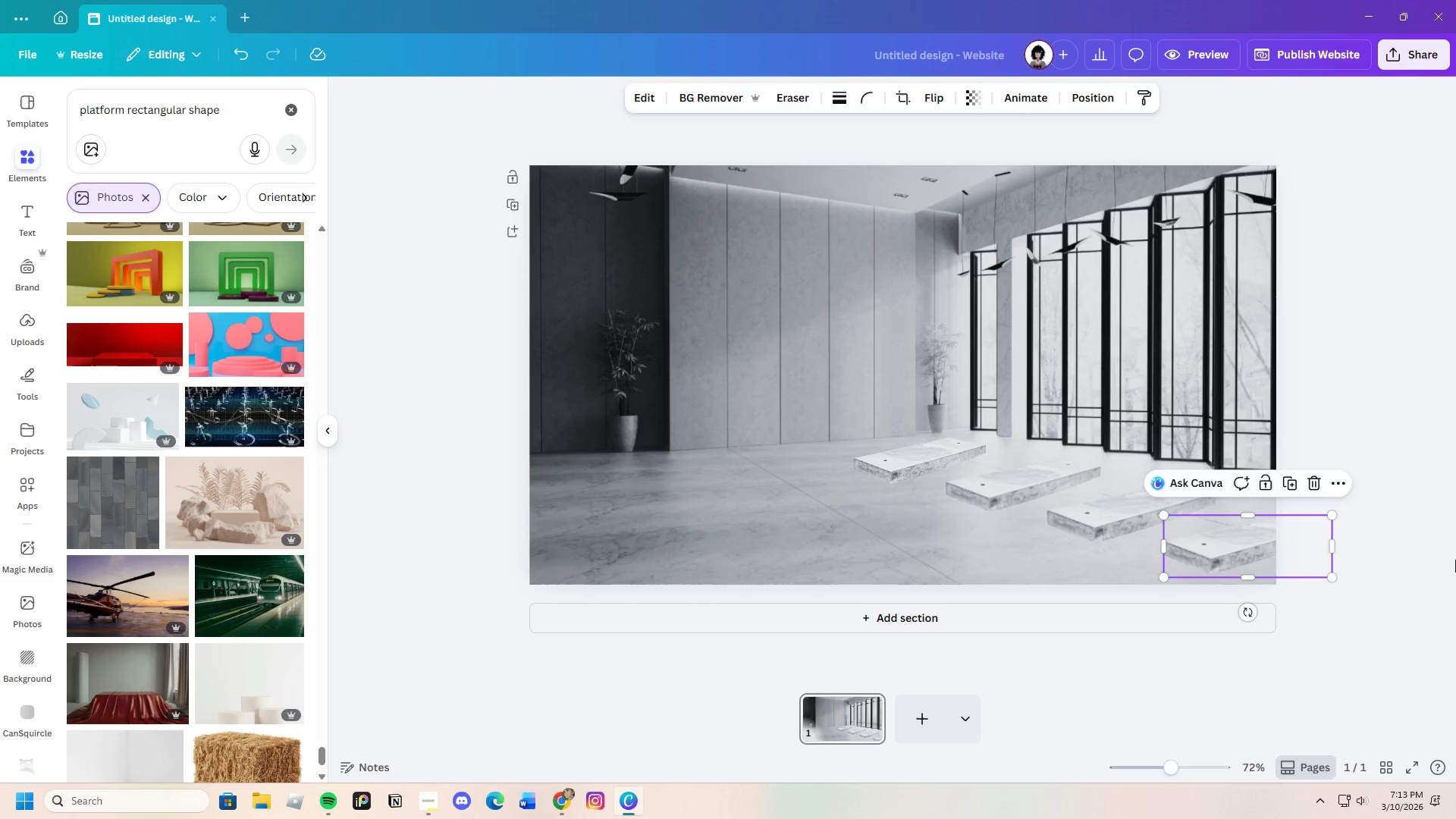 
left_click([1455, 560])
 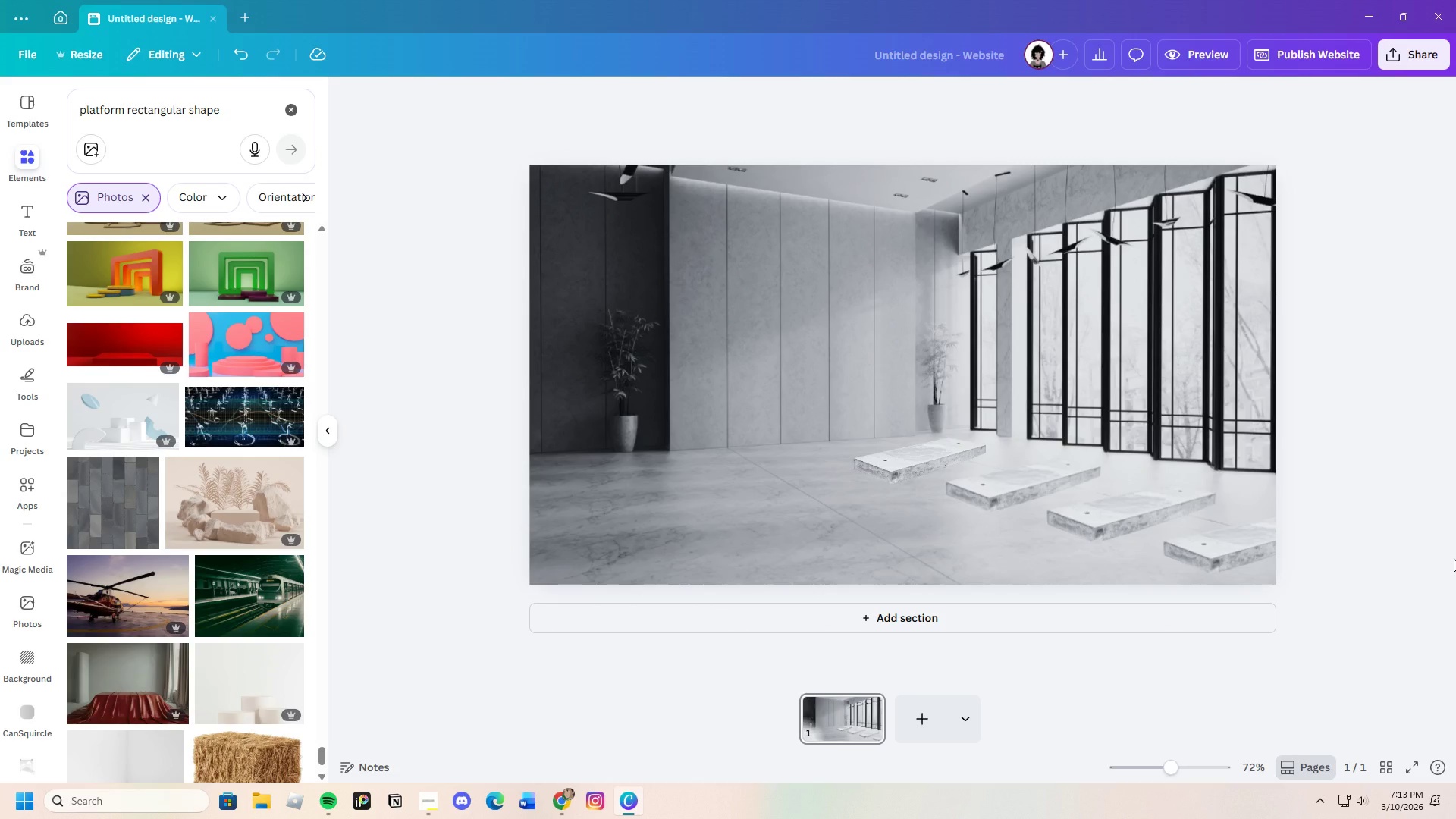 
left_click([1213, 557])
 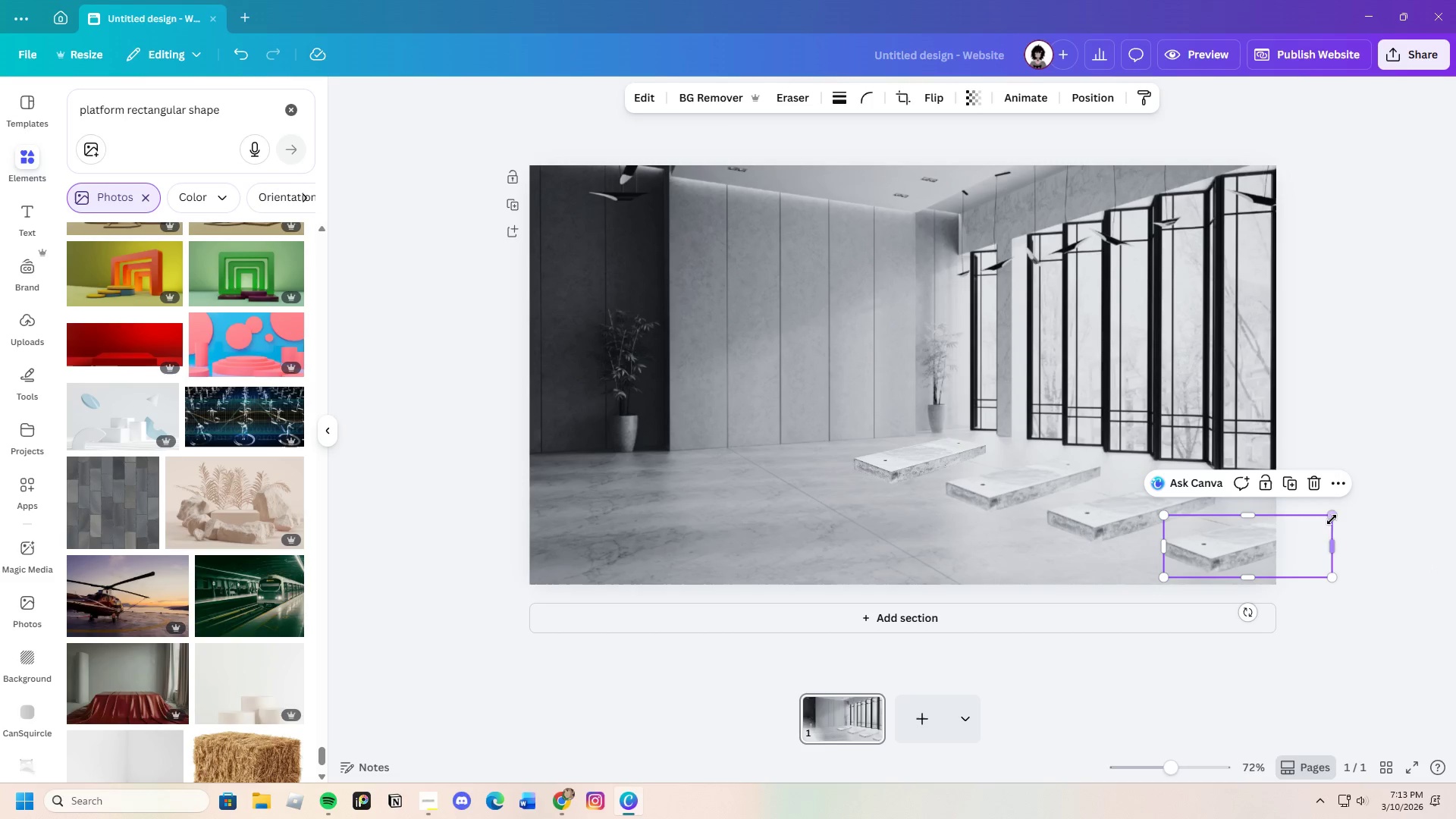 
left_click_drag(start_coordinate=[1332, 518], to_coordinate=[1360, 513])
 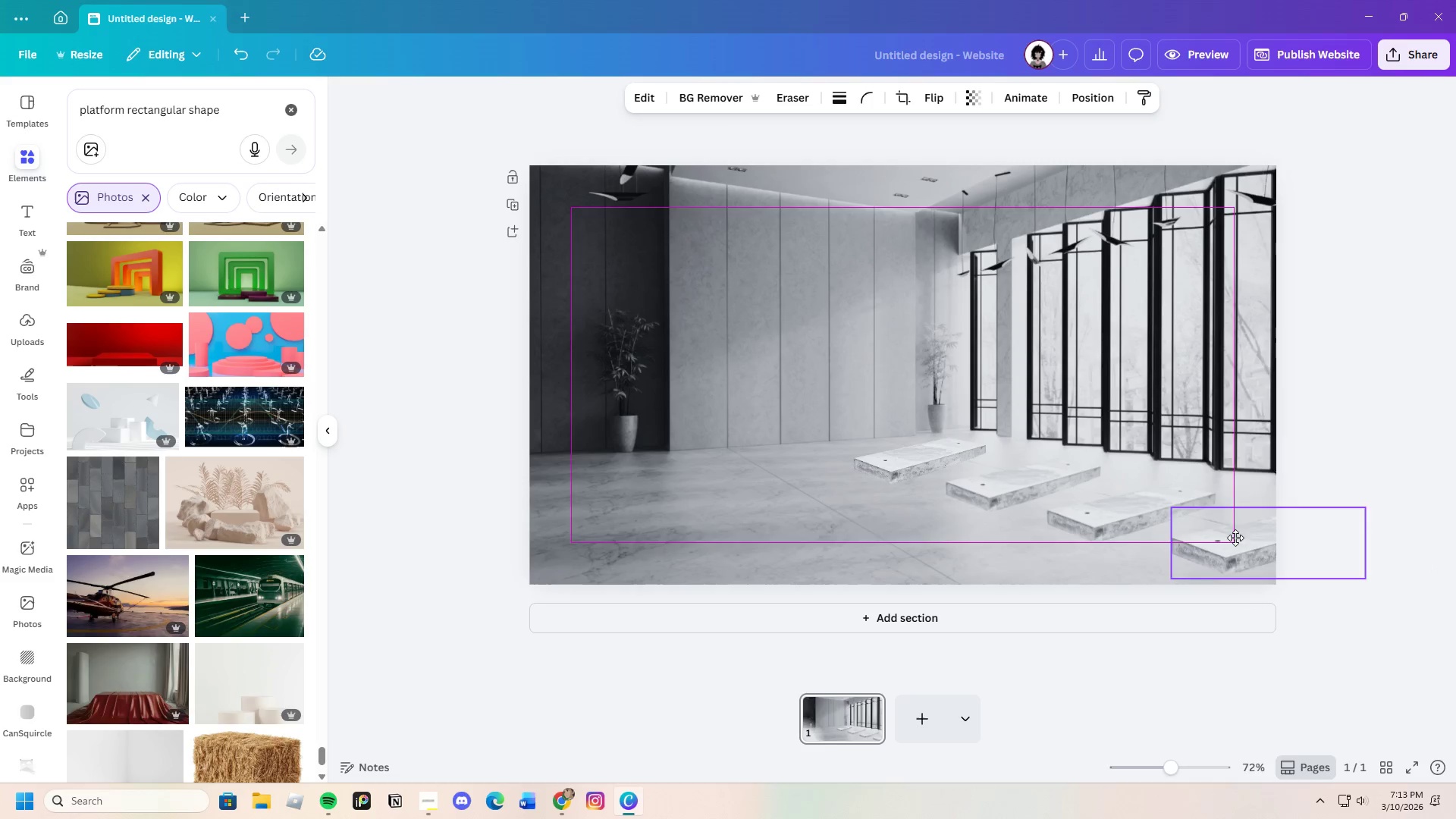 
left_click_drag(start_coordinate=[1224, 534], to_coordinate=[1238, 539])
 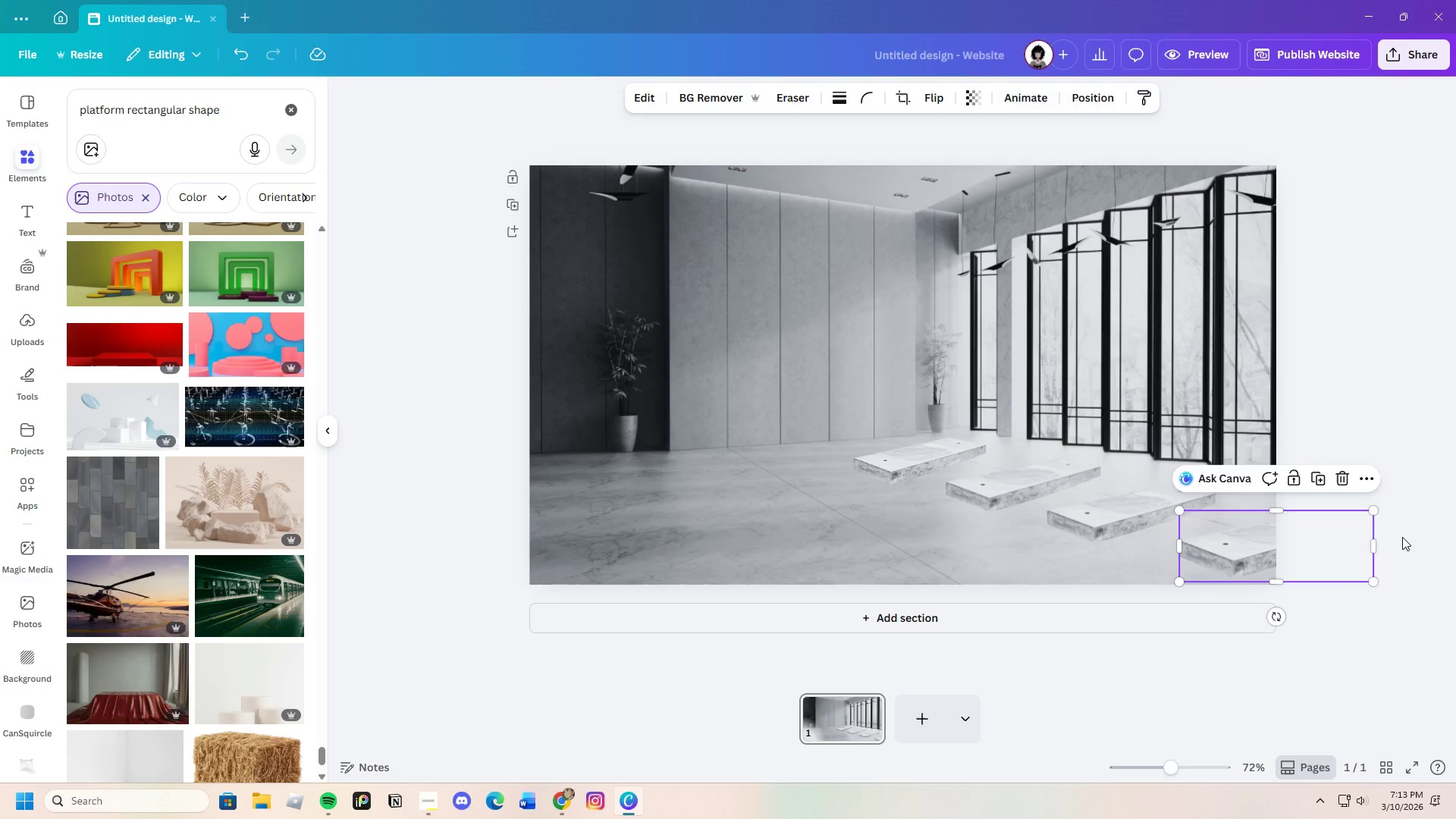 
left_click([1402, 537])
 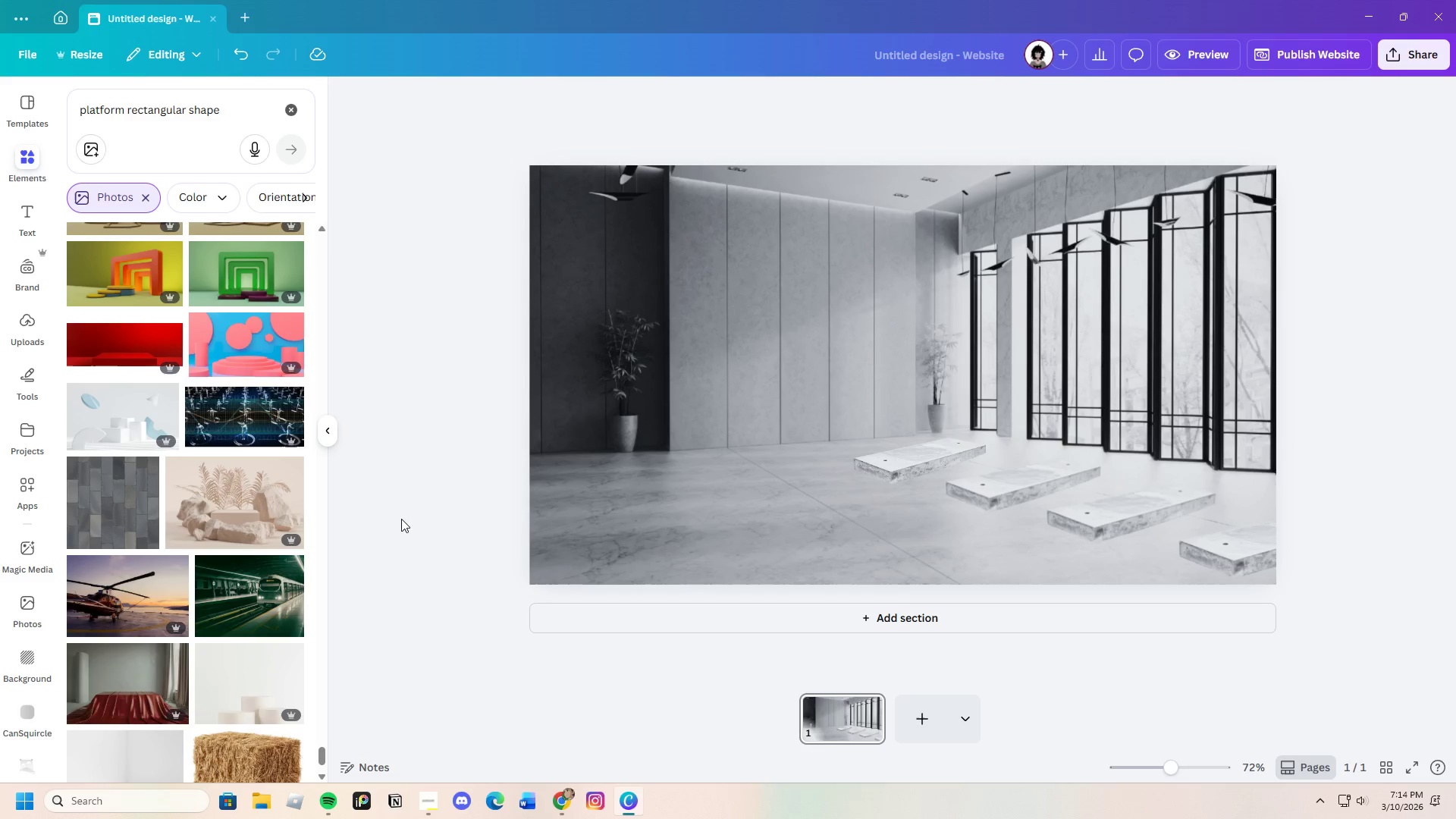 
left_click_drag(start_coordinate=[240, 117], to_coordinate=[0, 142])
 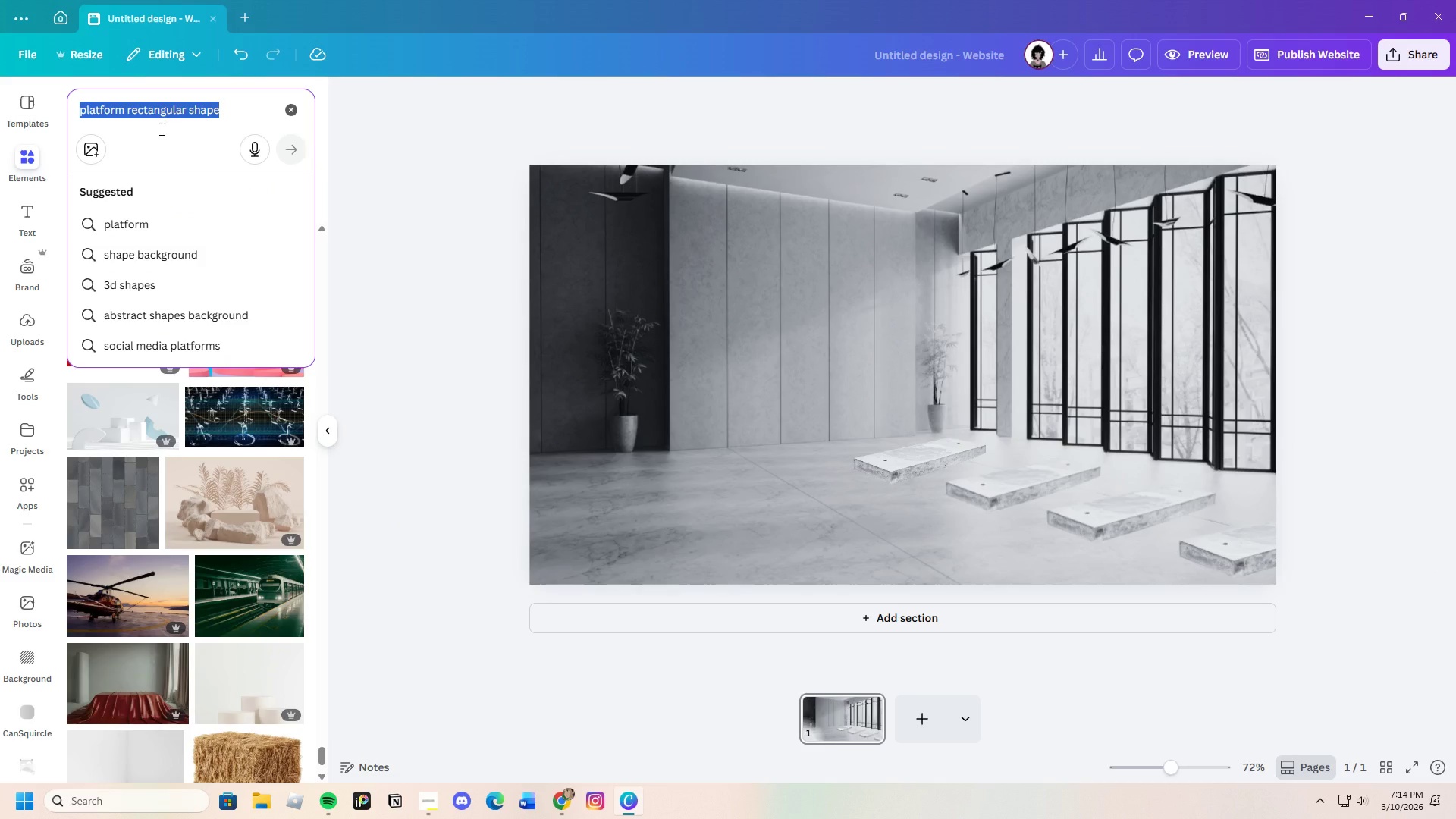 
key(Backspace)
type(bi)
key(Backspace)
type(k)
key(Backspace)
type(icycle)
 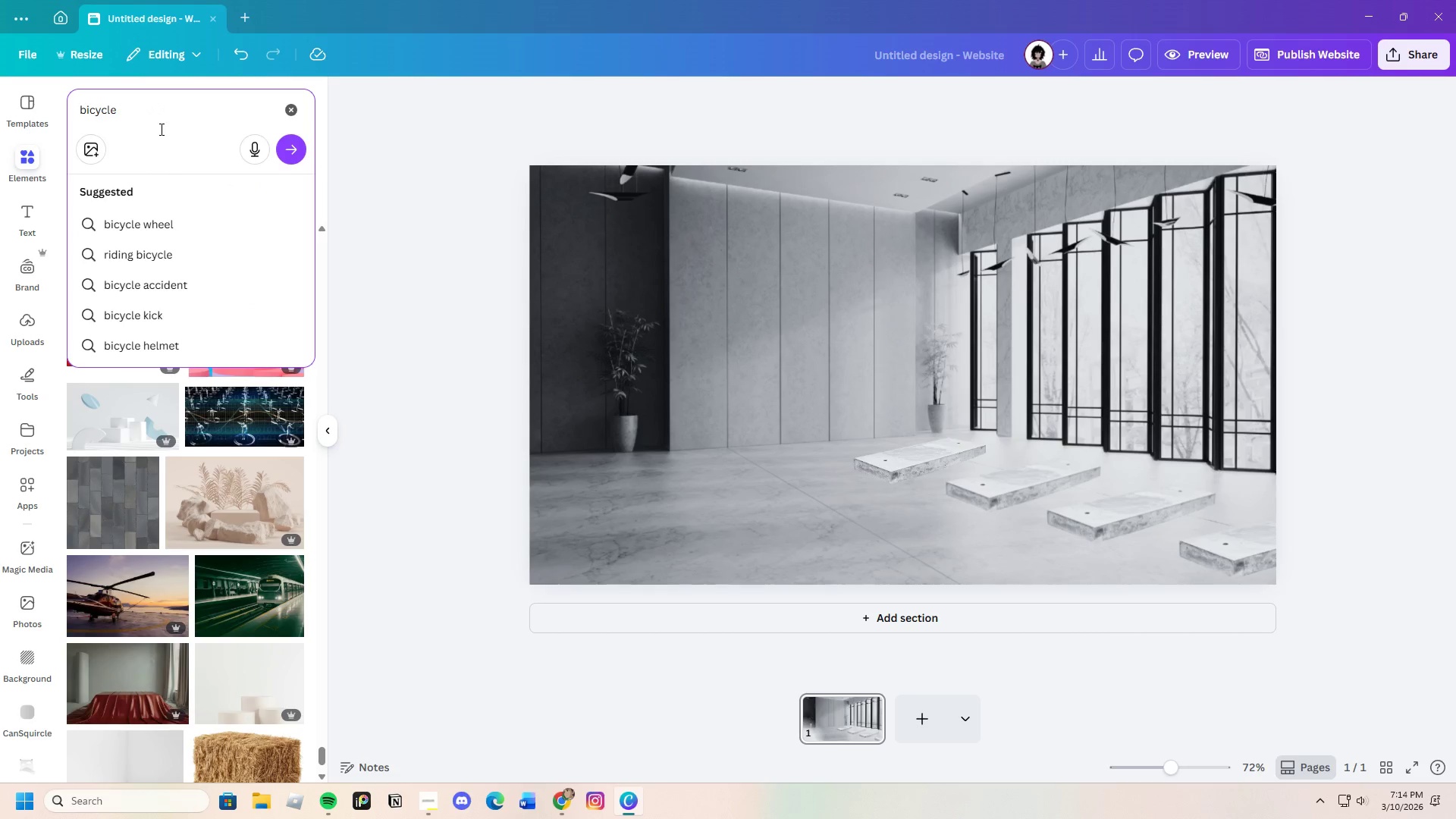 
key(Enter)
 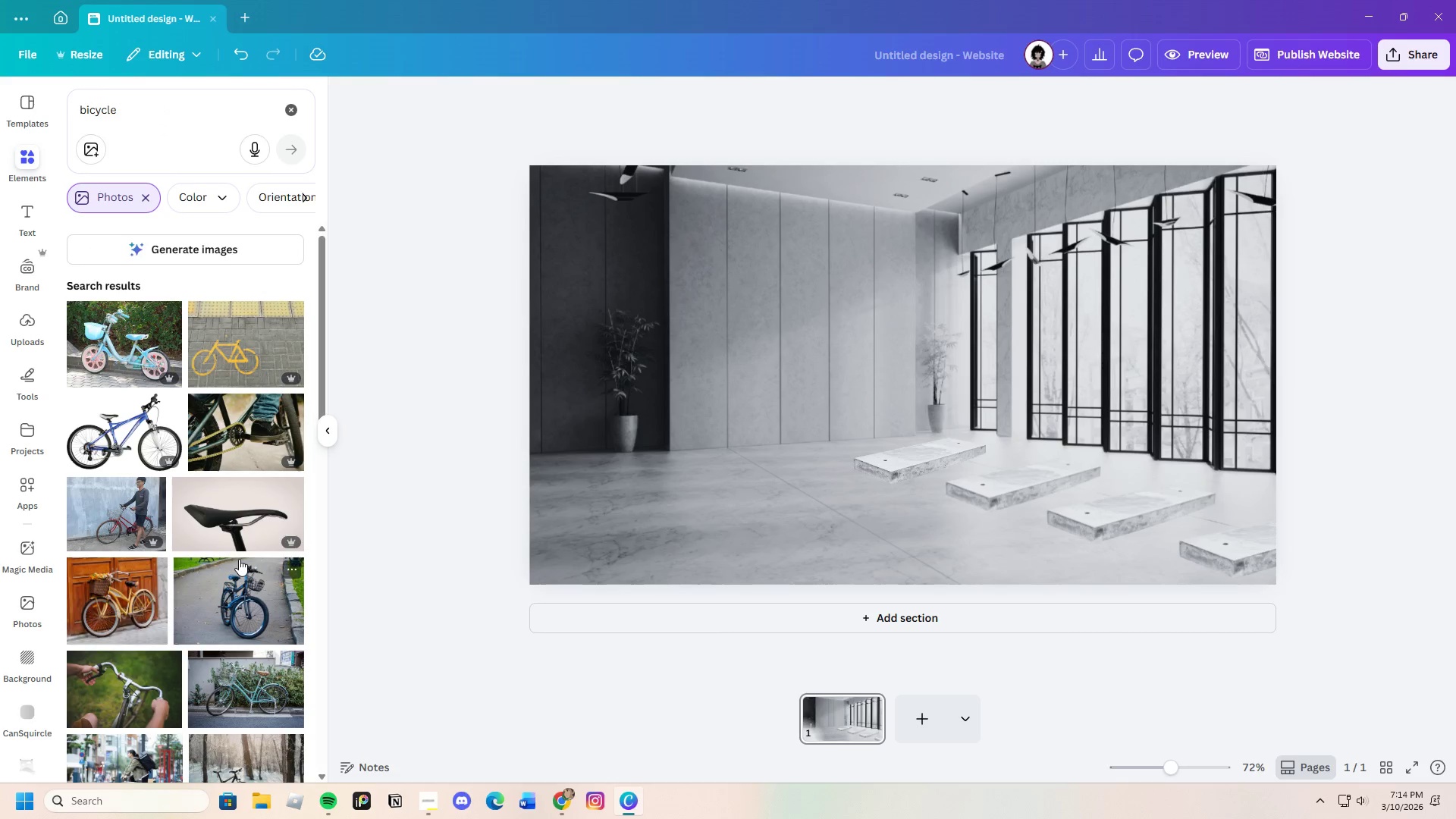 
scroll: coordinate [245, 634], scroll_direction: down, amount: 16.0
 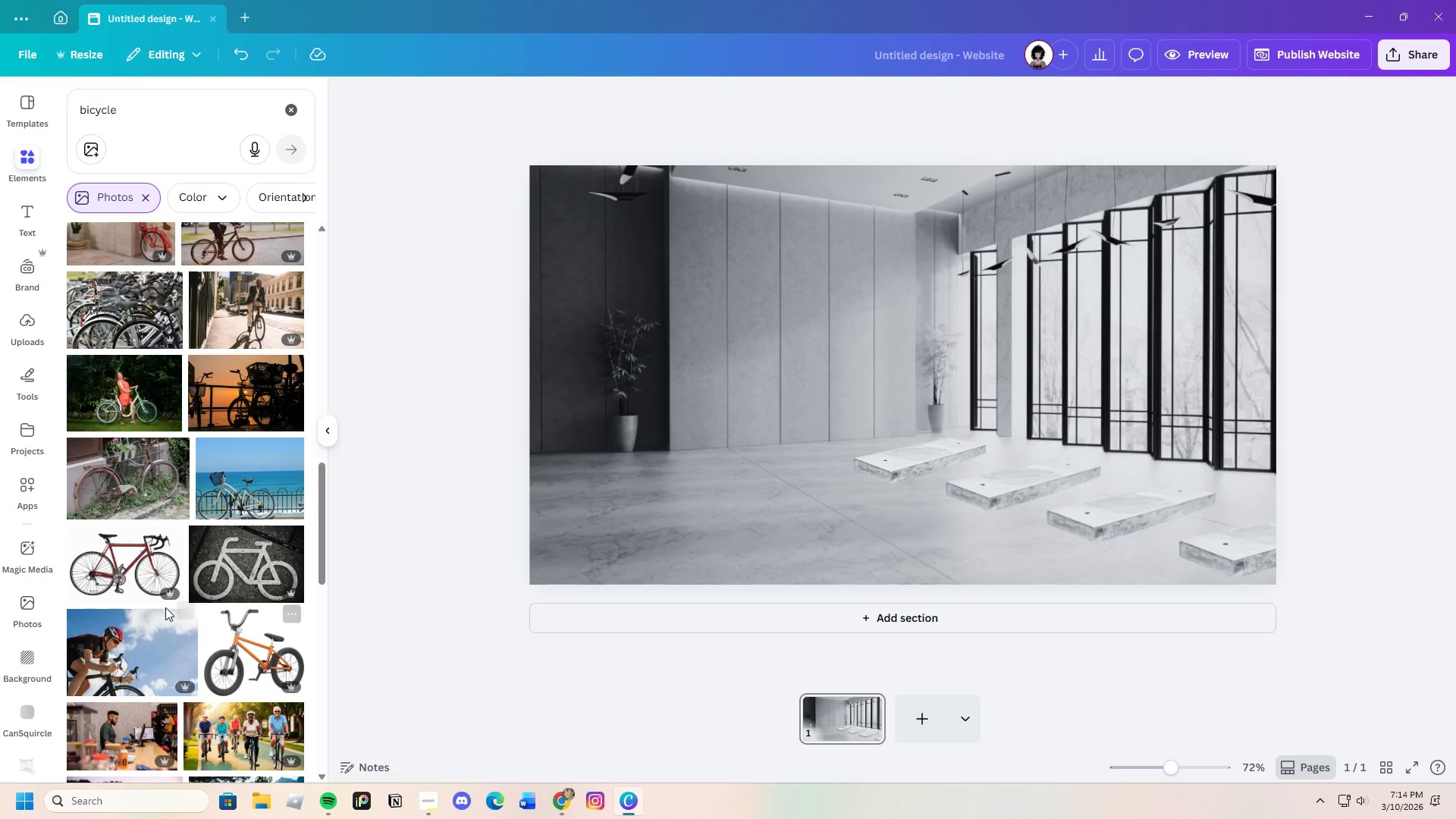 
left_click_drag(start_coordinate=[135, 576], to_coordinate=[130, 574])
 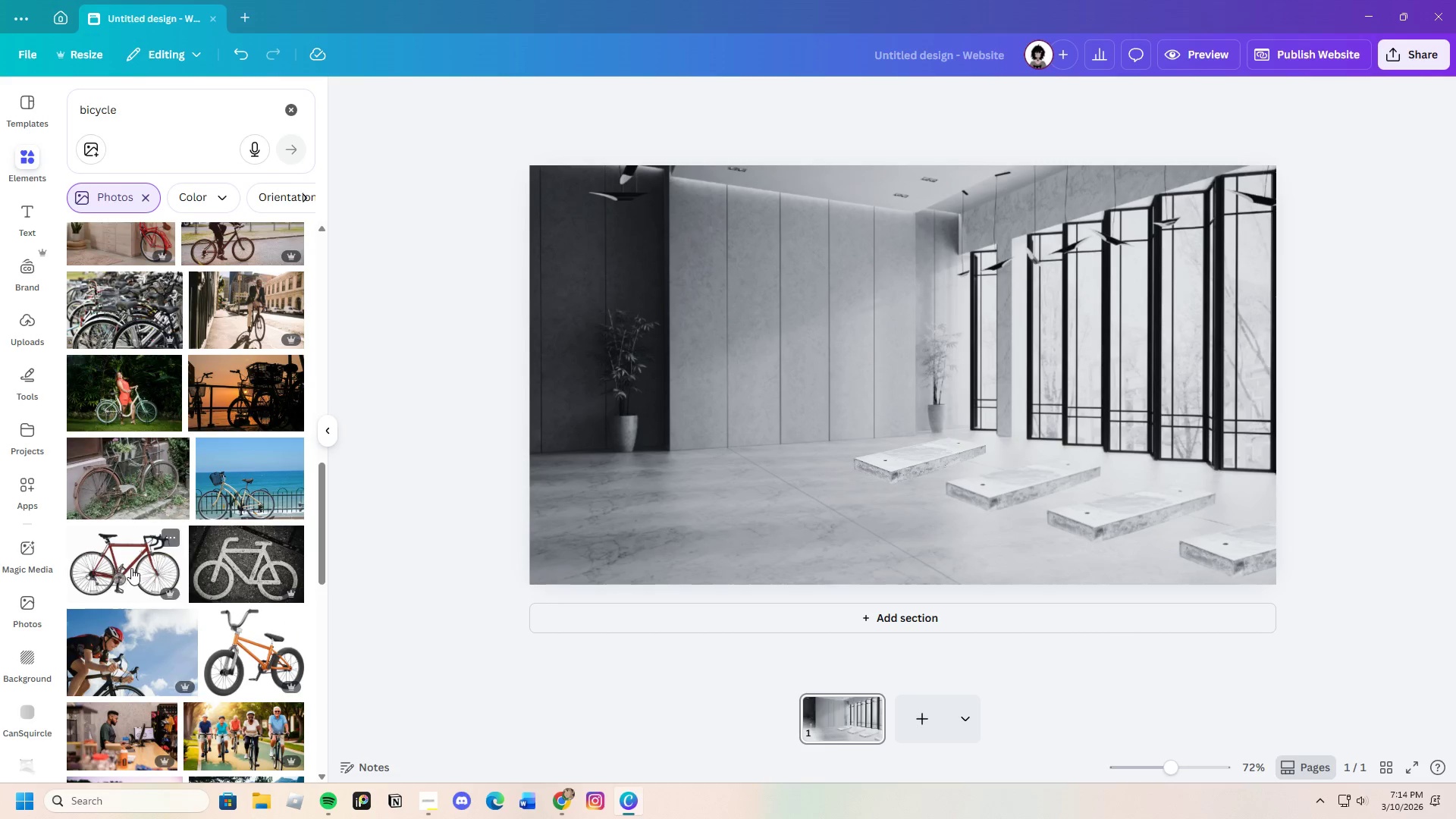 
left_click([131, 567])
 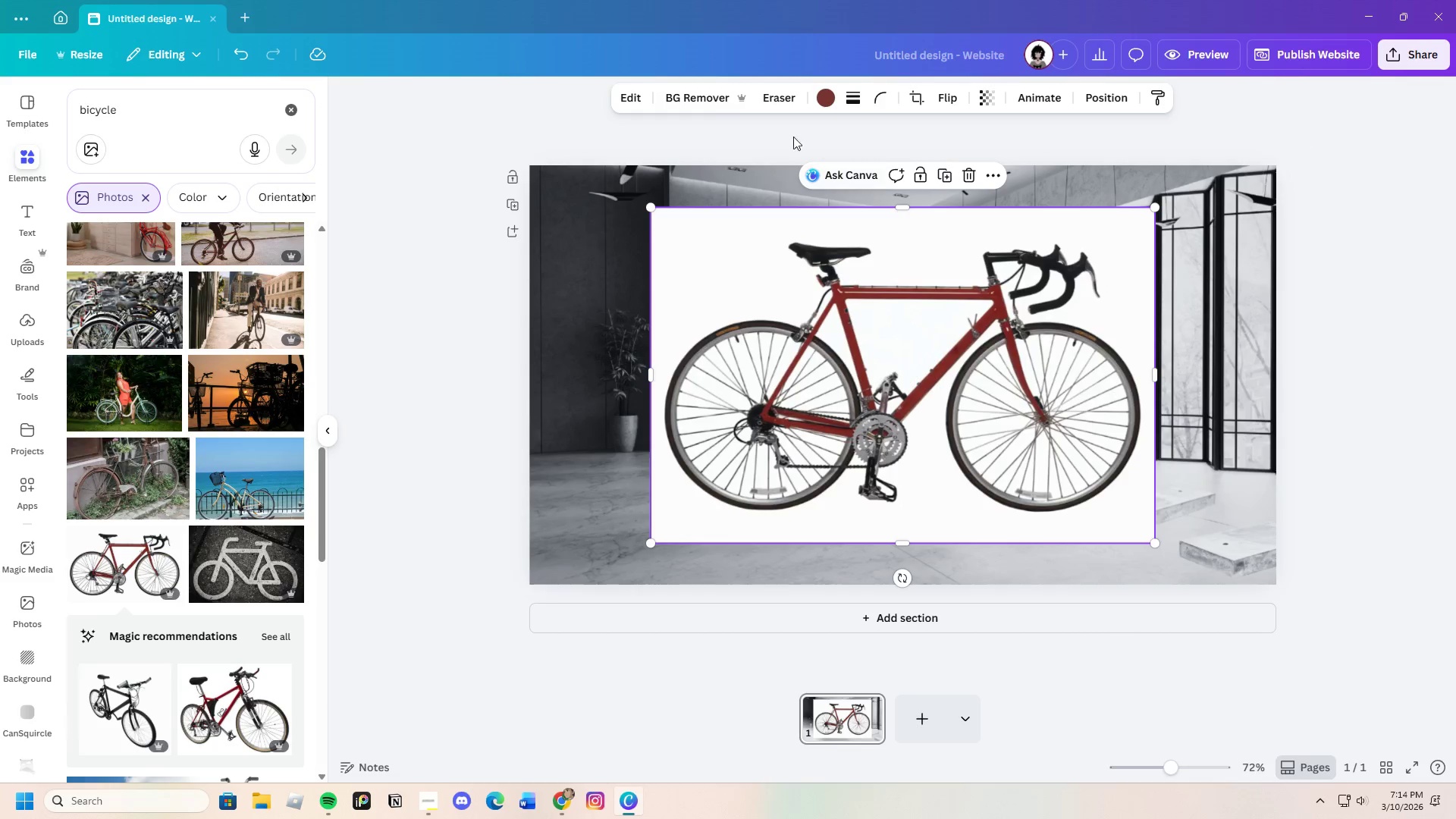 
left_click([706, 98])
 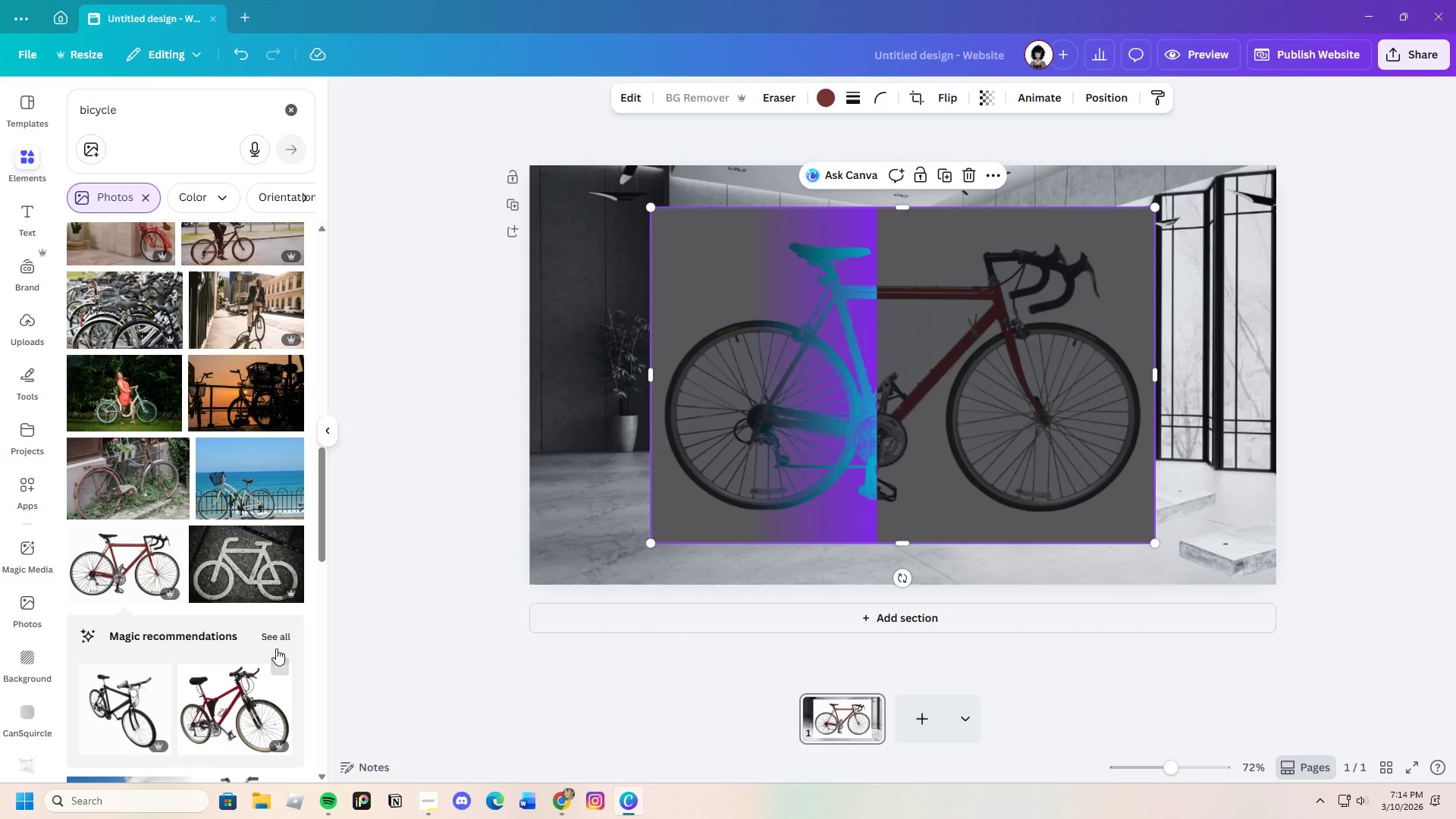 
left_click([280, 632])
 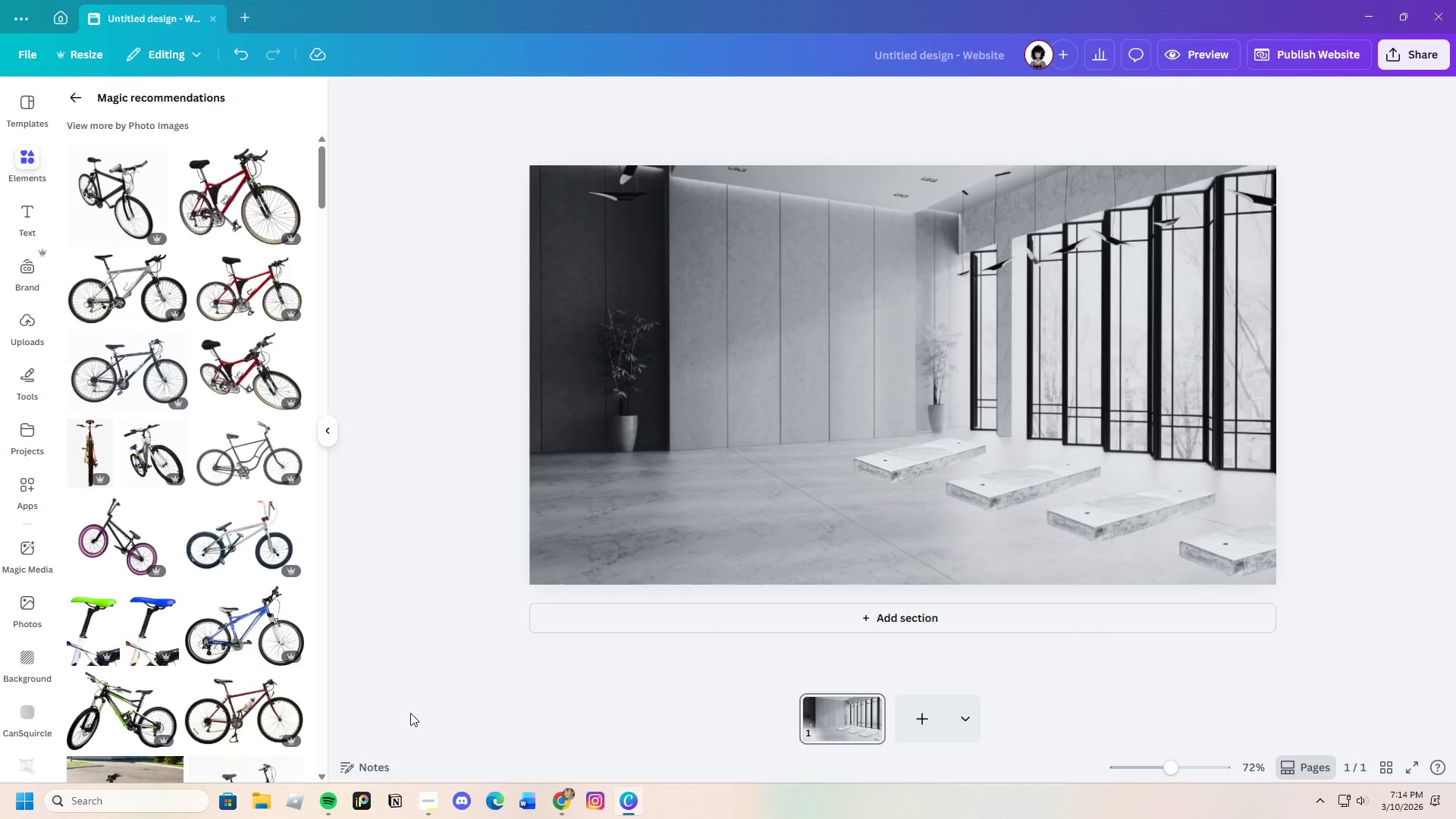 
wait(6.34)
 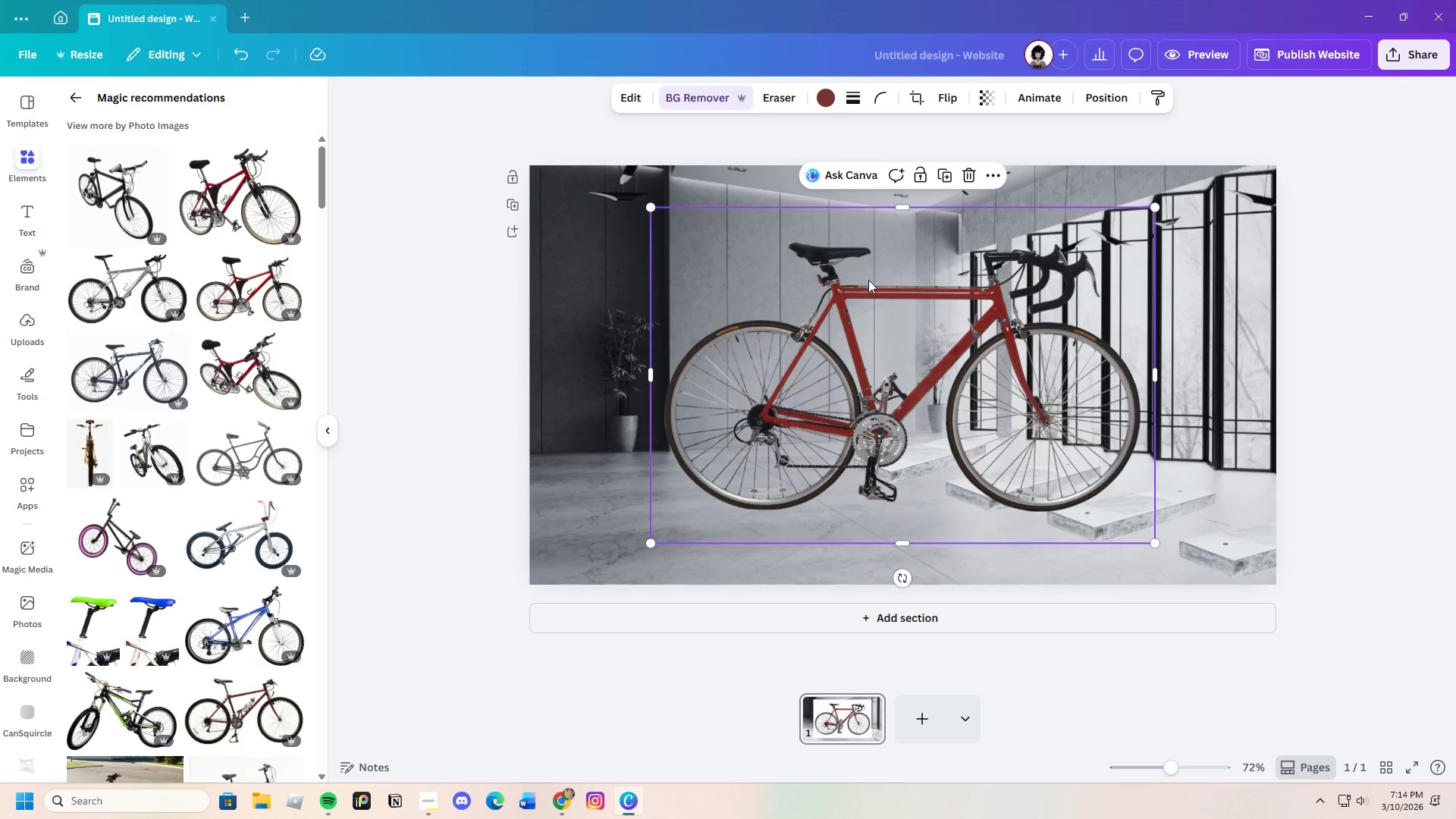 
scroll: coordinate [257, 637], scroll_direction: down, amount: 12.0
 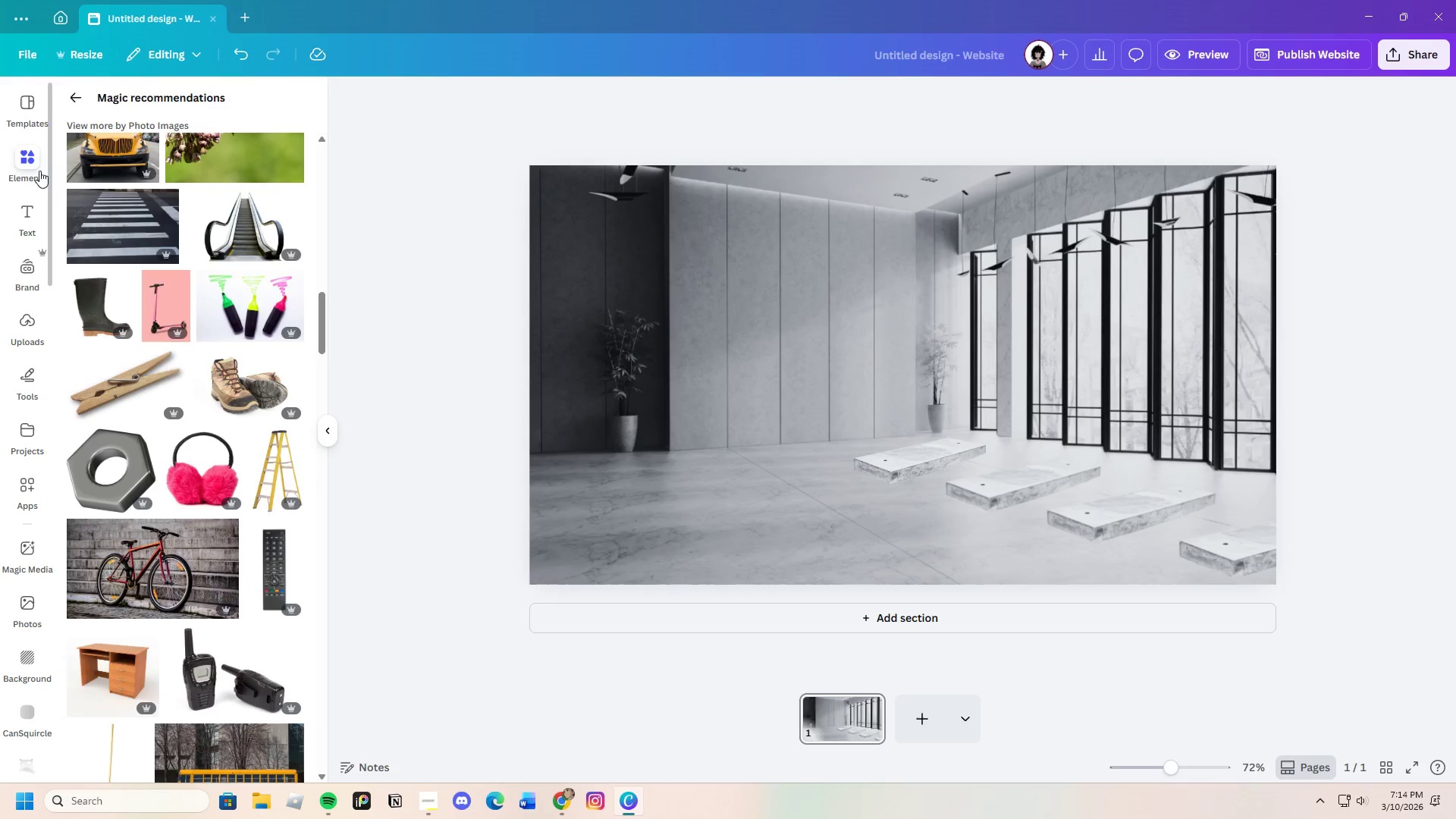 
left_click([70, 84])
 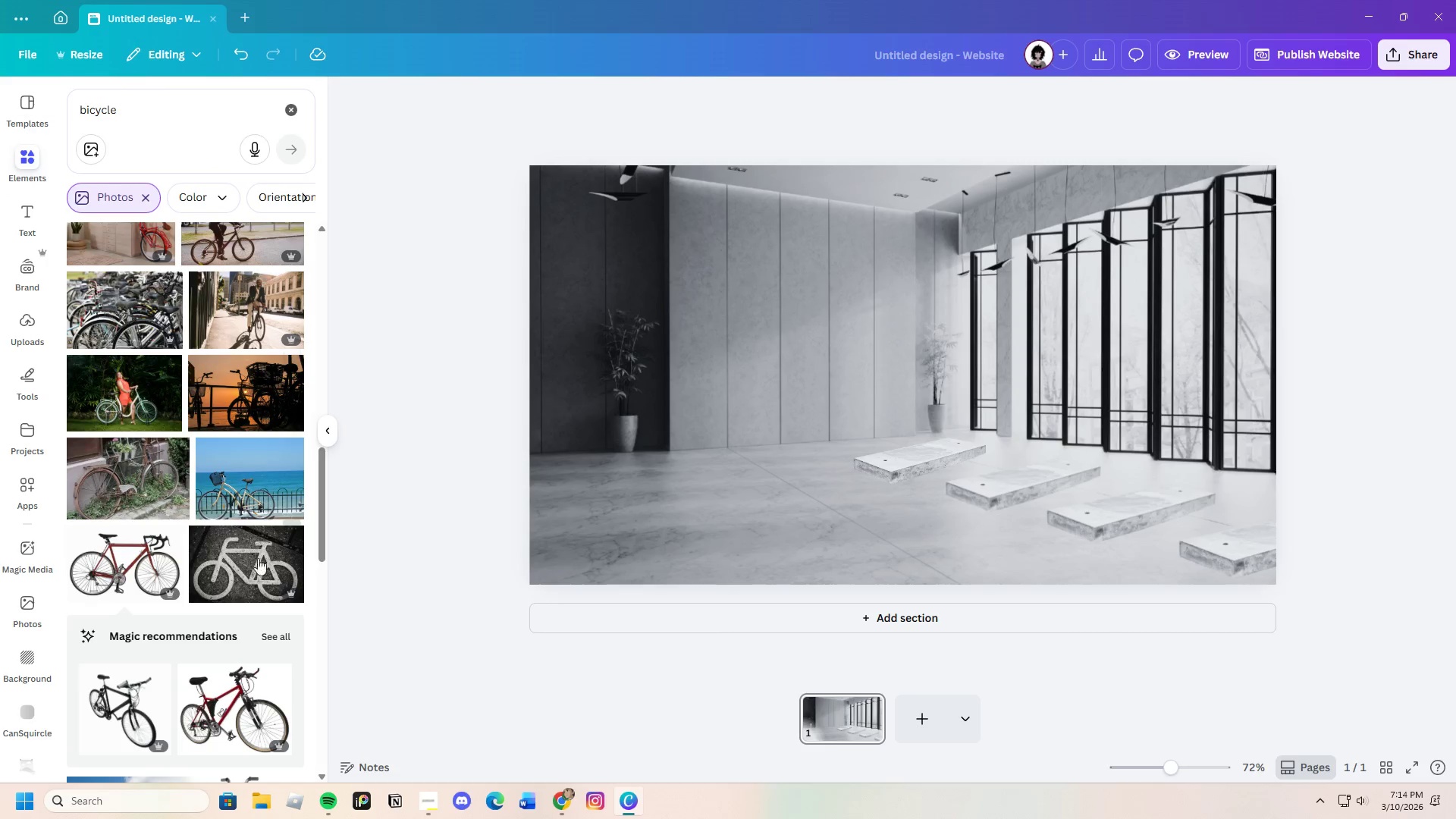 
scroll: coordinate [259, 573], scroll_direction: down, amount: 4.0
 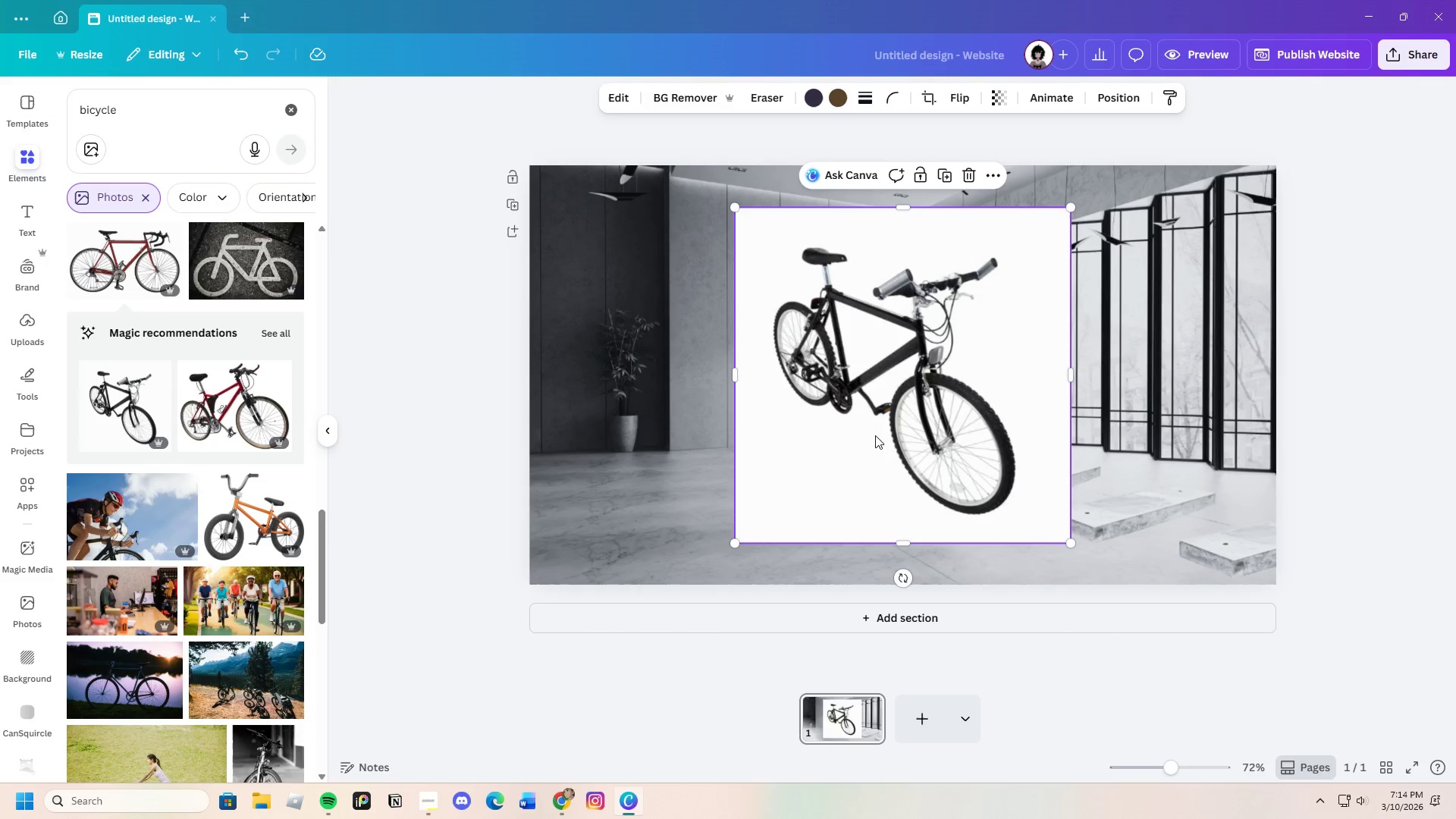 
left_click_drag(start_coordinate=[881, 429], to_coordinate=[718, 469])
 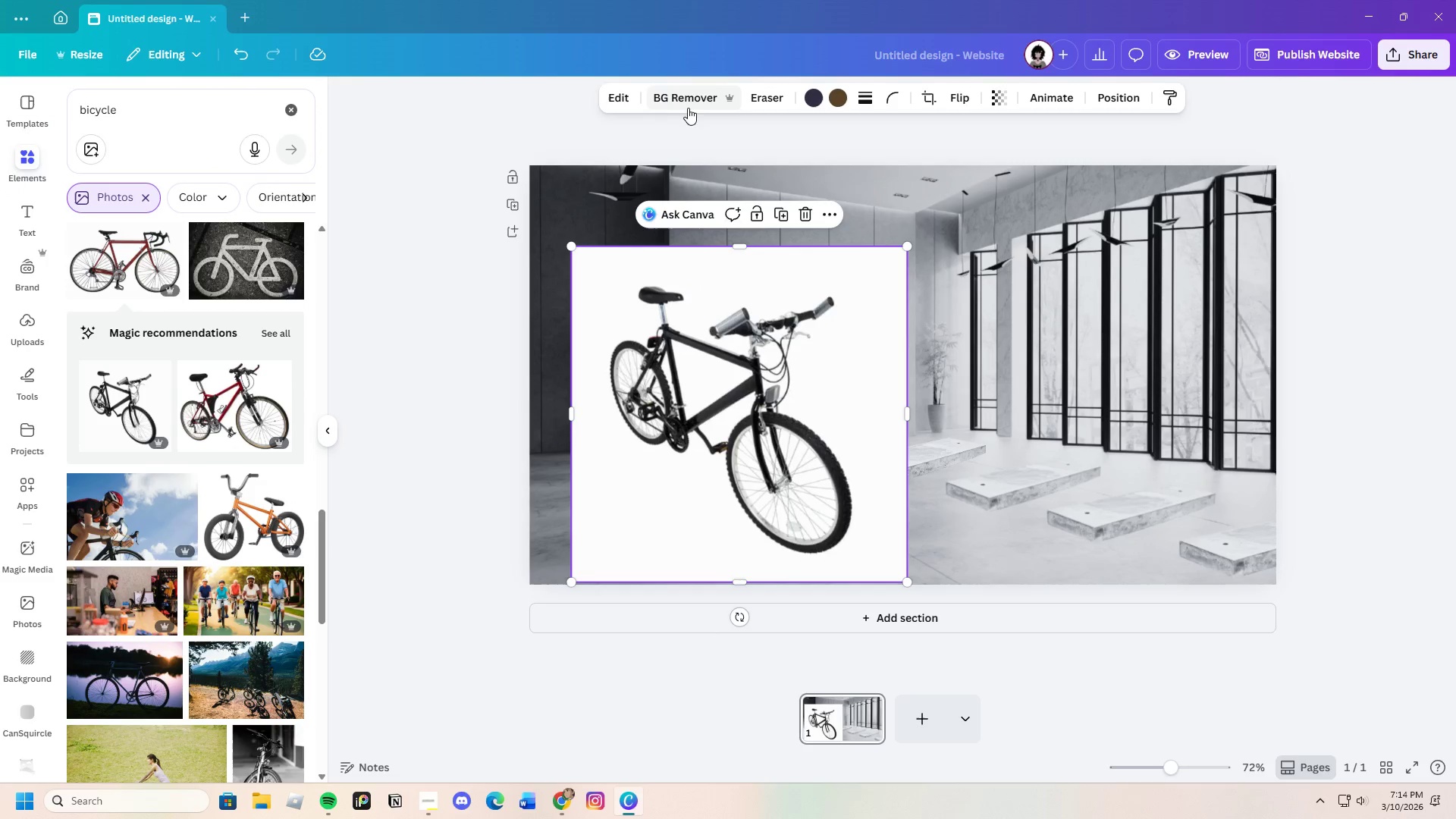 
left_click([679, 100])
 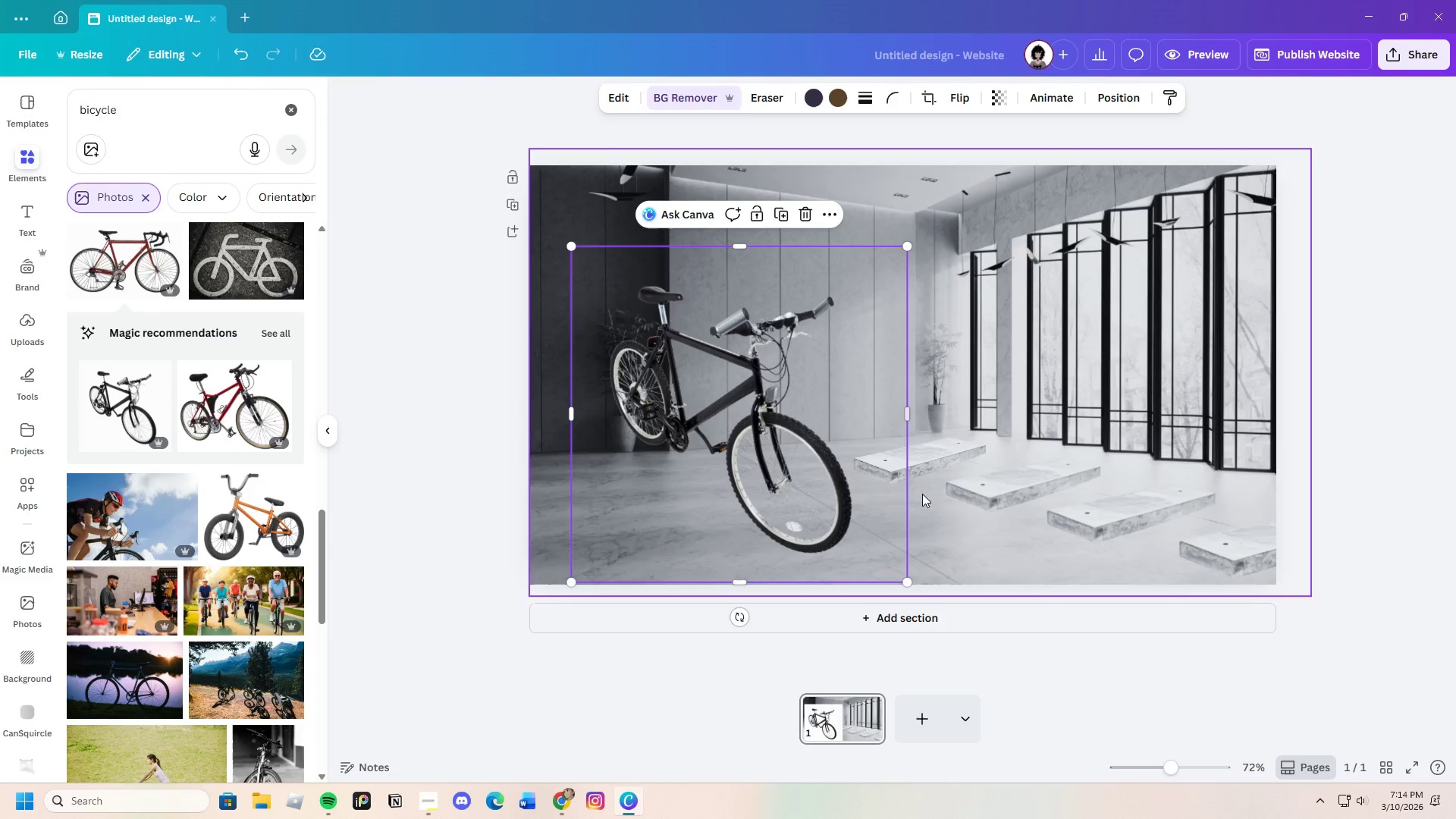 
wait(7.36)
 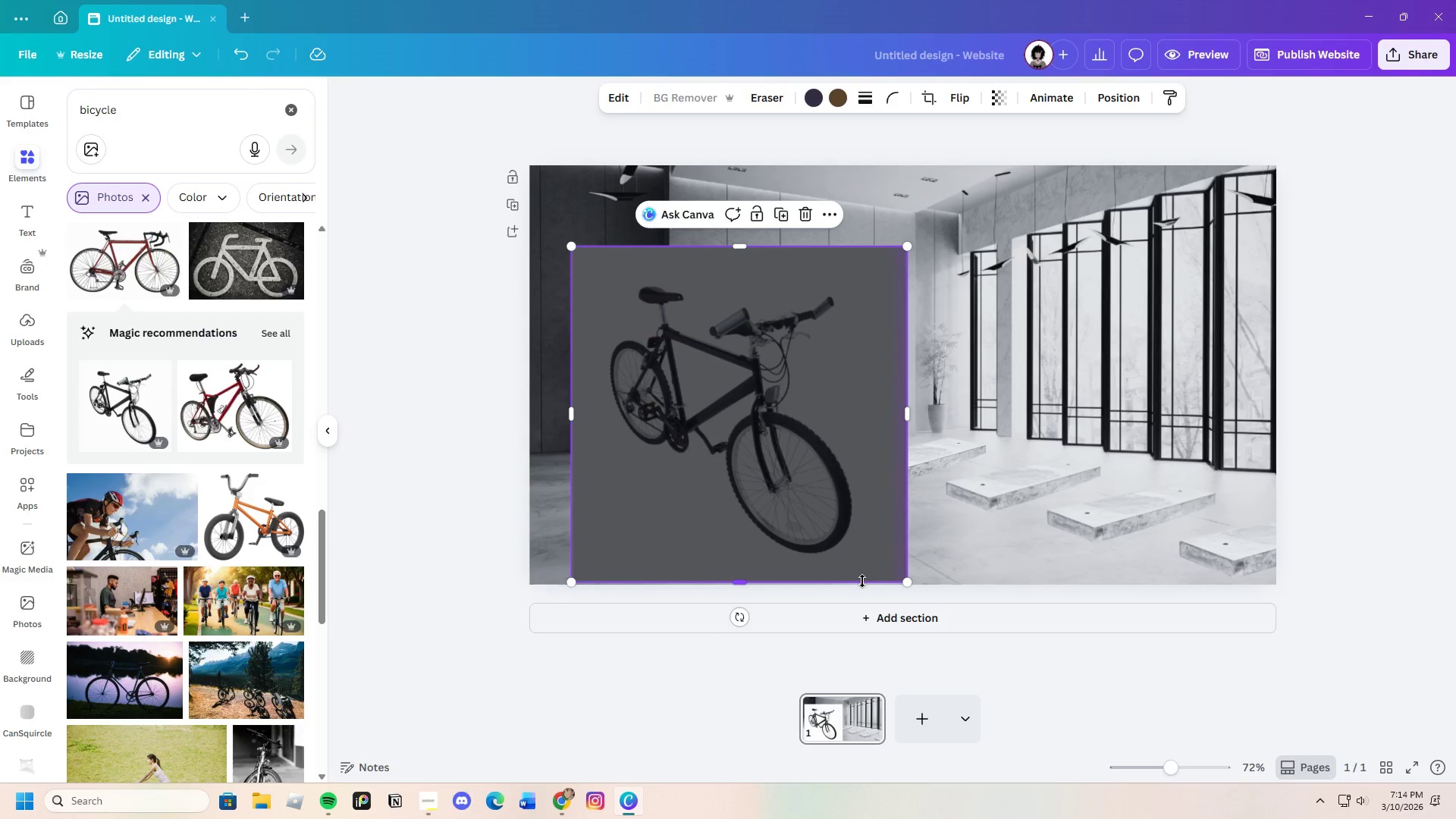 
left_click_drag(start_coordinate=[746, 615], to_coordinate=[757, 605])
 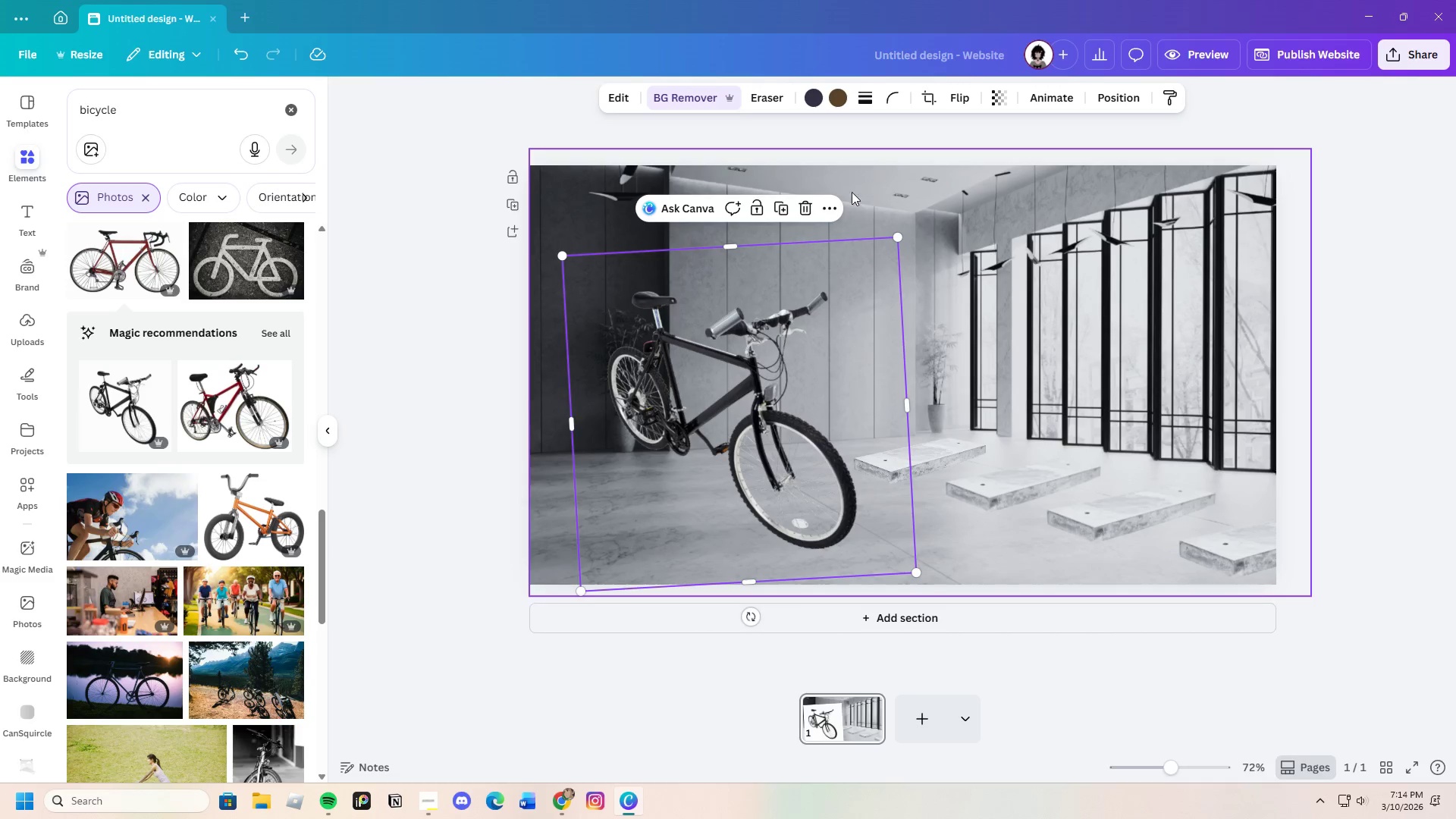 
left_click([803, 212])
 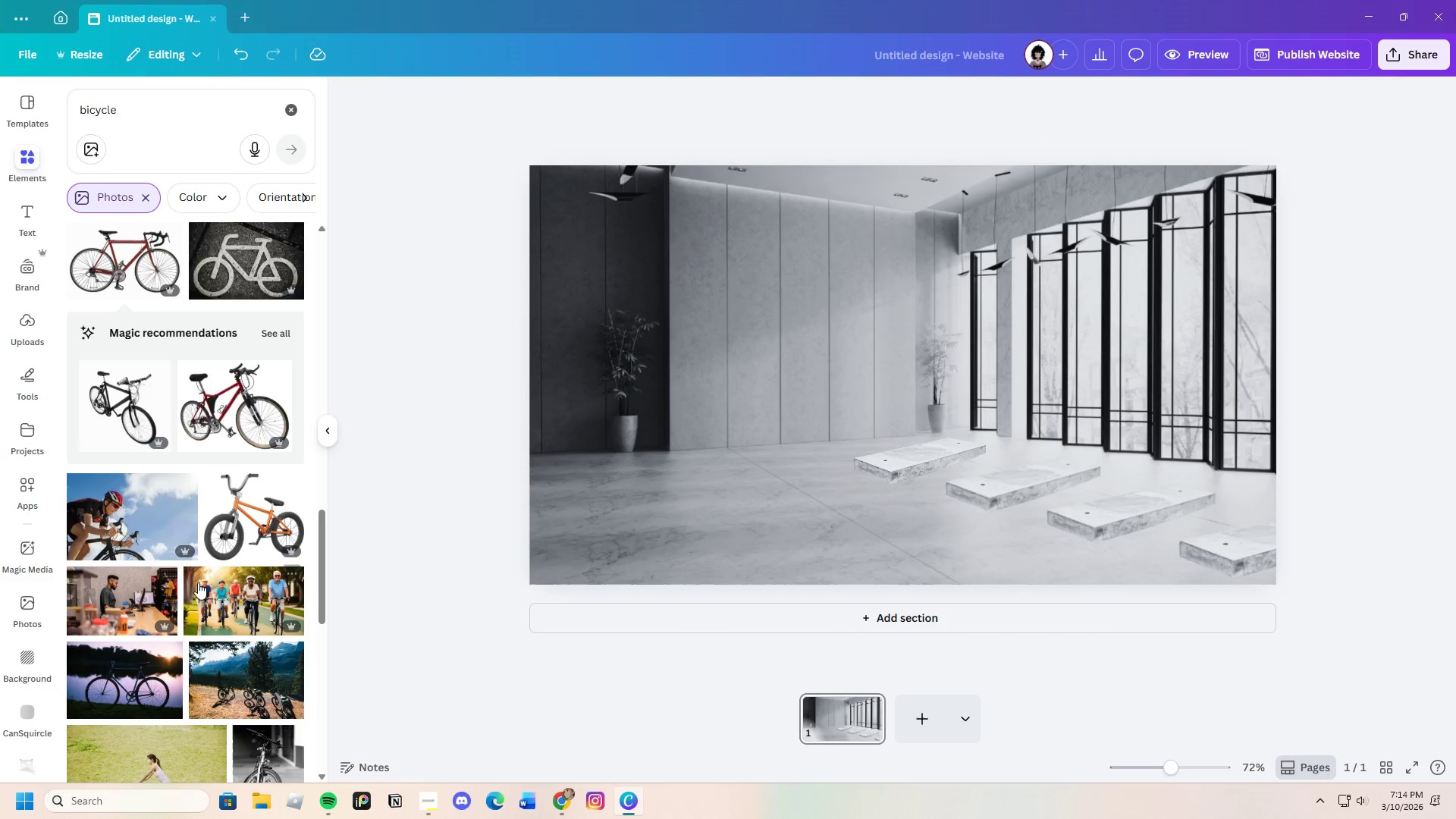 
scroll: coordinate [240, 570], scroll_direction: down, amount: 26.0
 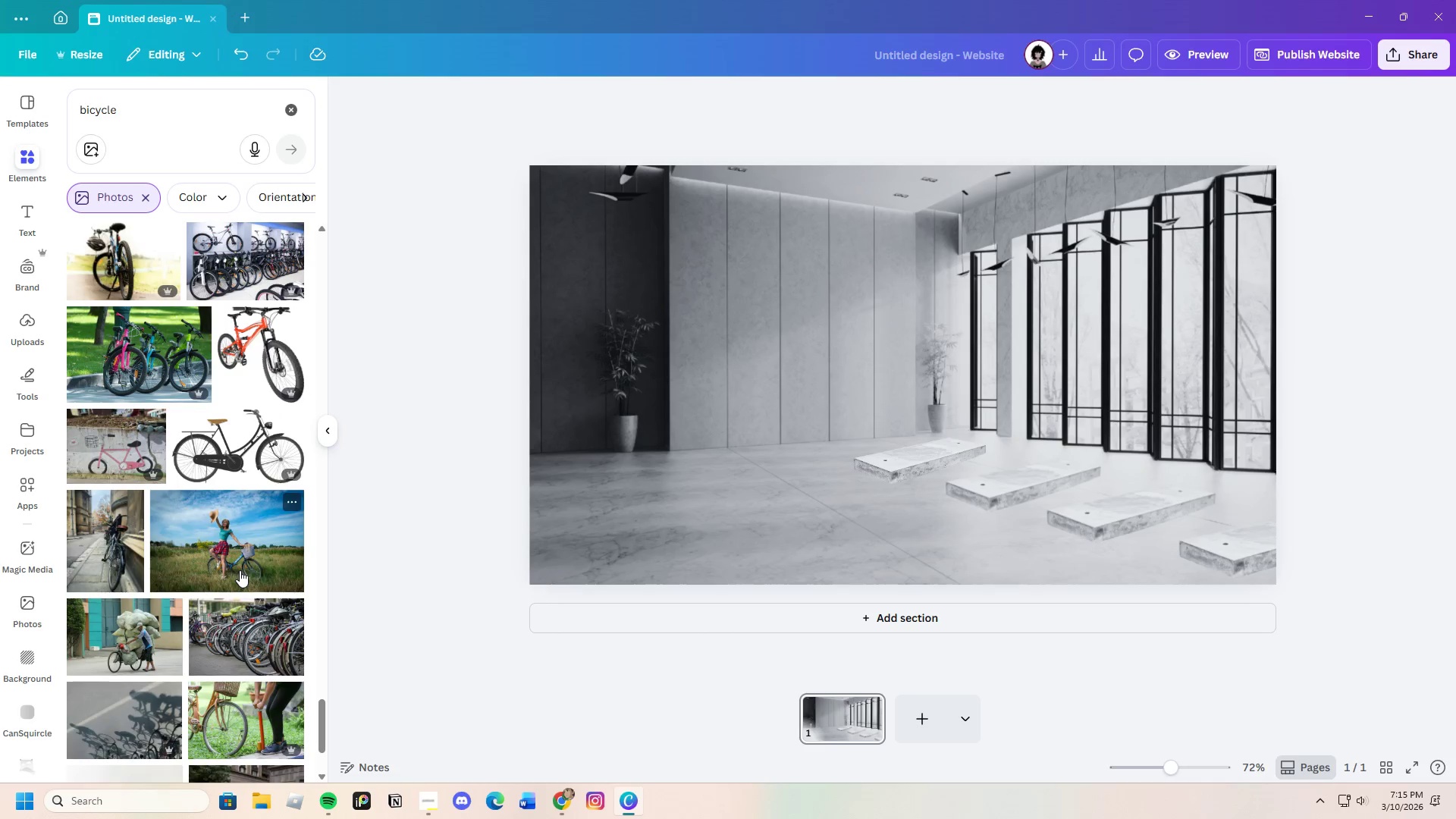 
scroll: coordinate [243, 543], scroll_direction: down, amount: 18.0
 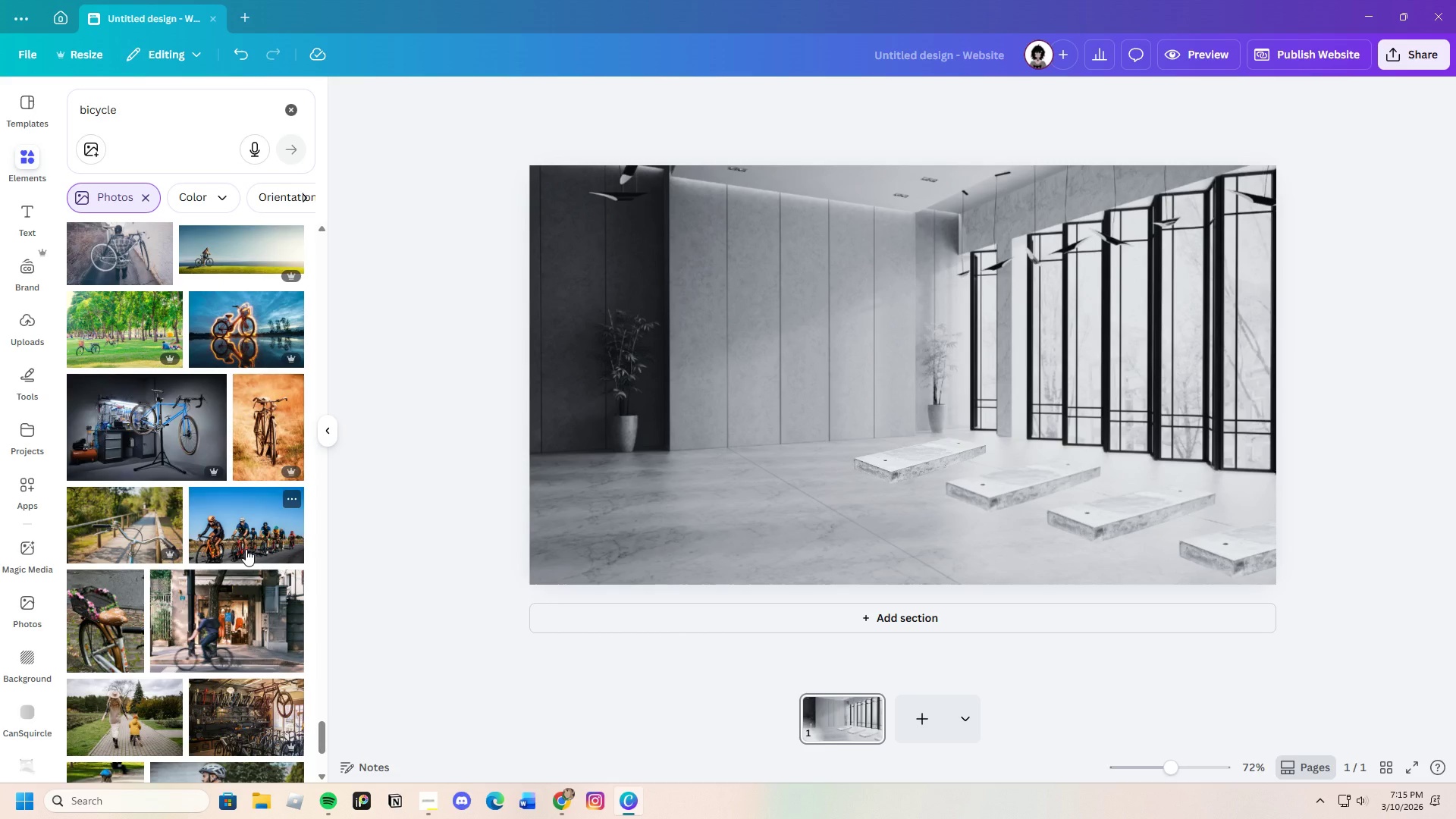 
scroll: coordinate [246, 549], scroll_direction: down, amount: 17.0
 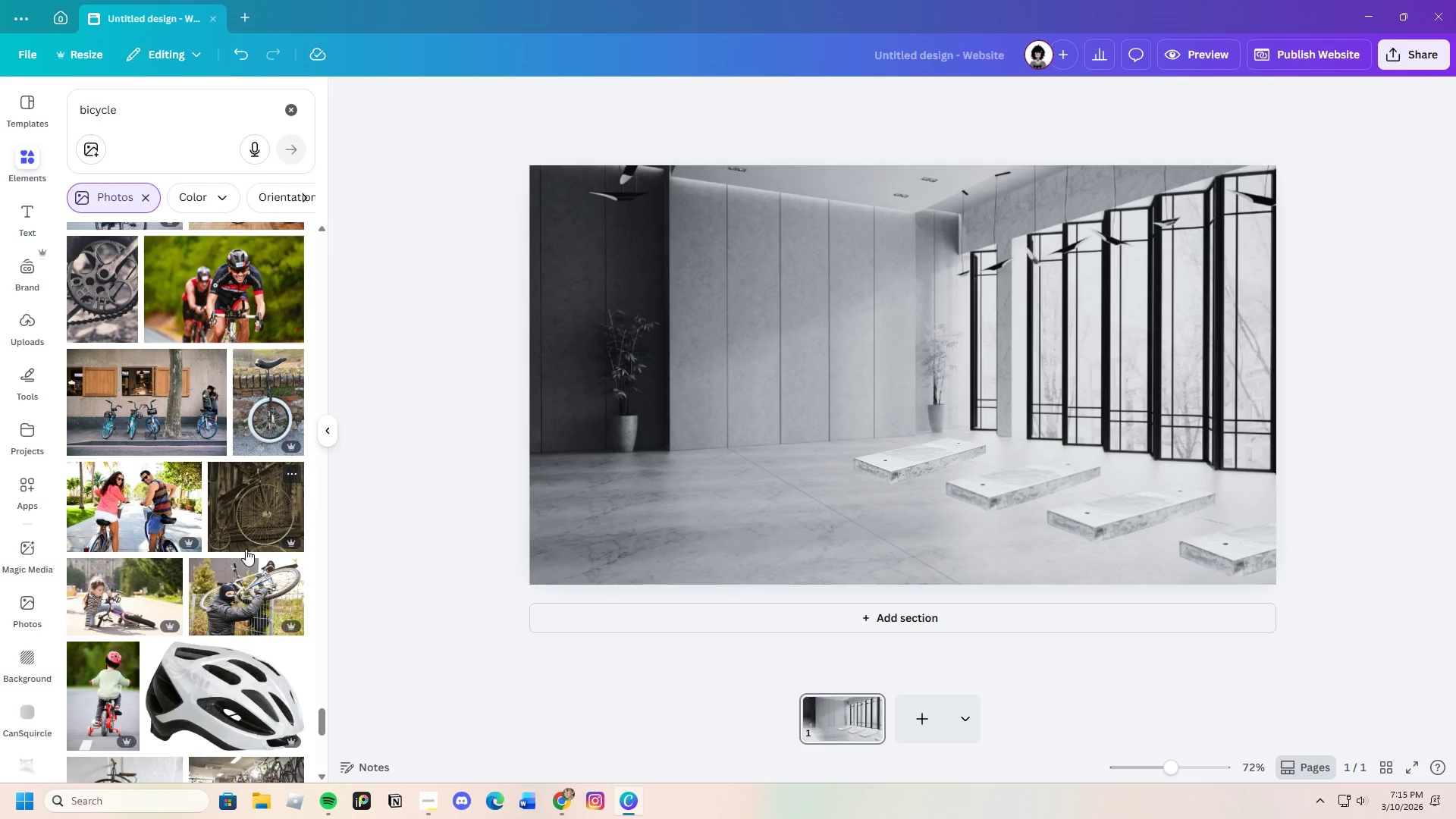 
scroll: coordinate [262, 573], scroll_direction: down, amount: 14.0
 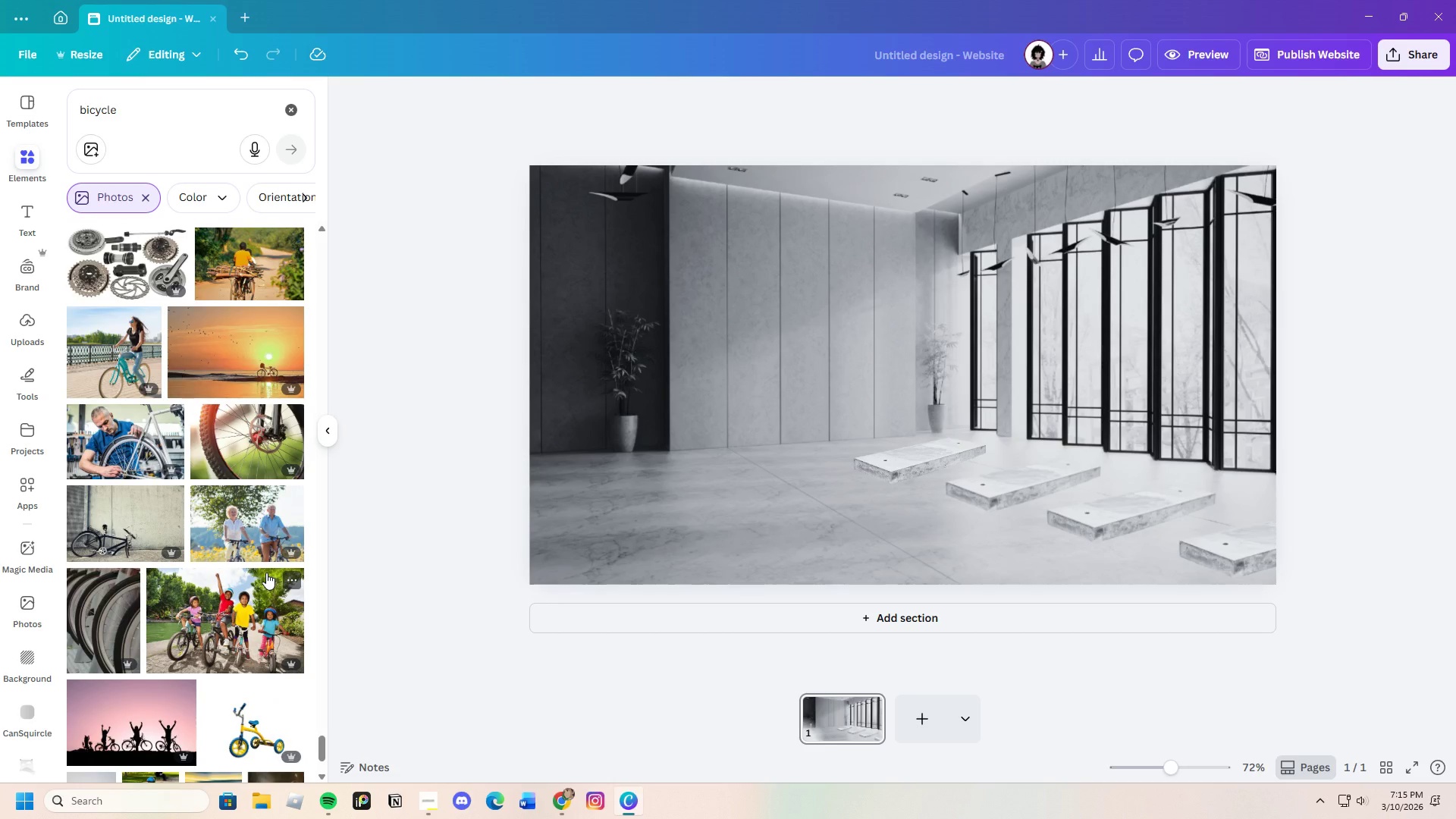 
scroll: coordinate [266, 573], scroll_direction: down, amount: 4.0
 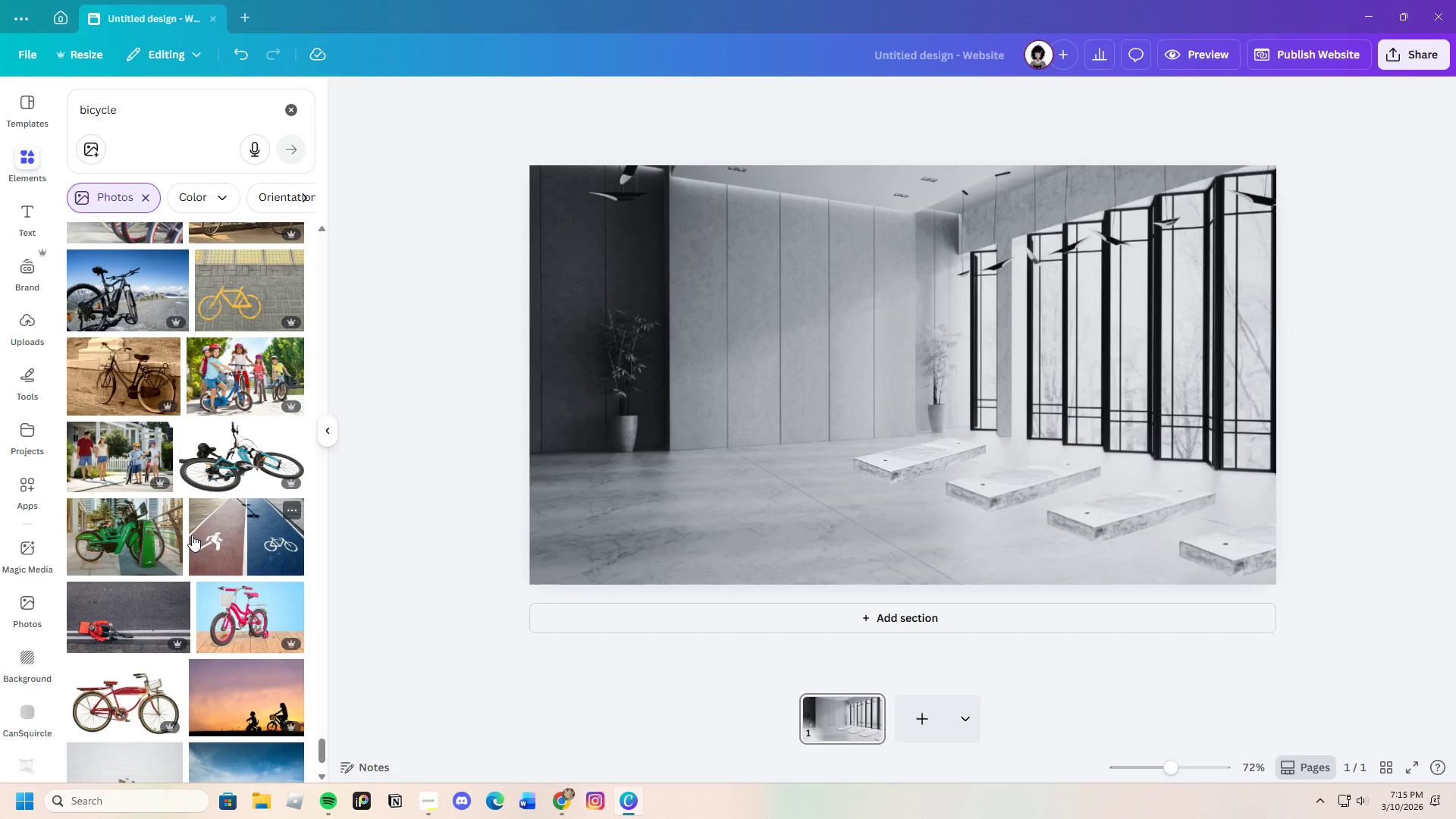 
left_click([131, 256])
 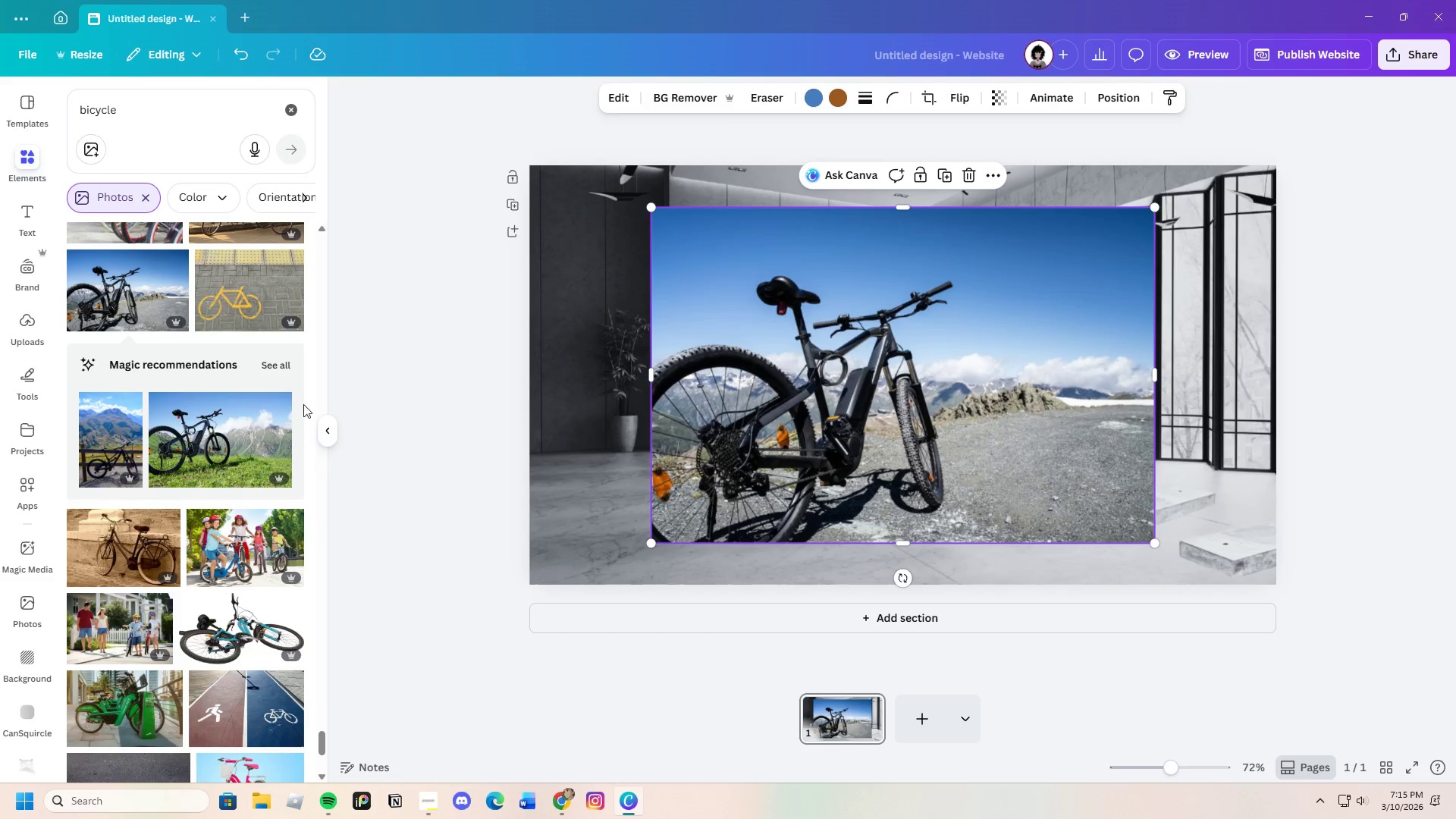 
left_click([271, 360])
 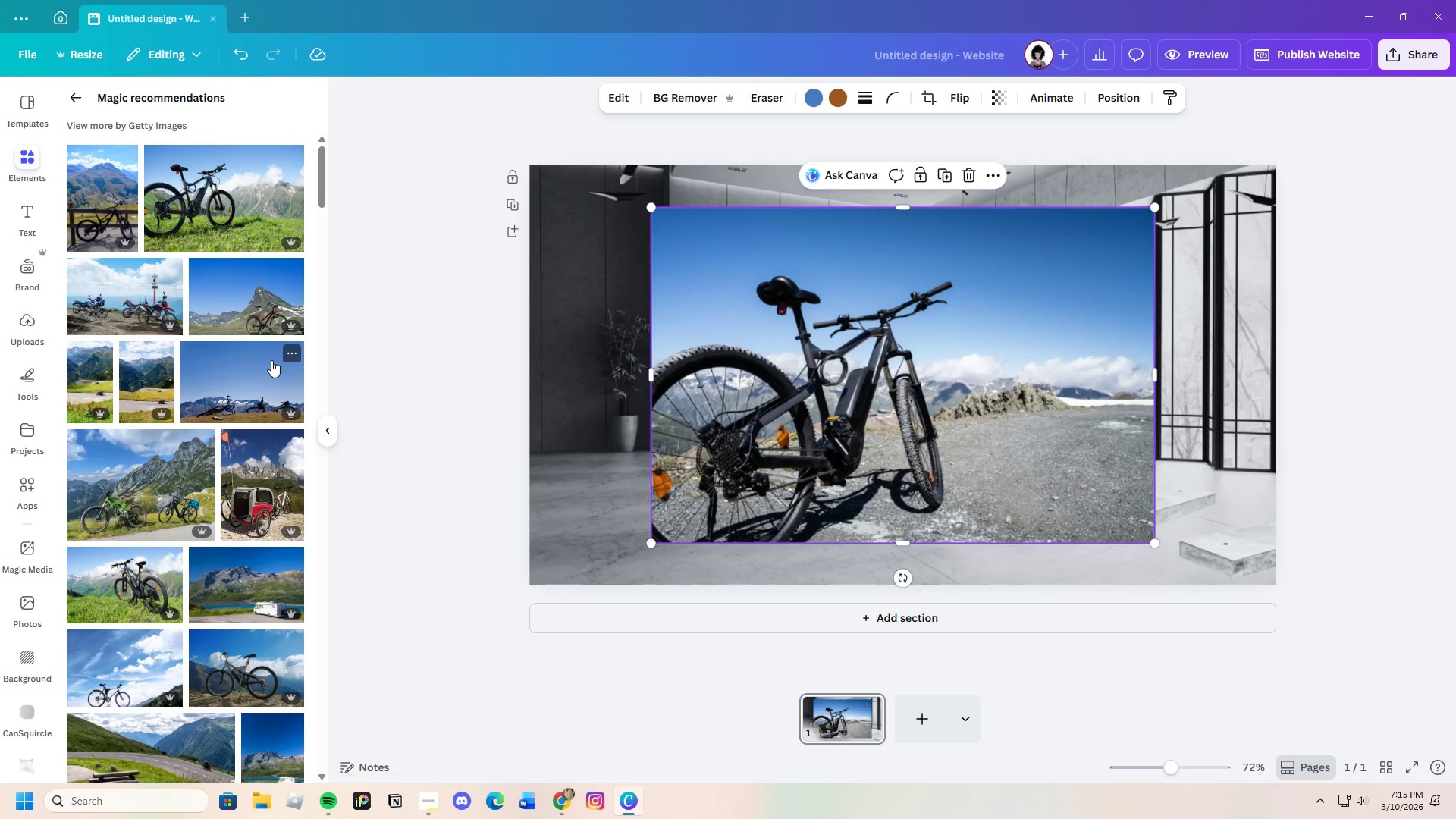 
scroll: coordinate [223, 576], scroll_direction: down, amount: 7.0
 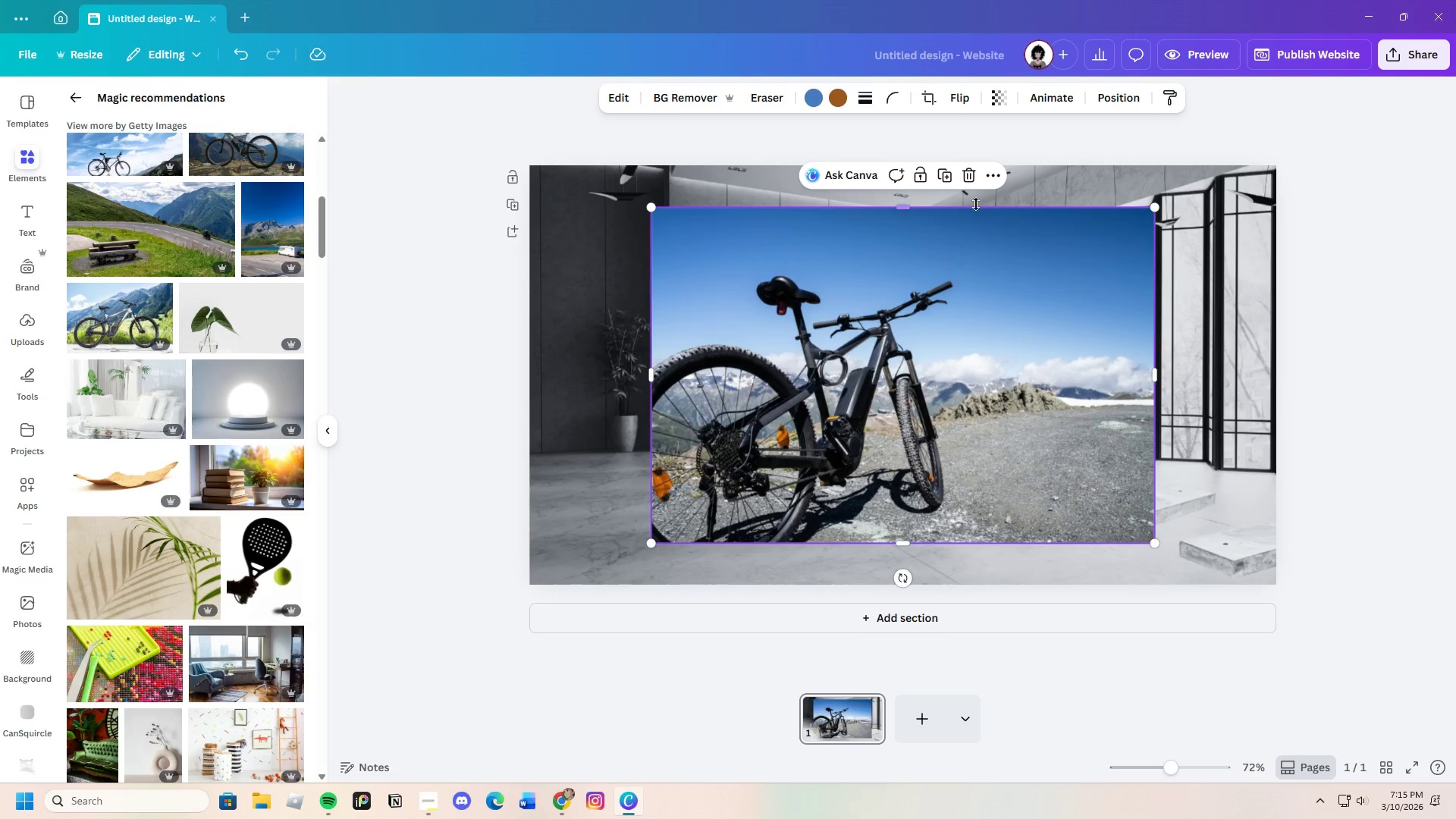 
left_click([961, 173])
 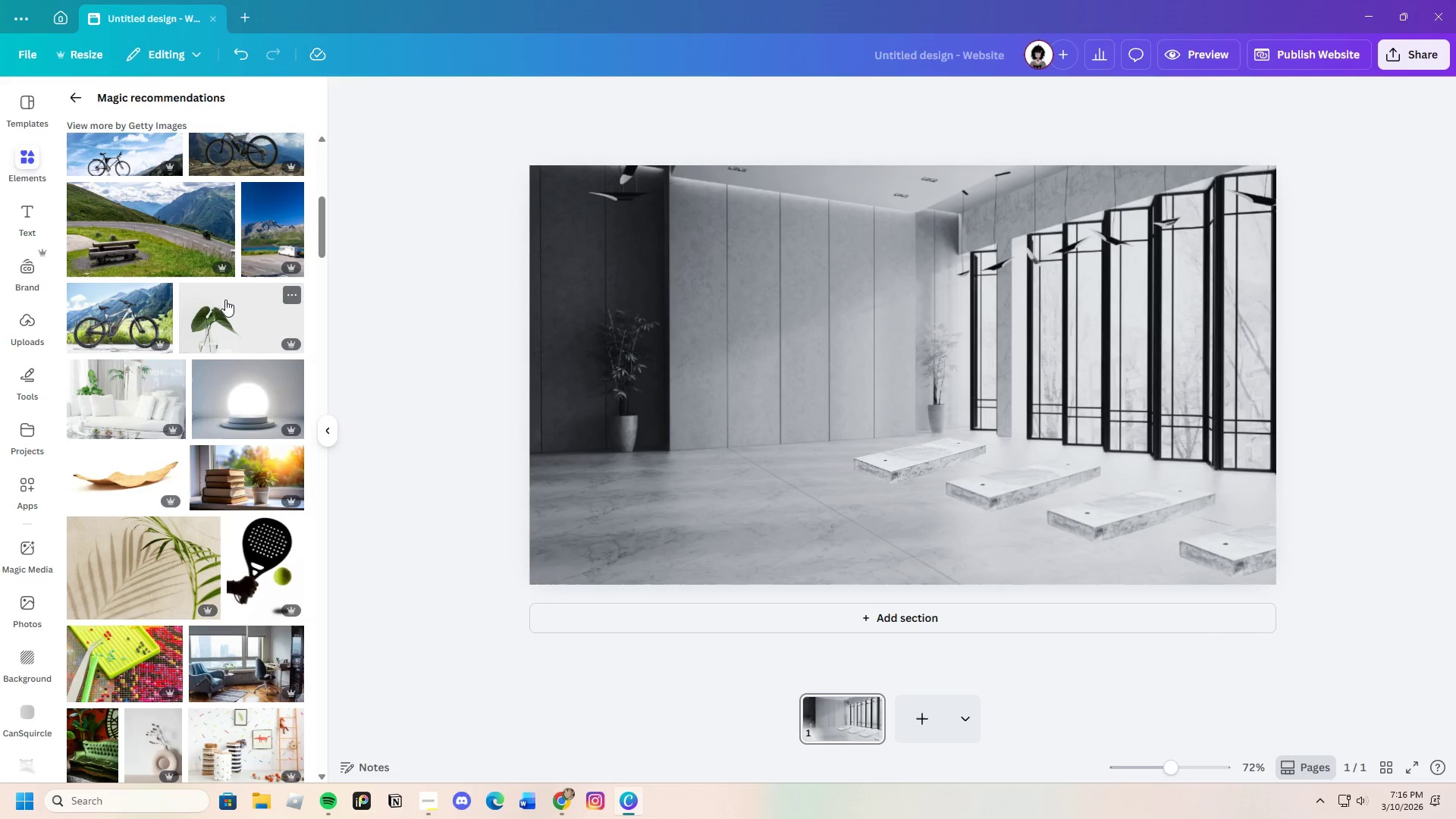 
scroll: coordinate [177, 522], scroll_direction: down, amount: 3.0
 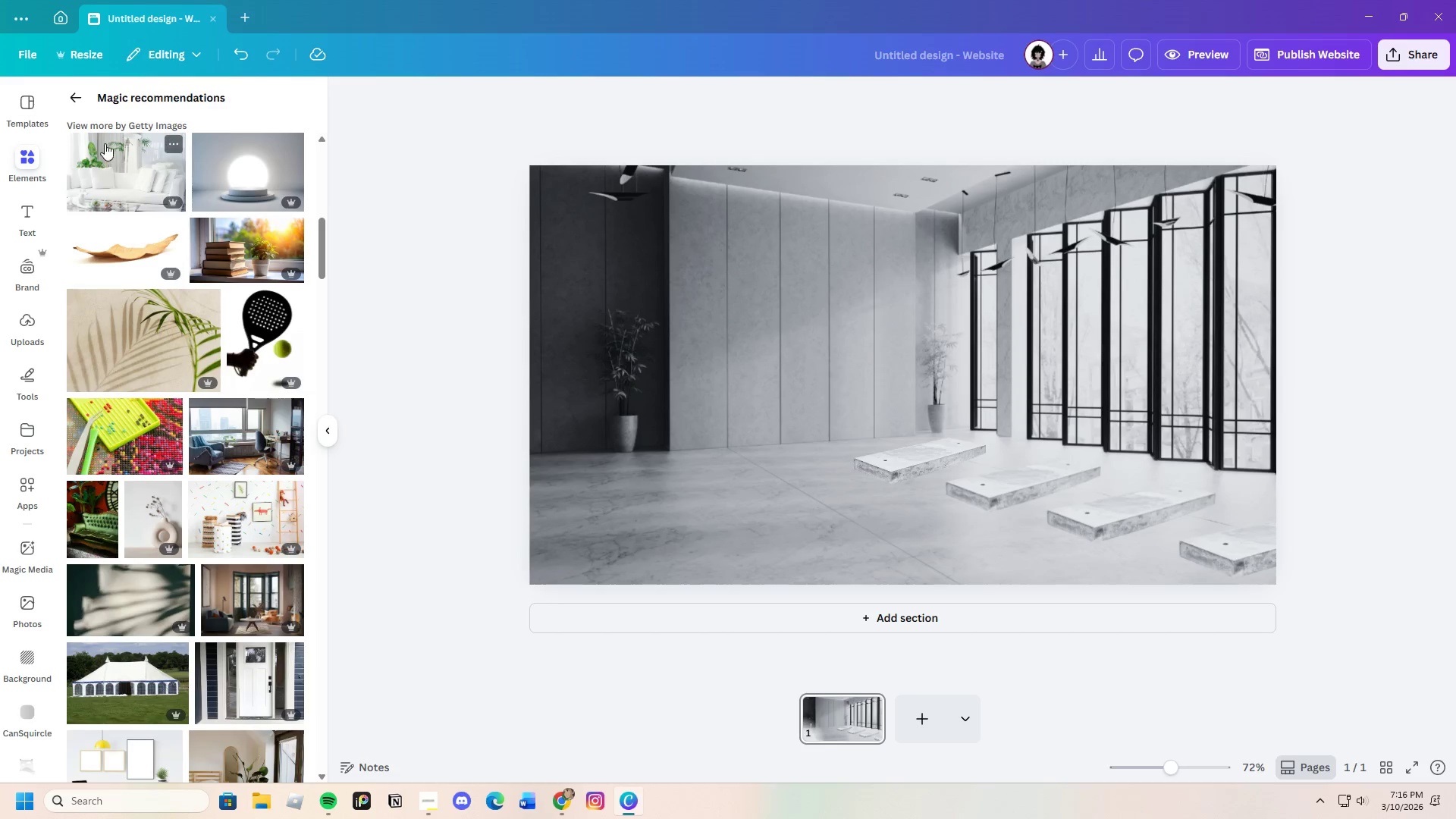 
left_click([83, 104])
 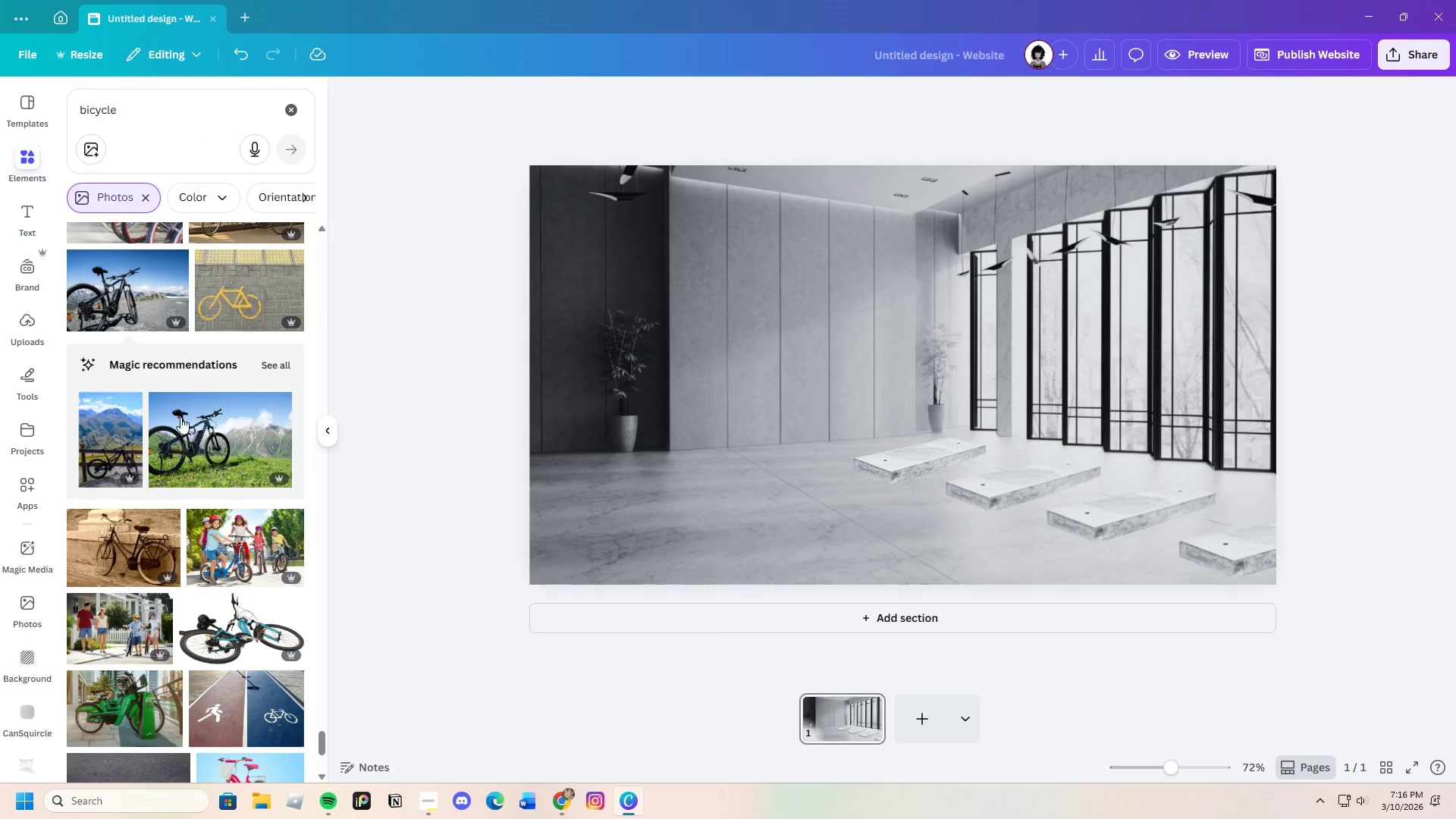 
scroll: coordinate [198, 591], scroll_direction: down, amount: 14.0
 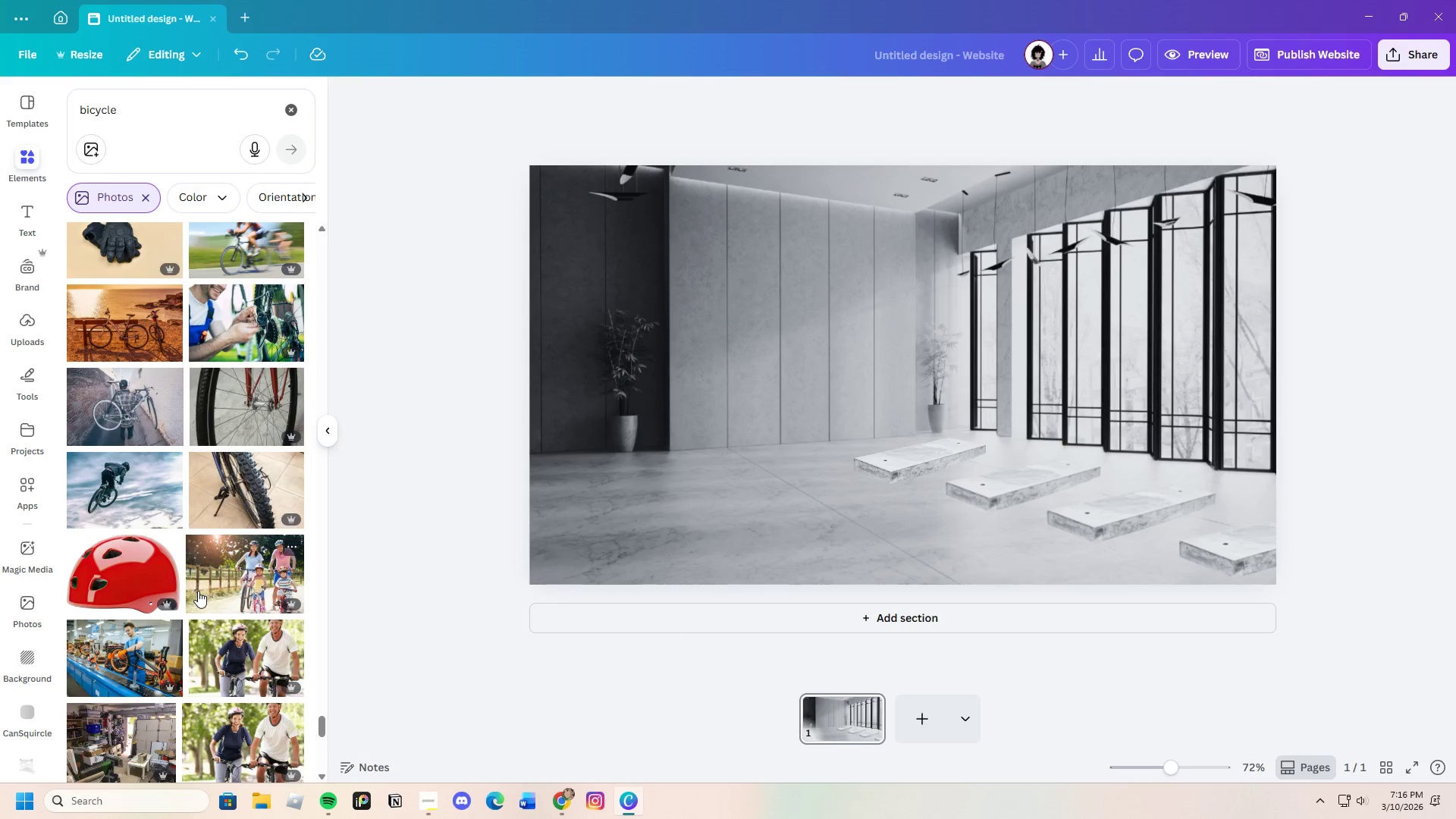 
scroll: coordinate [216, 590], scroll_direction: down, amount: 18.0
 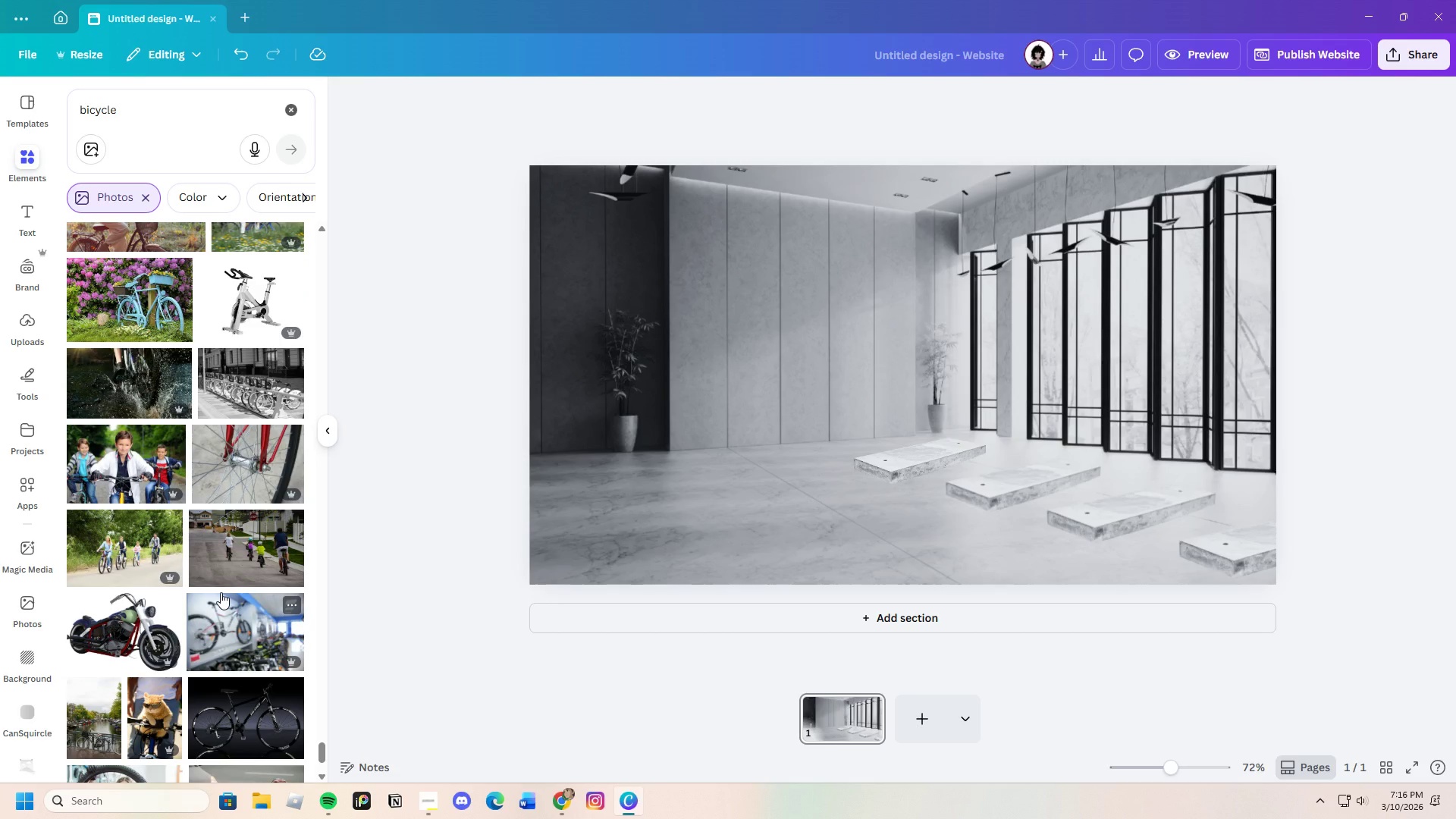 
scroll: coordinate [221, 592], scroll_direction: down, amount: 3.0
 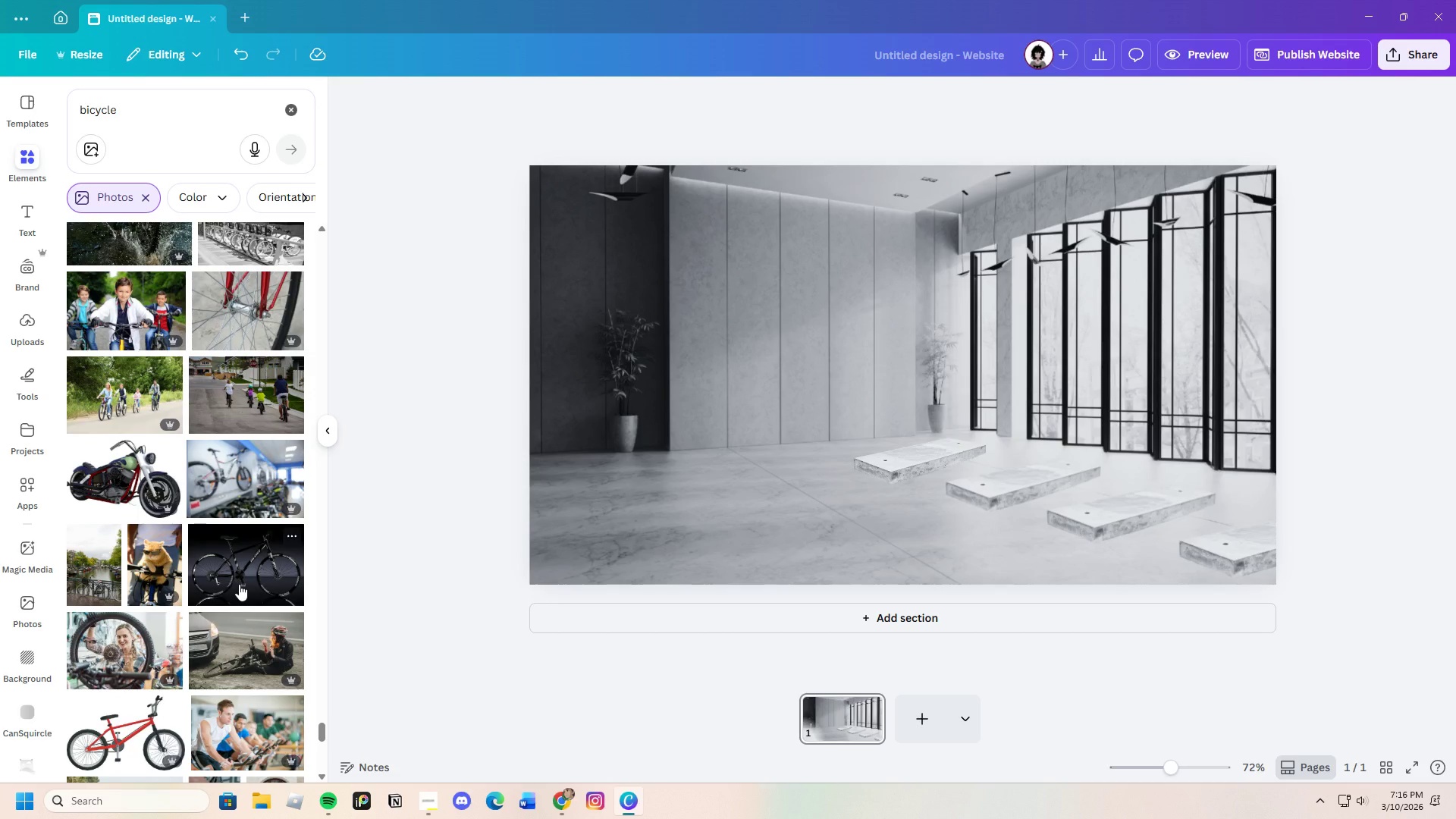 
left_click([243, 582])
 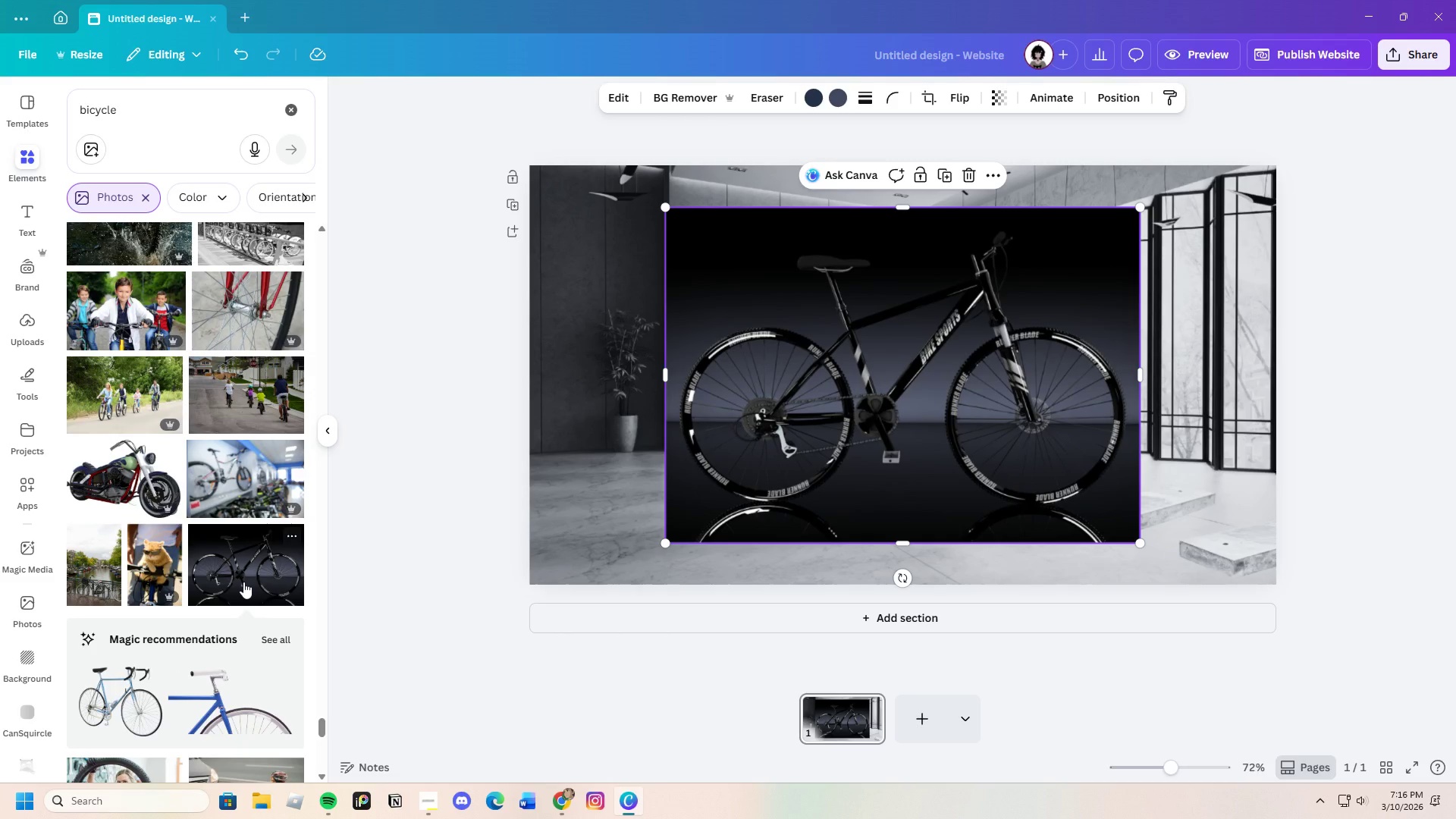 
scroll: coordinate [252, 594], scroll_direction: down, amount: 3.0
 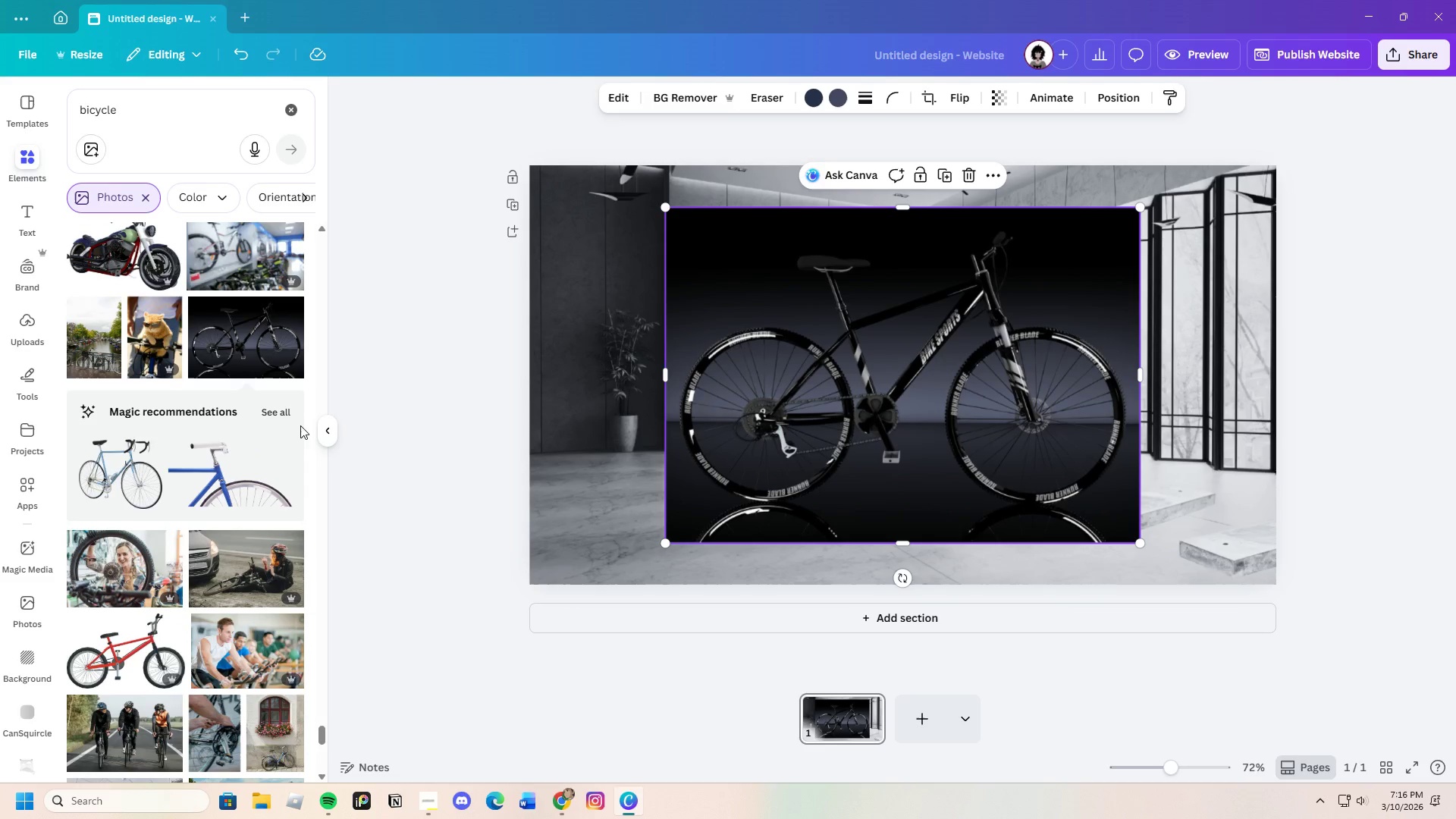 
left_click([289, 413])
 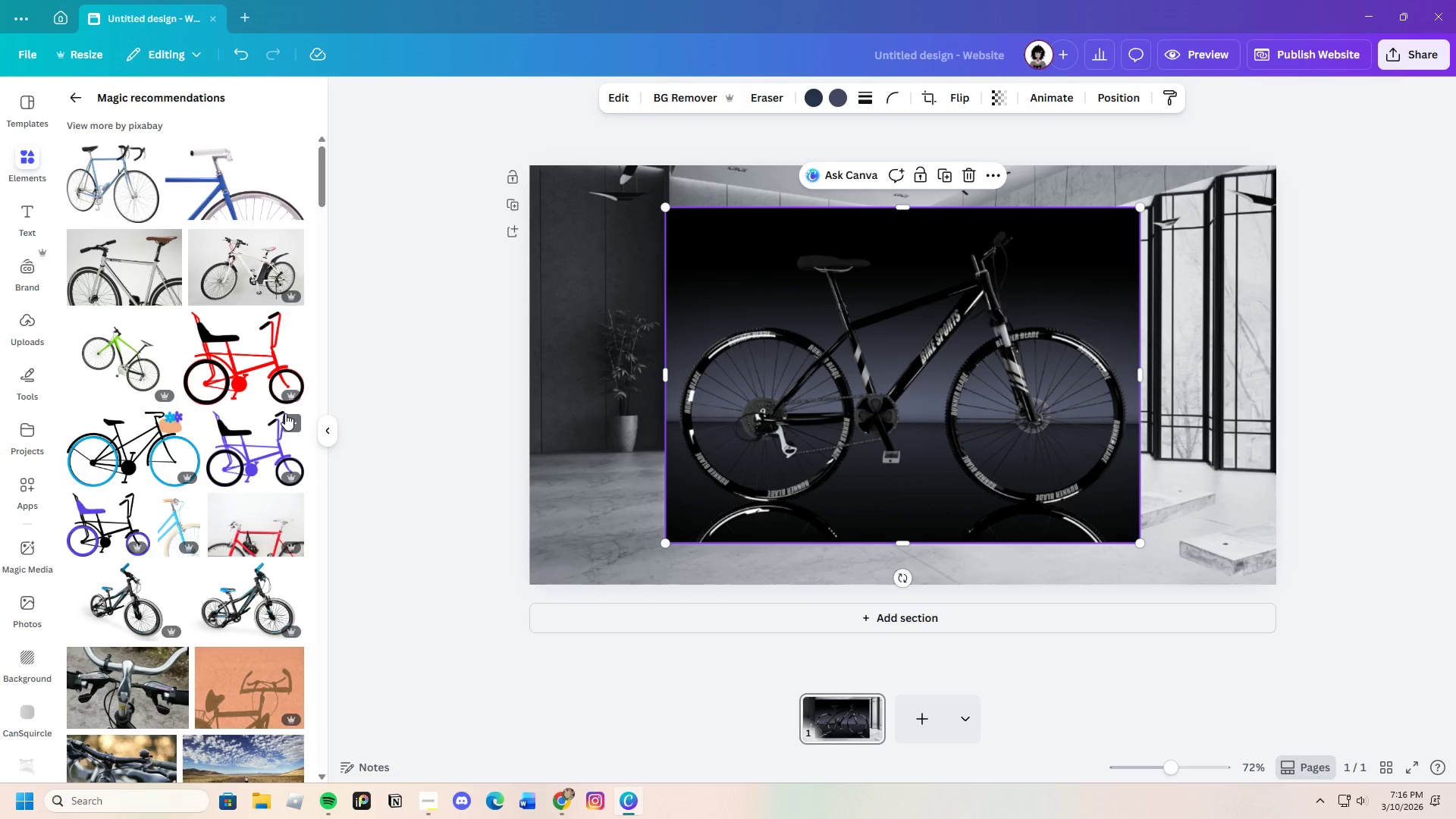 
wait(8.42)
 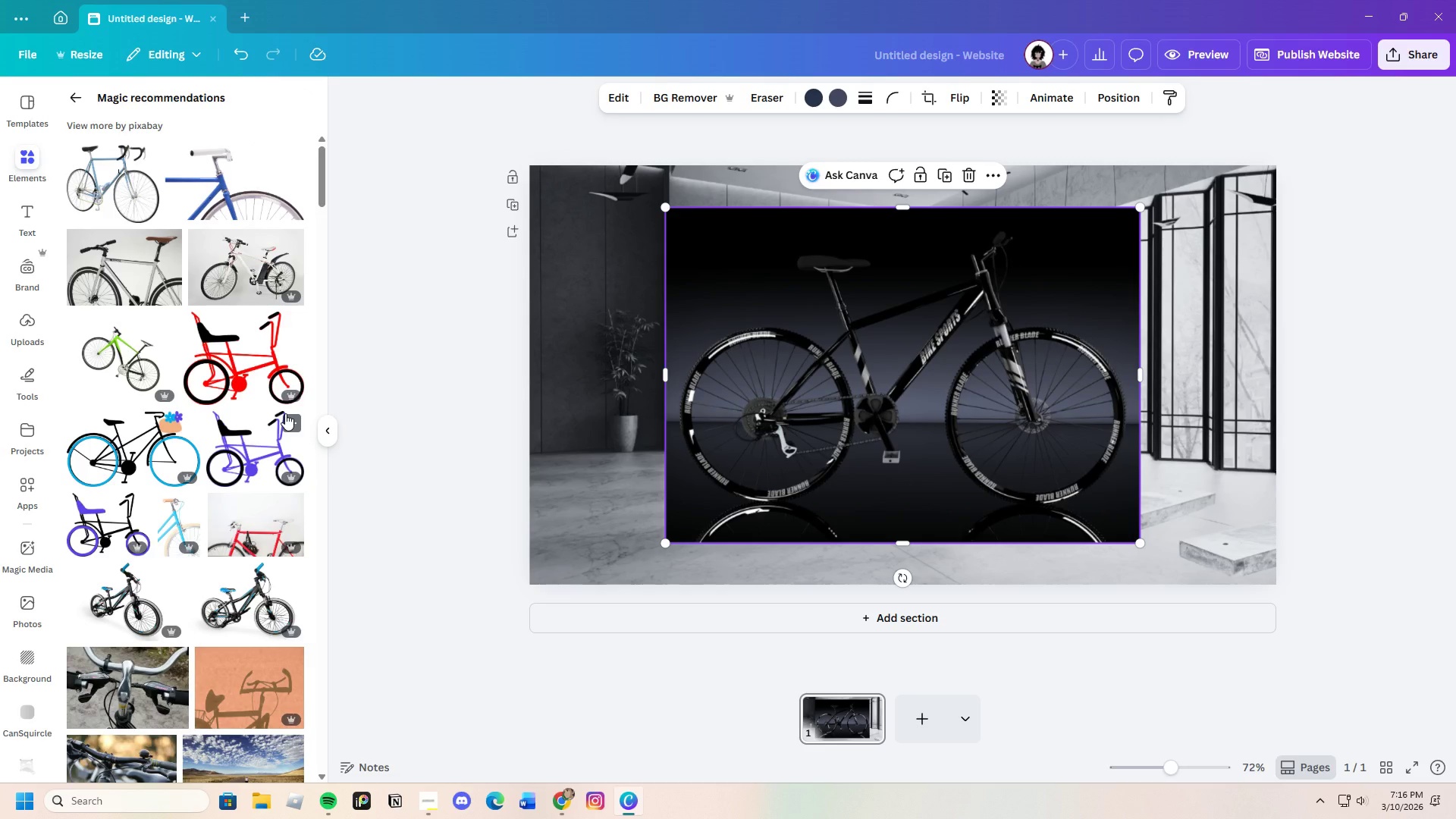 
left_click([962, 177])
 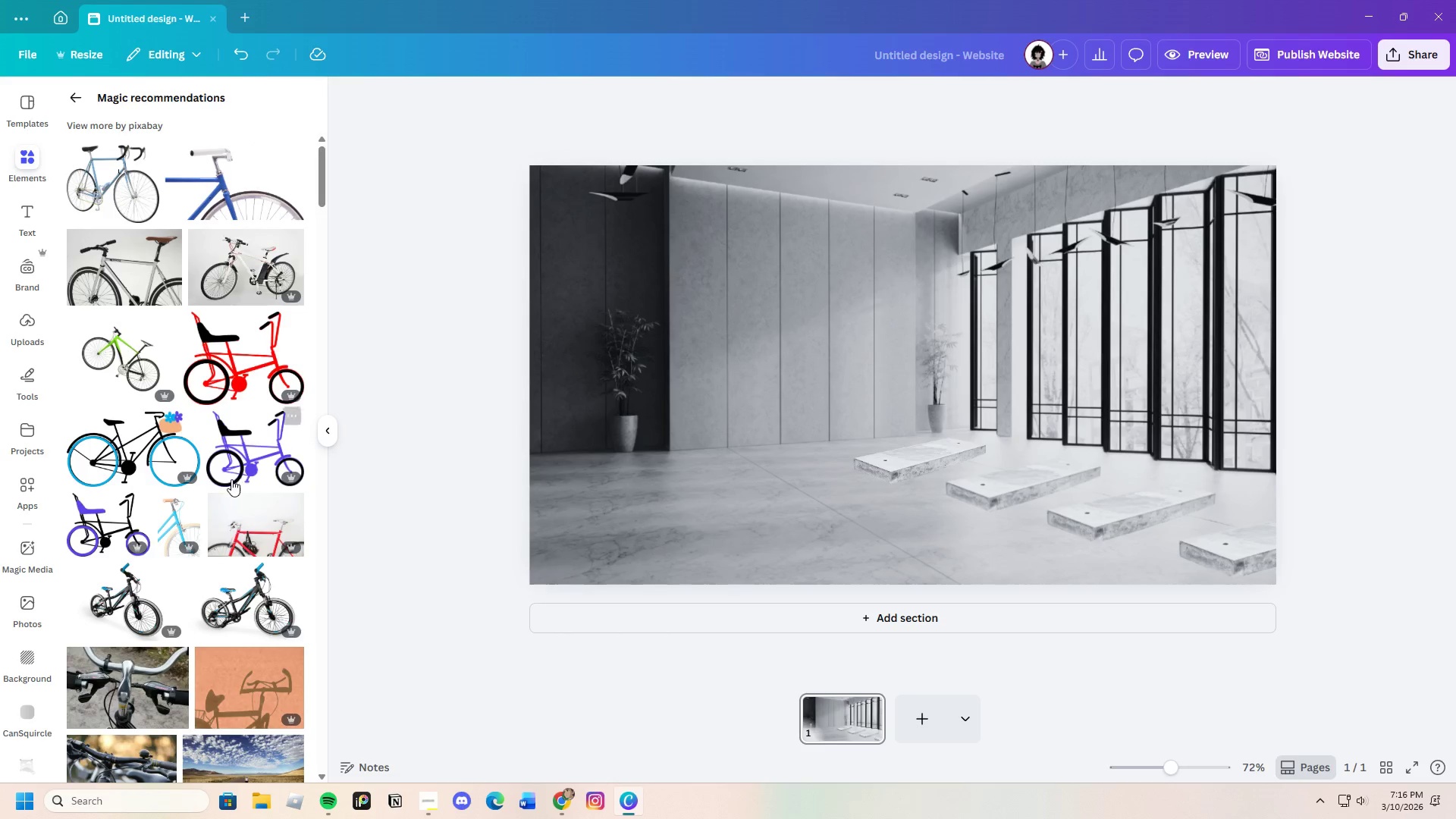 
scroll: coordinate [260, 532], scroll_direction: down, amount: 14.0
 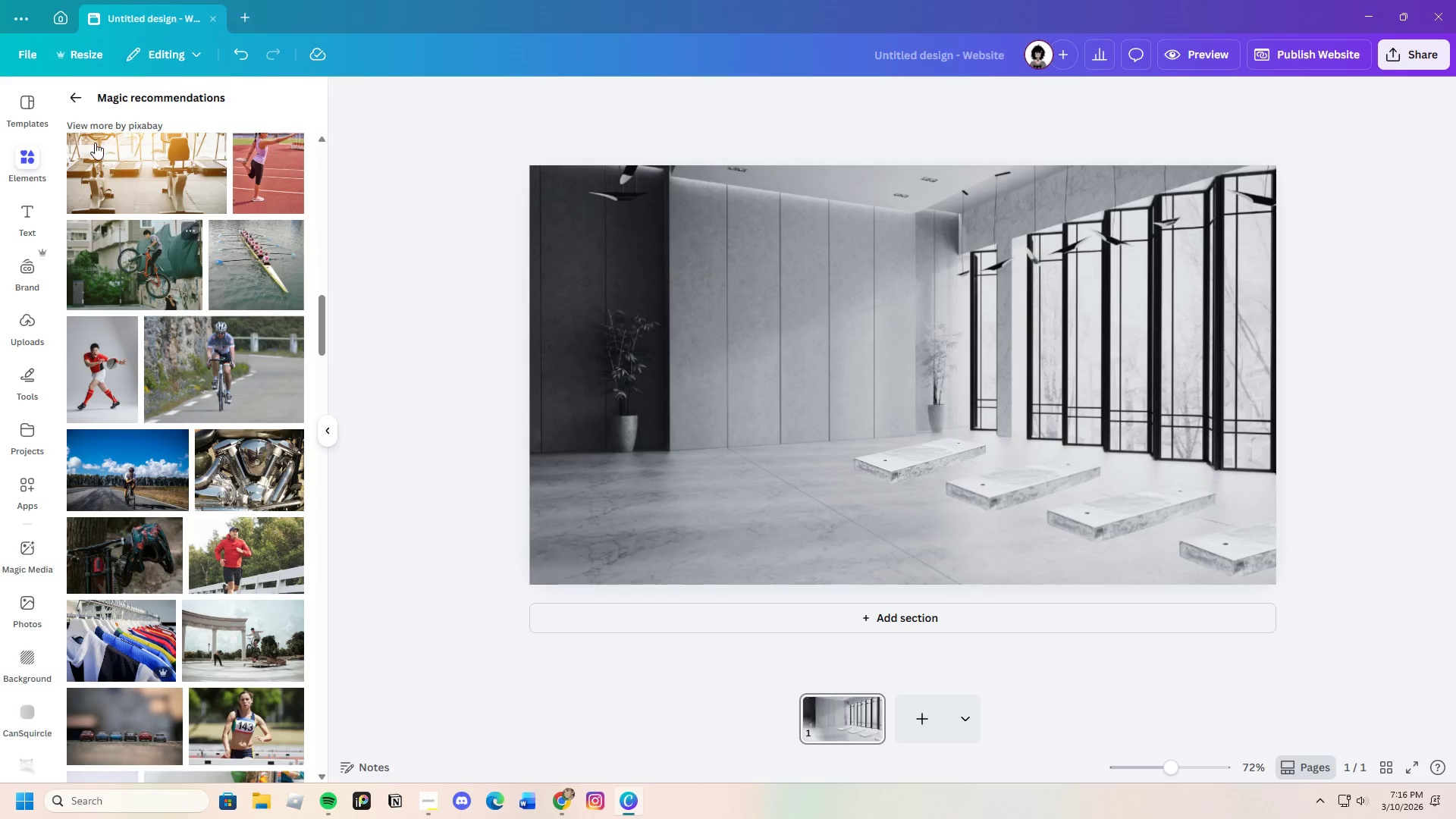 
left_click([80, 103])
 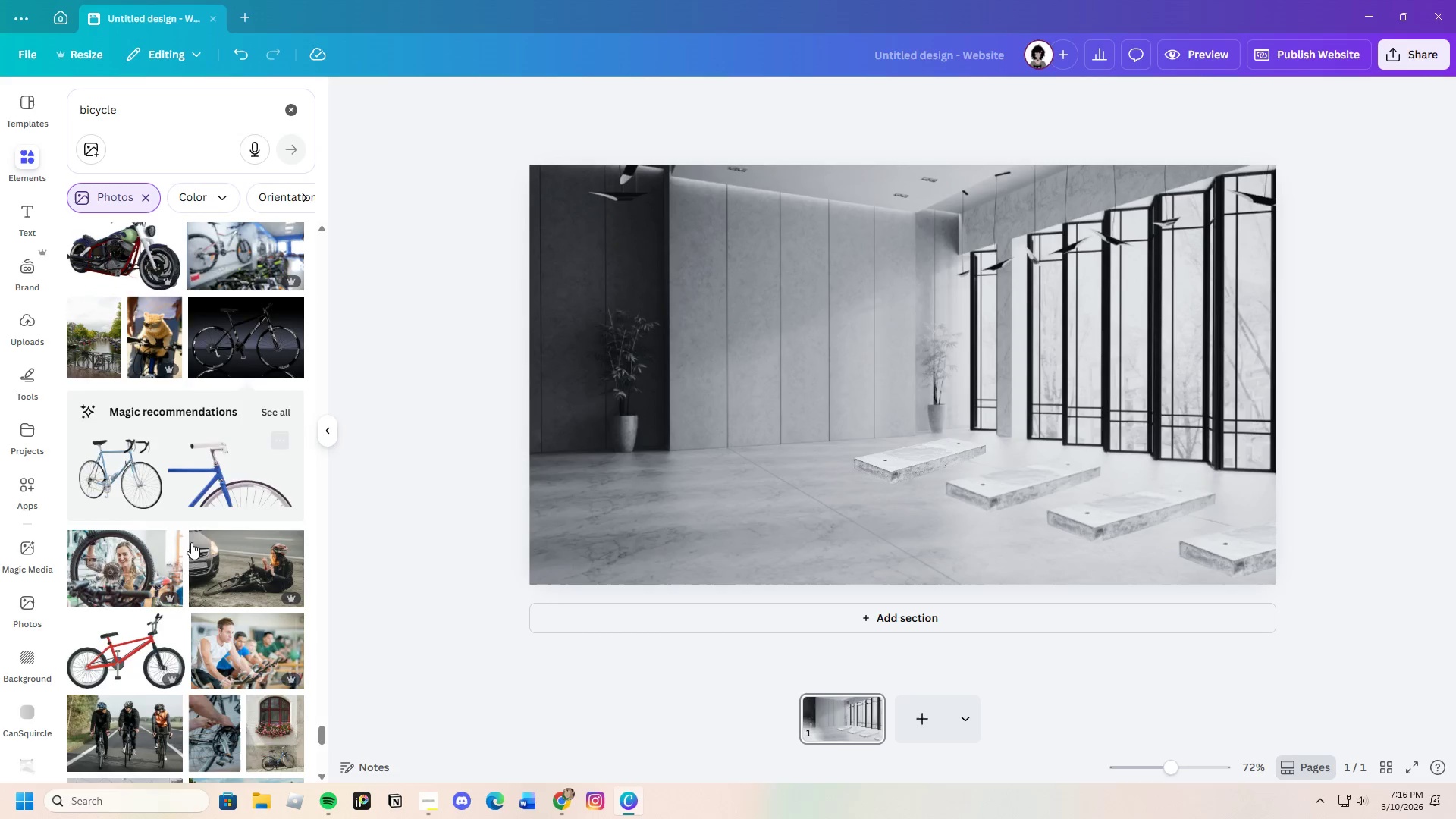 
scroll: coordinate [190, 624], scroll_direction: down, amount: 23.0
 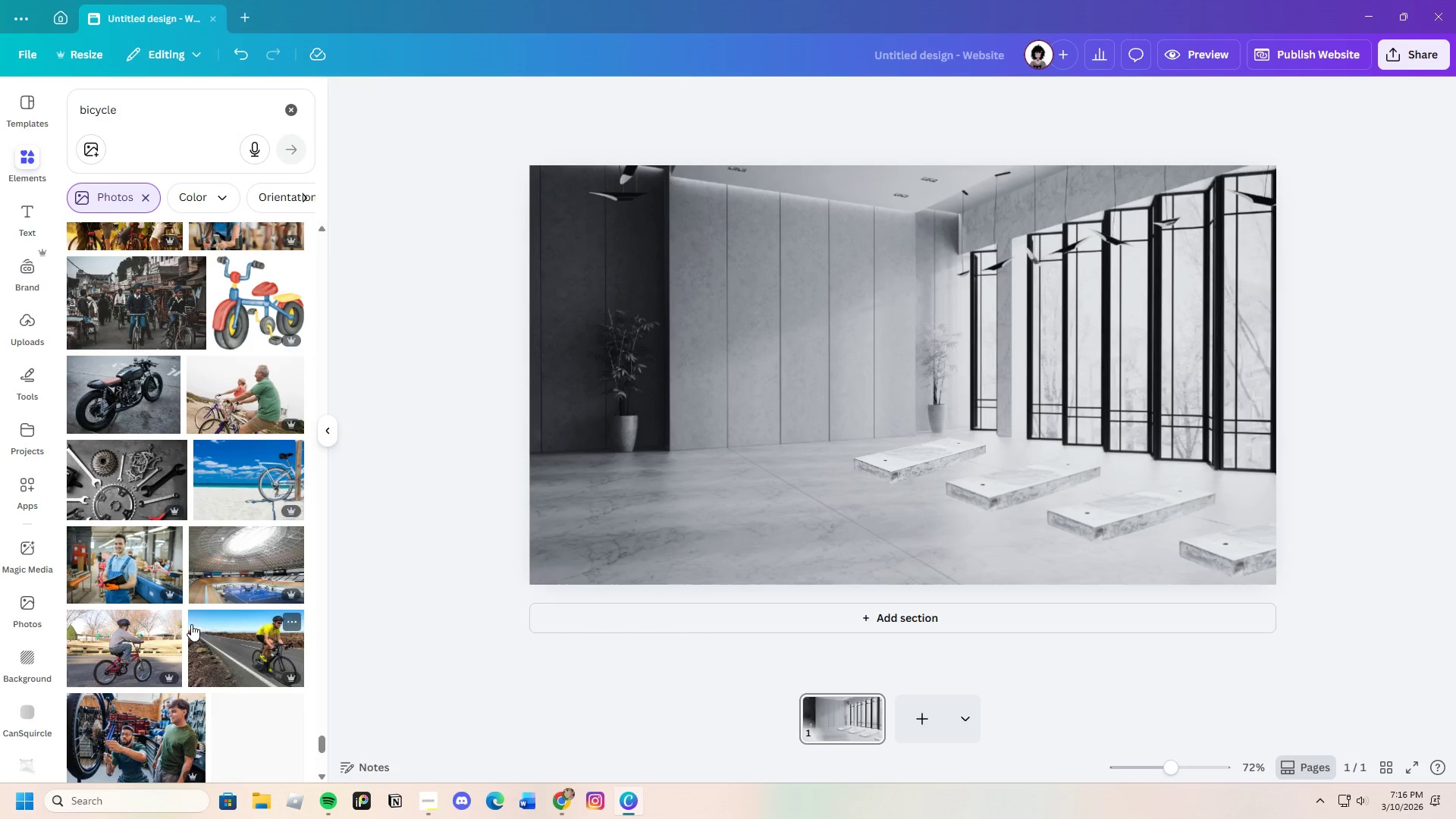 
scroll: coordinate [200, 625], scroll_direction: down, amount: 23.0
 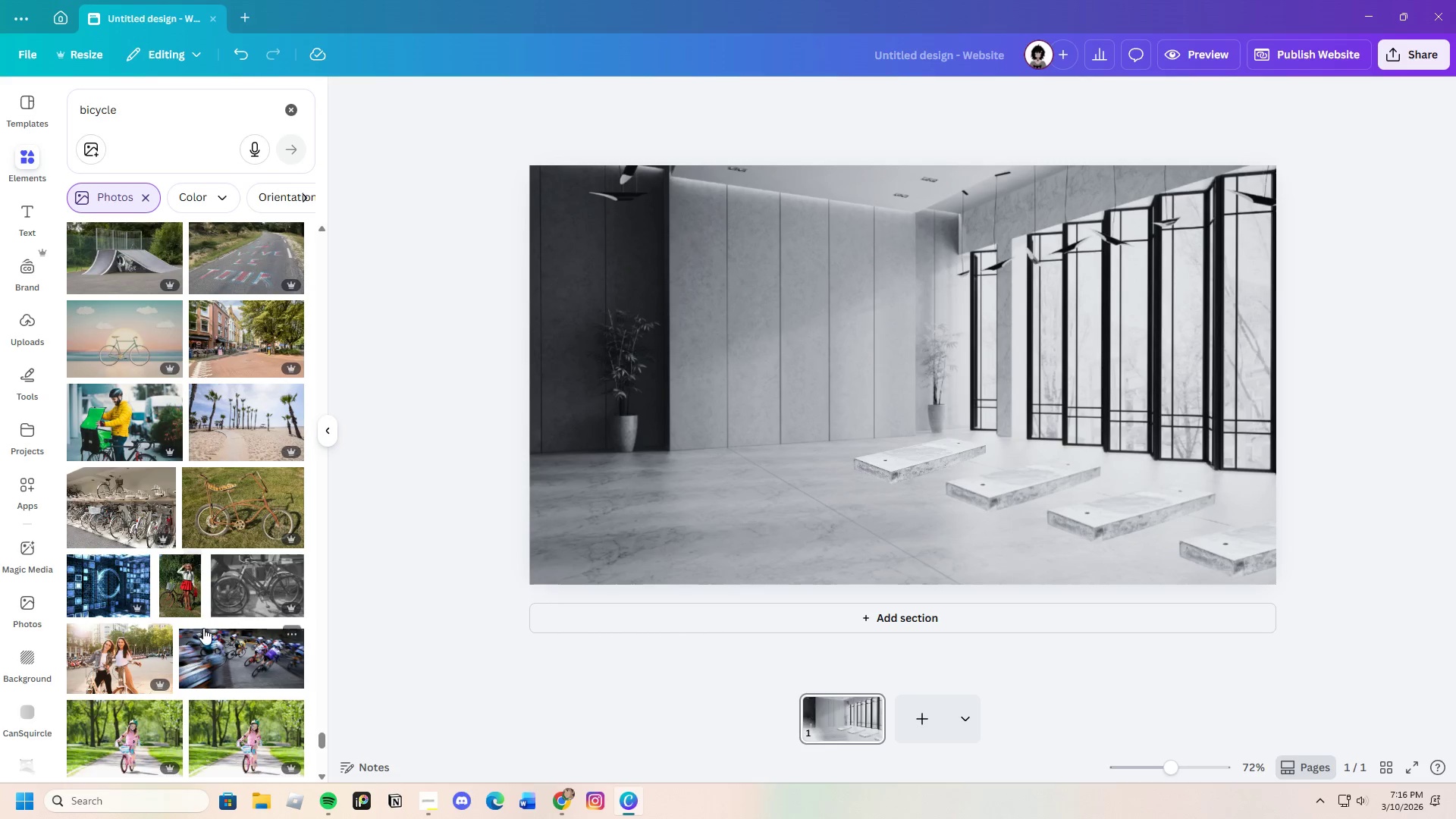 
scroll: coordinate [209, 606], scroll_direction: down, amount: 10.0
 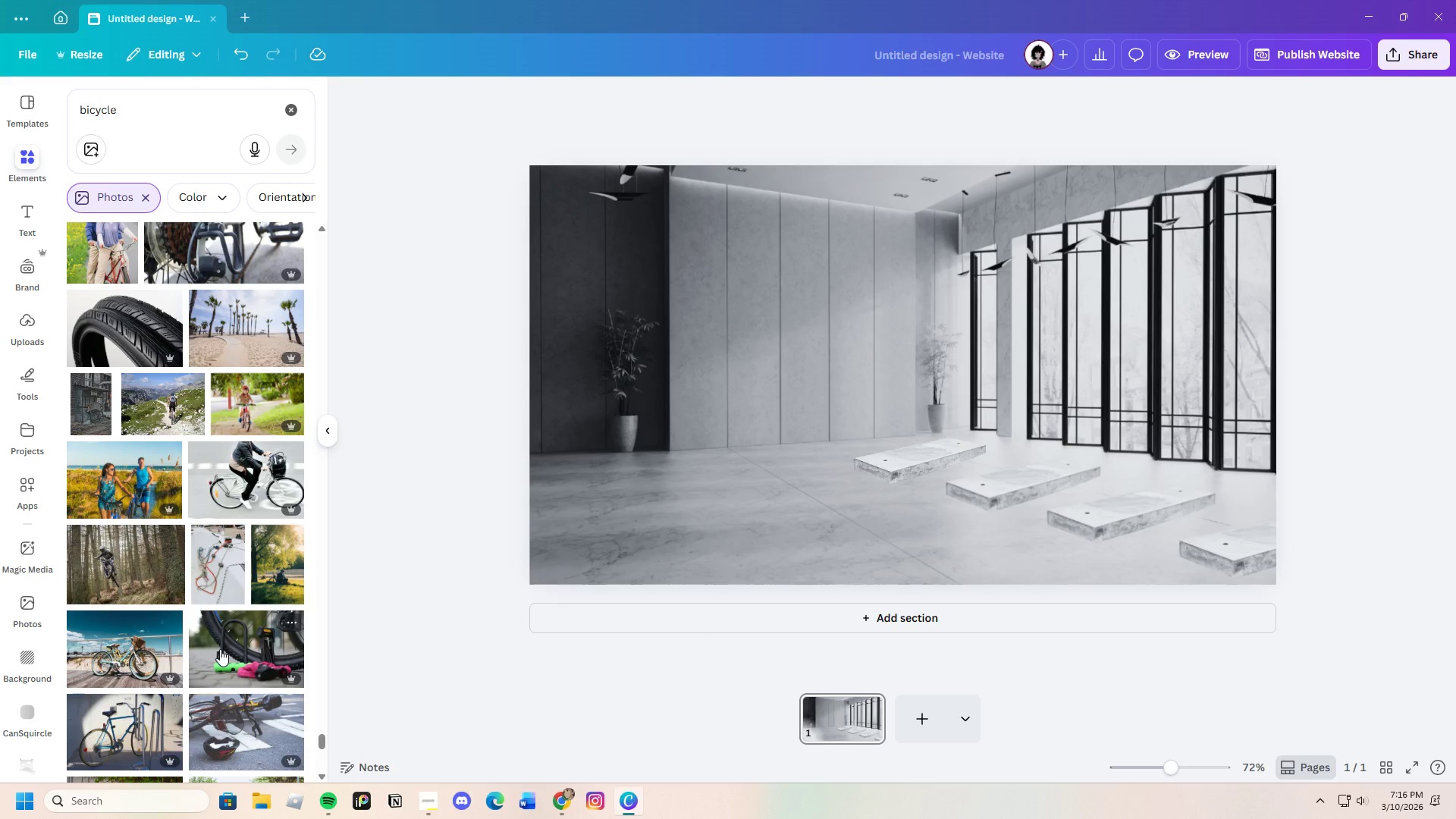 
wait(5.14)
 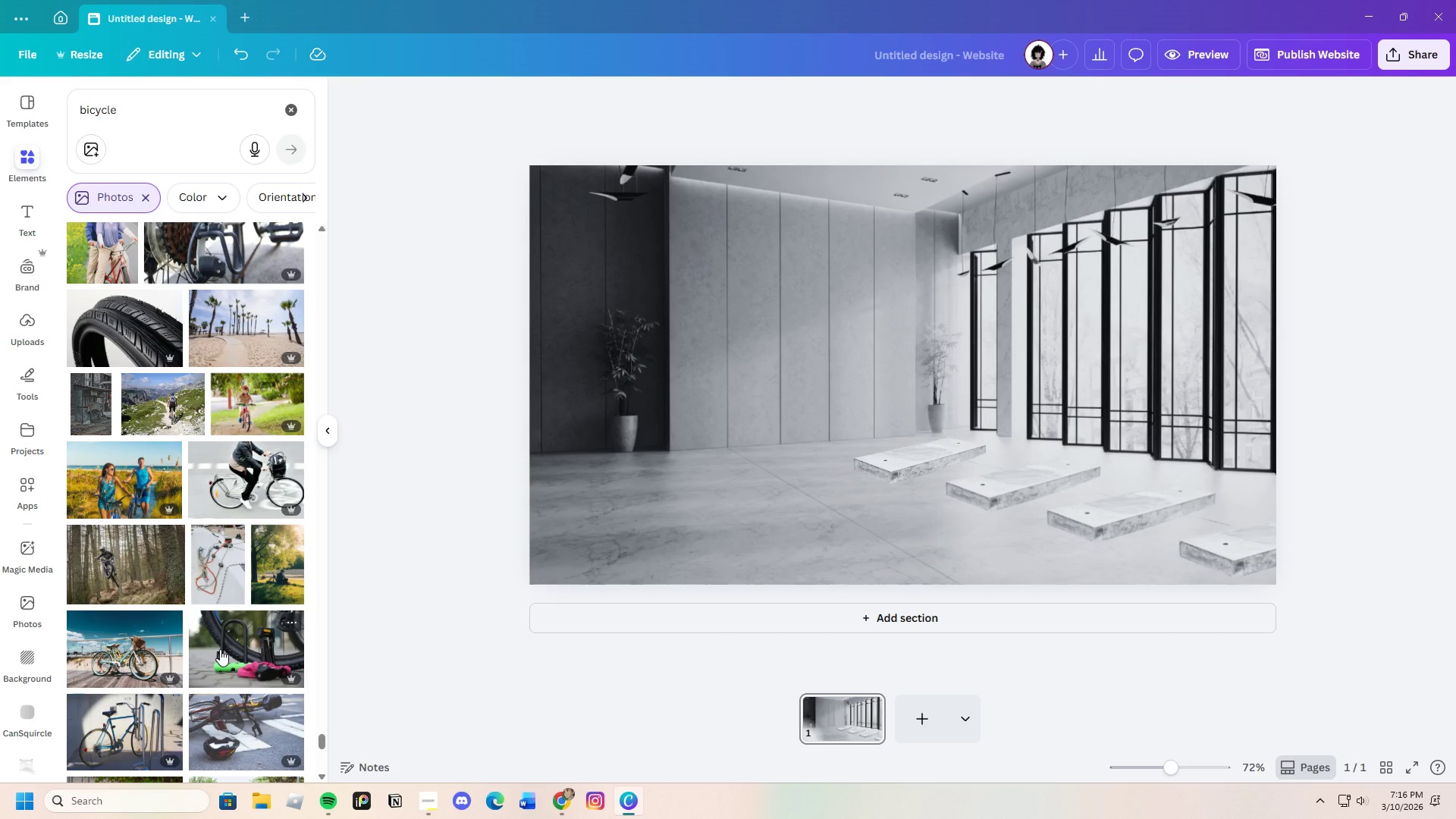 
scroll: coordinate [224, 692], scroll_direction: down, amount: 9.0
 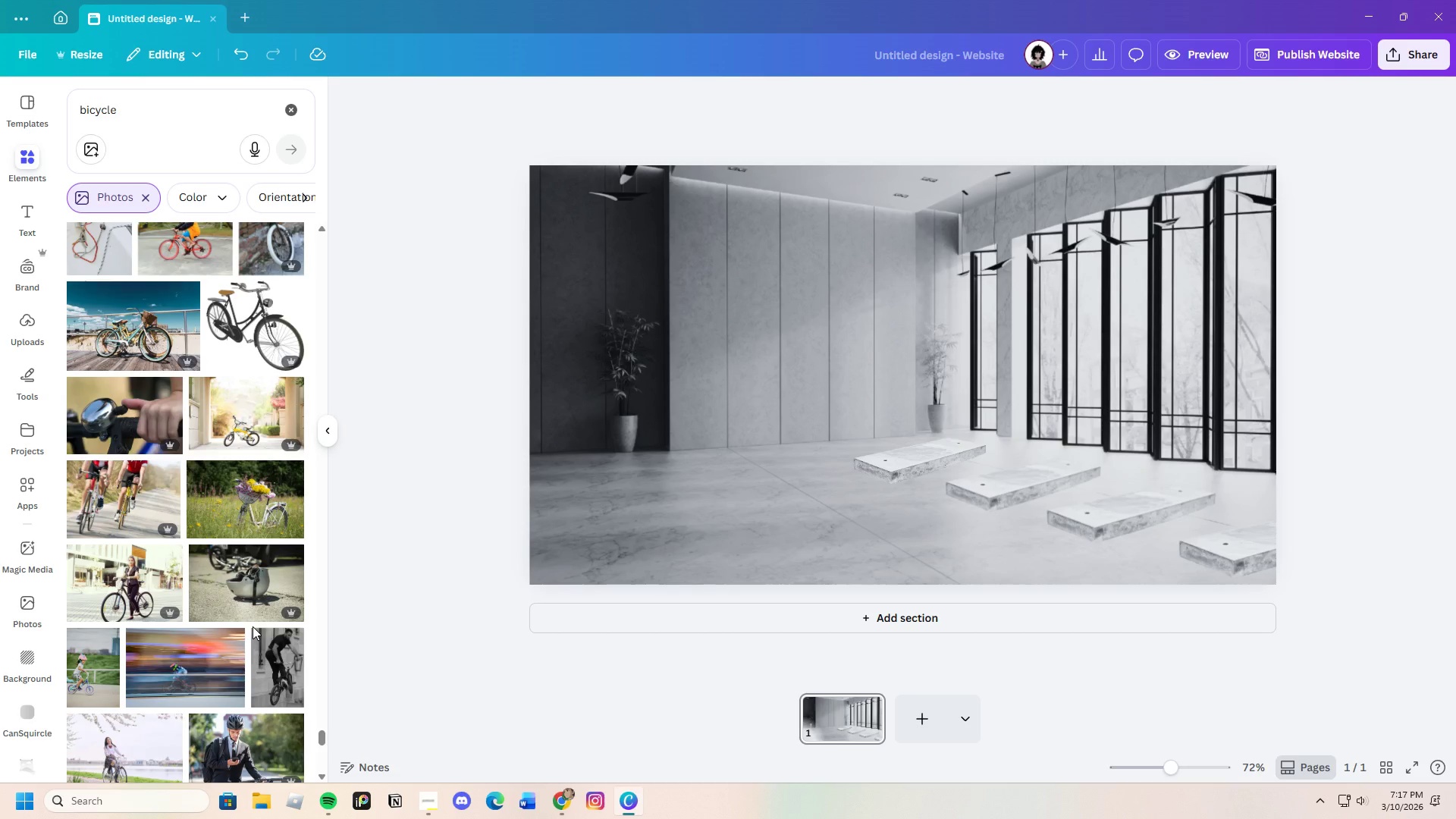 
wait(40.43)
 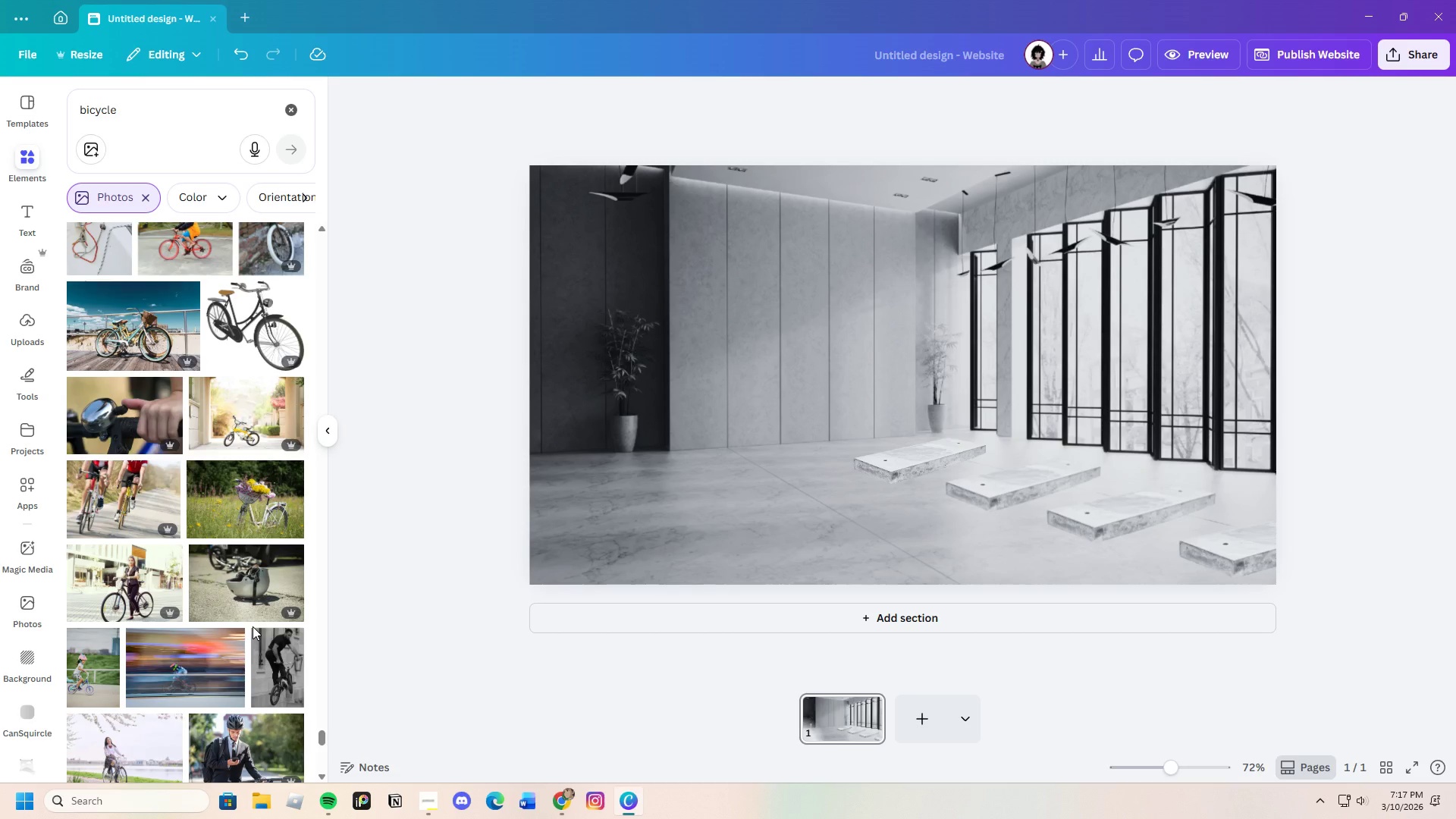 
scroll: coordinate [243, 601], scroll_direction: down, amount: 21.0
 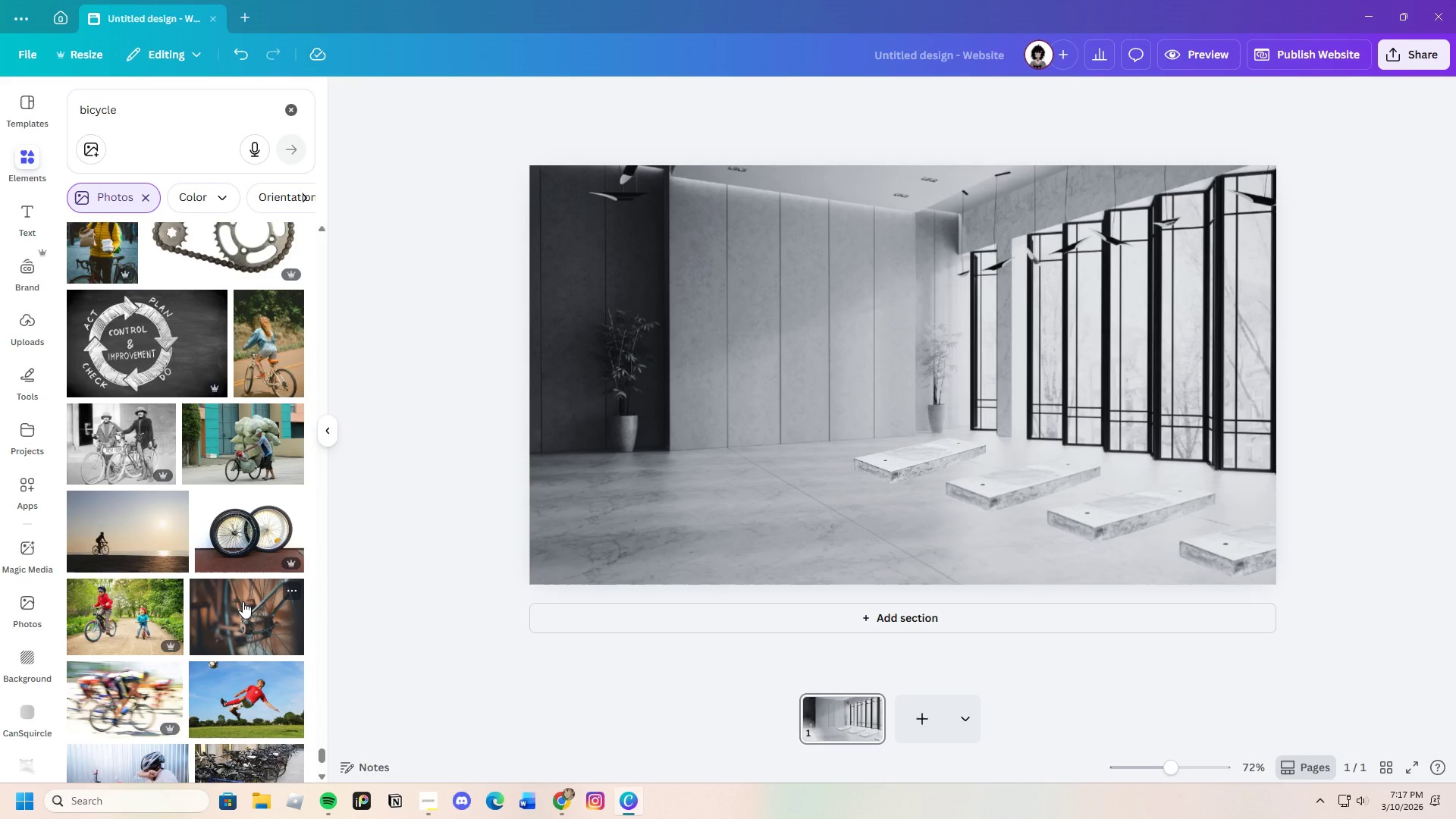 
scroll: coordinate [242, 602], scroll_direction: down, amount: 9.0
 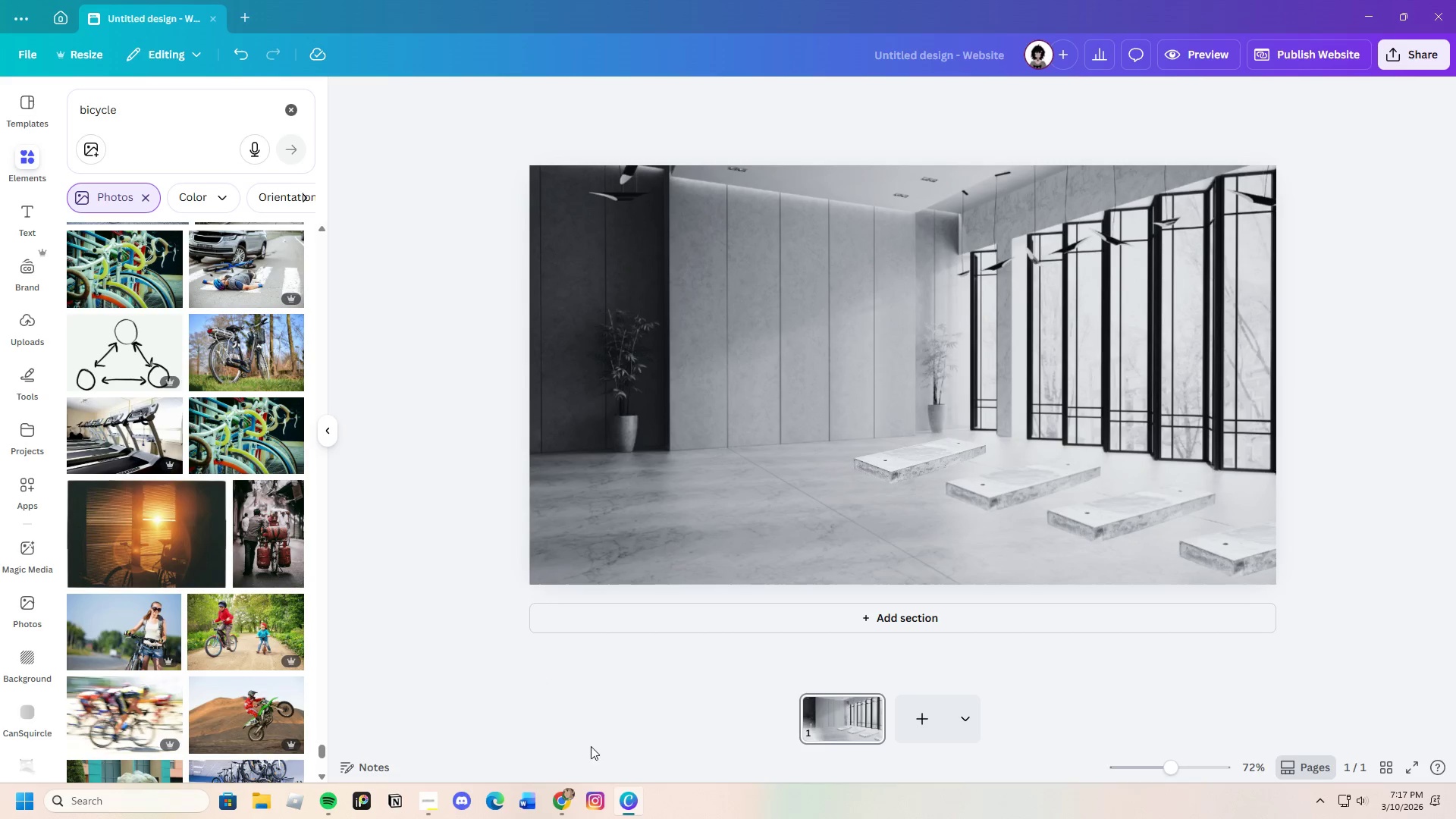 
left_click([553, 795])
 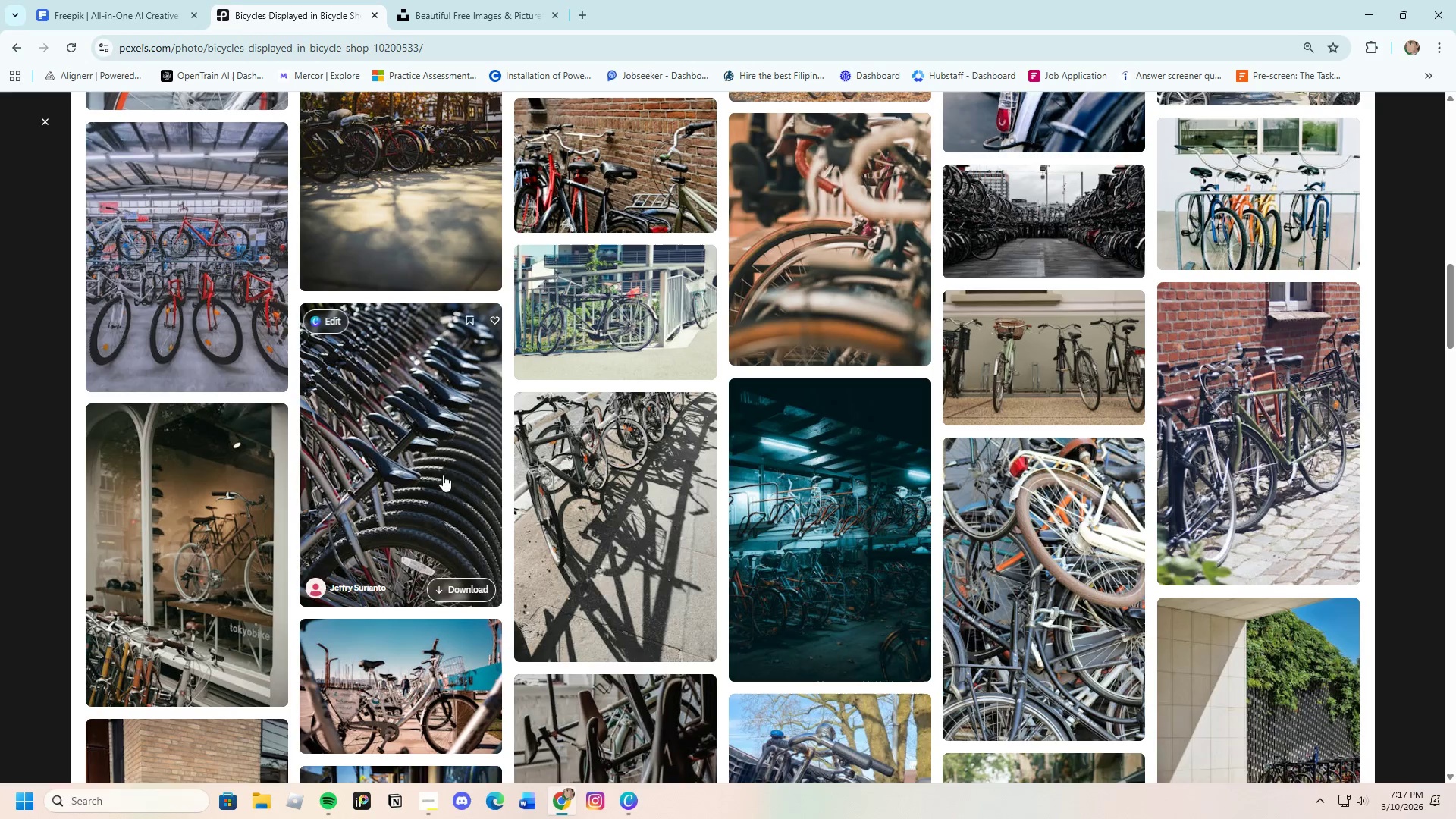 
scroll: coordinate [488, 557], scroll_direction: up, amount: 4.0
 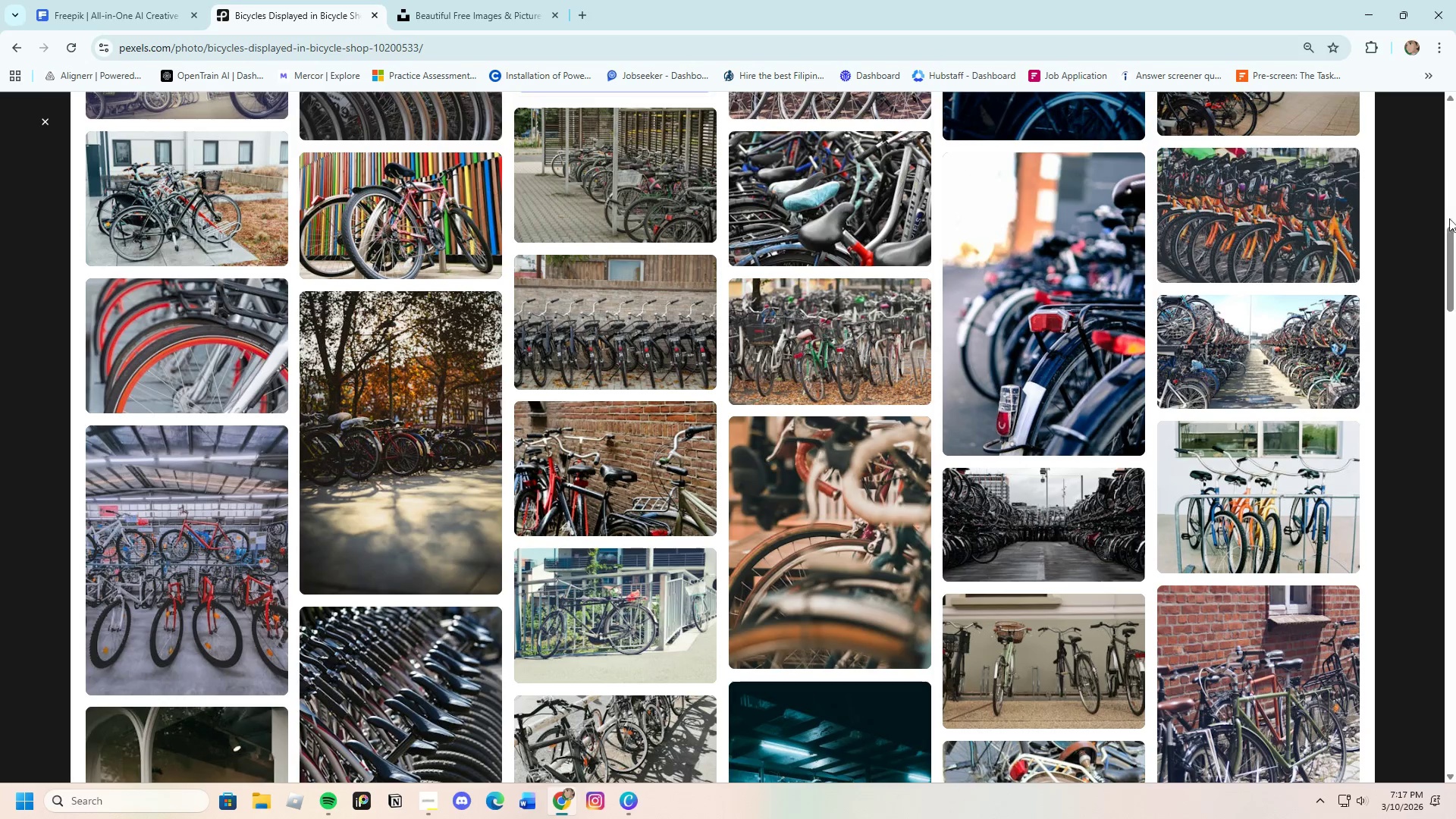 
left_click_drag(start_coordinate=[1455, 257], to_coordinate=[1445, 73])
 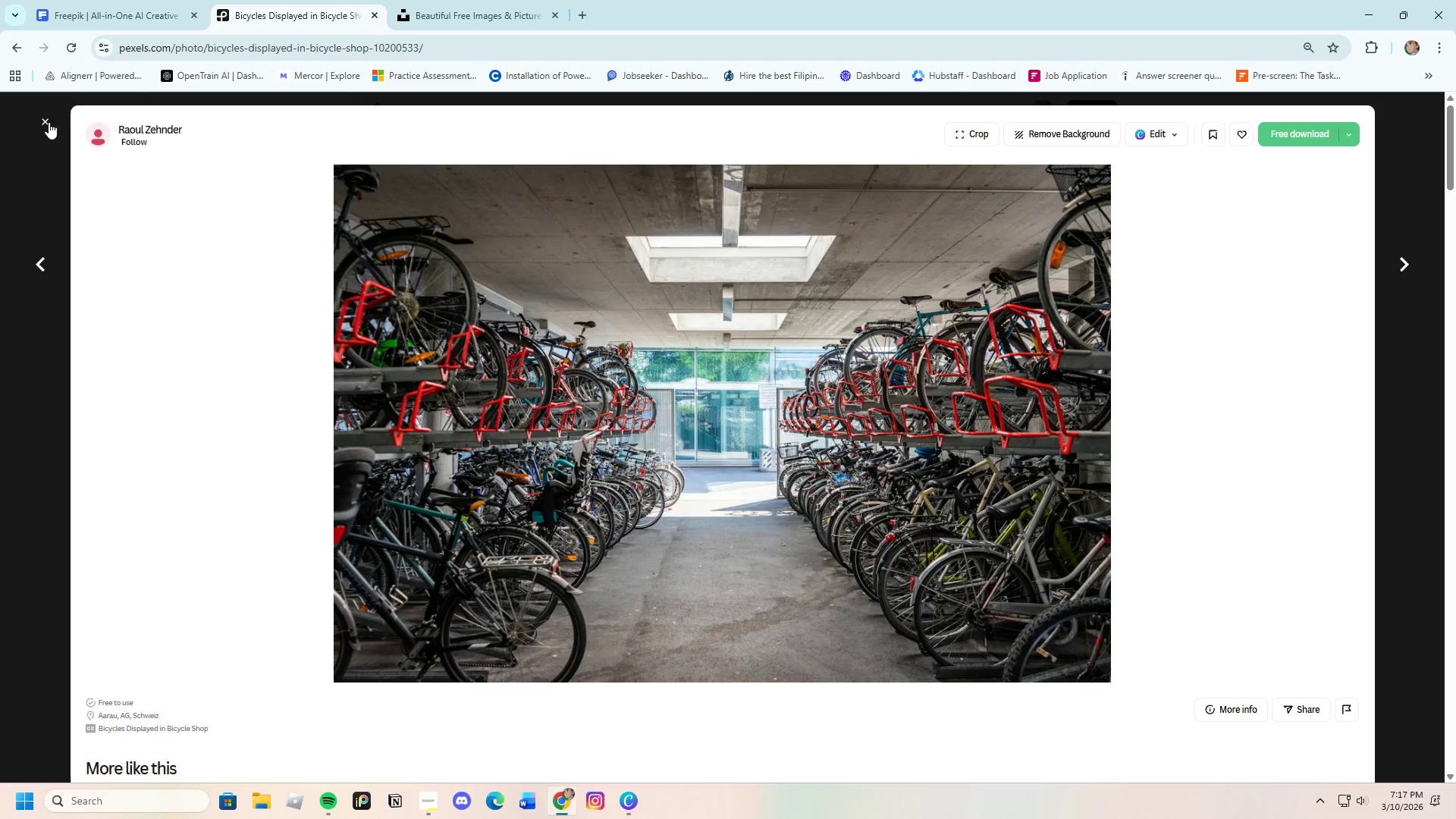 
left_click([46, 118])
 